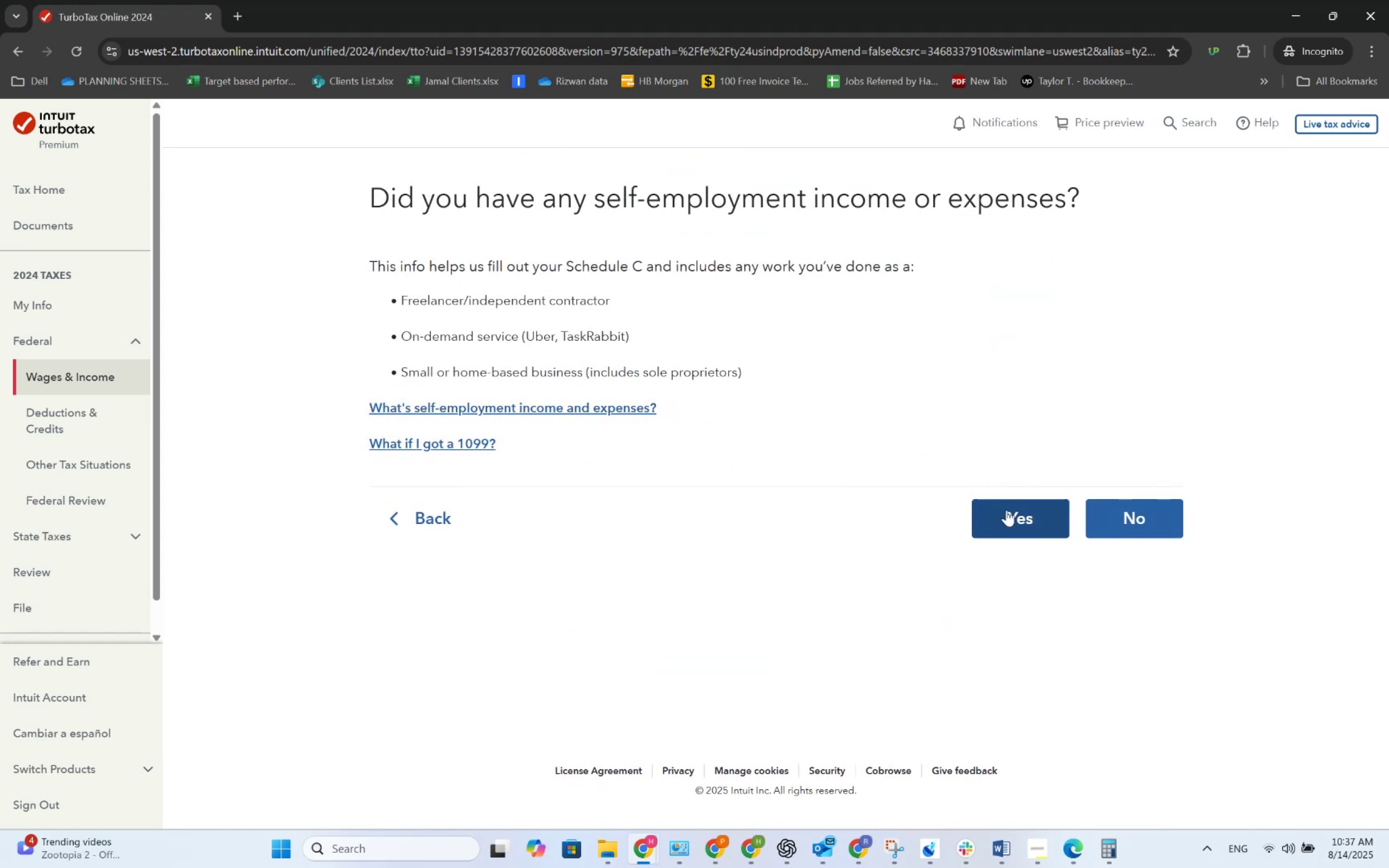 
left_click([1006, 510])
 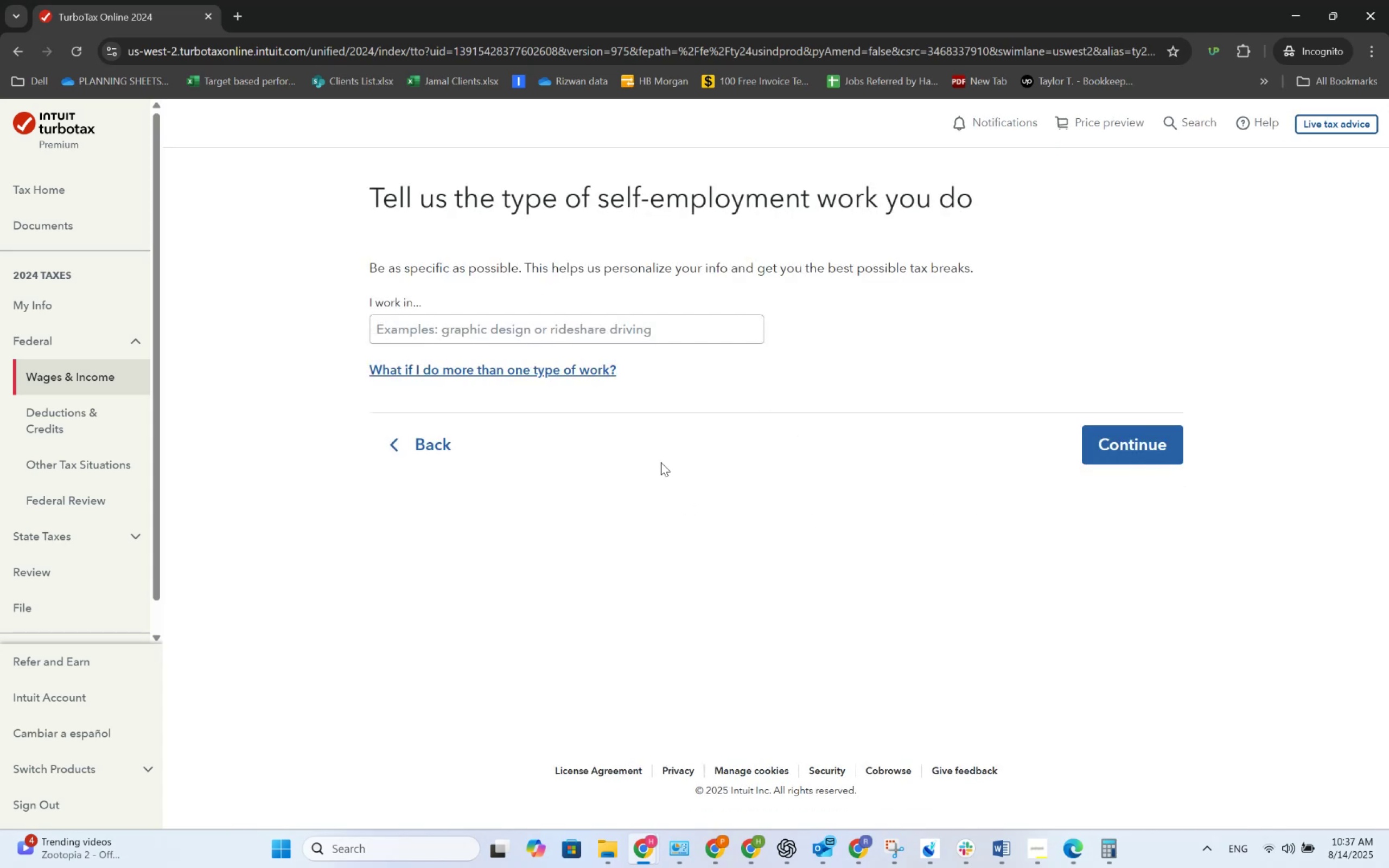 
left_click([549, 349])
 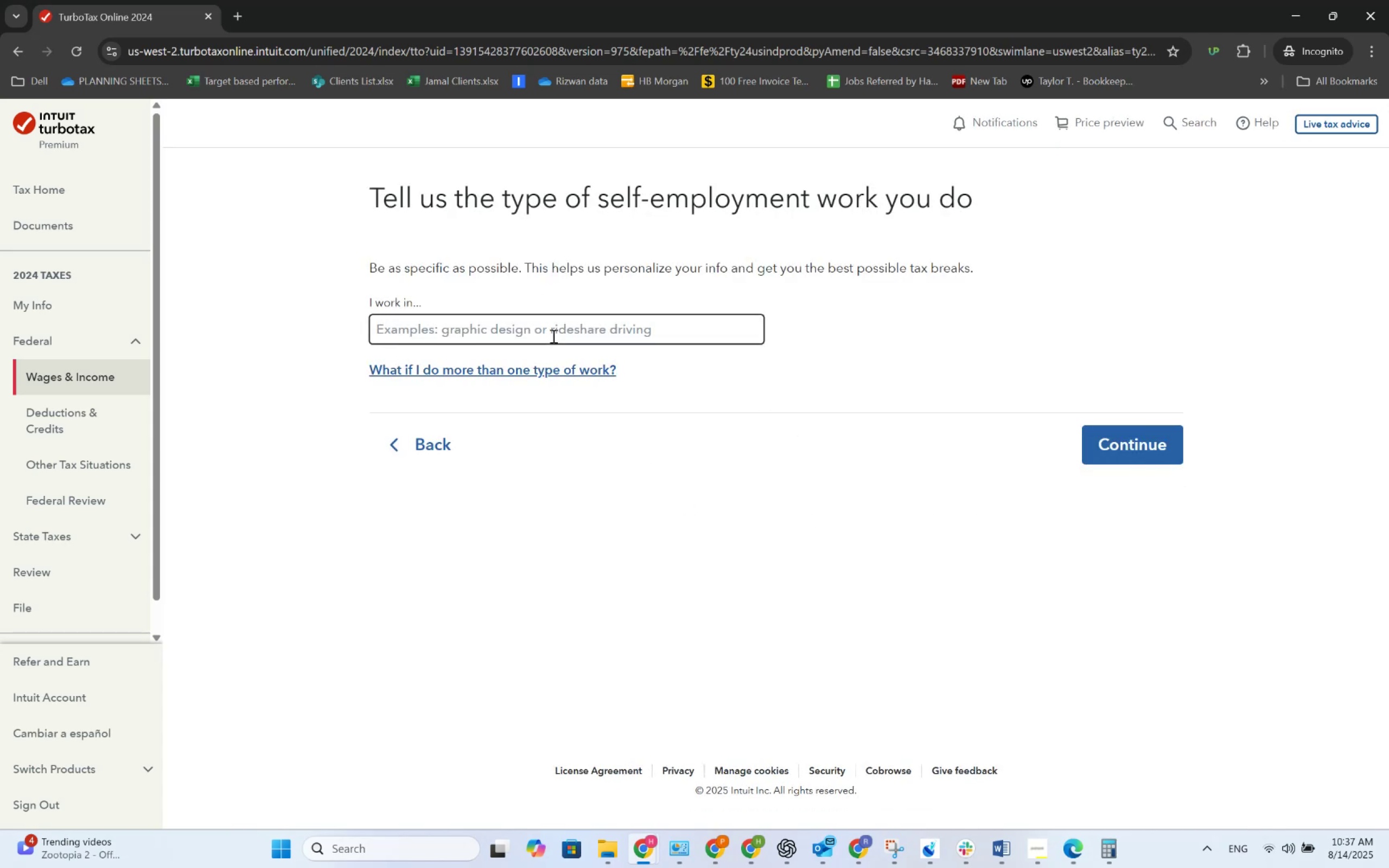 
key(Alt+AltLeft)
 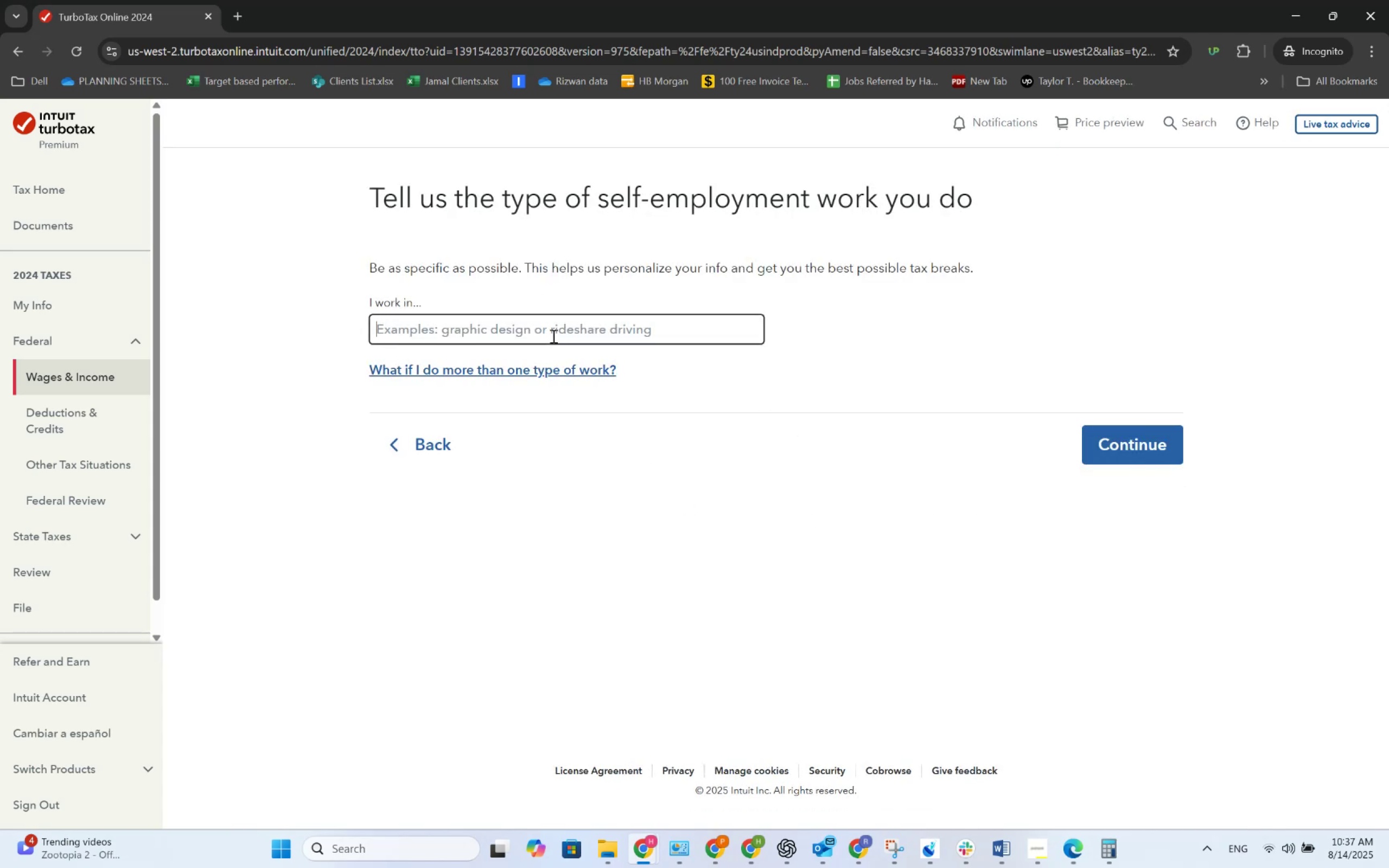 
key(Alt+Tab)
 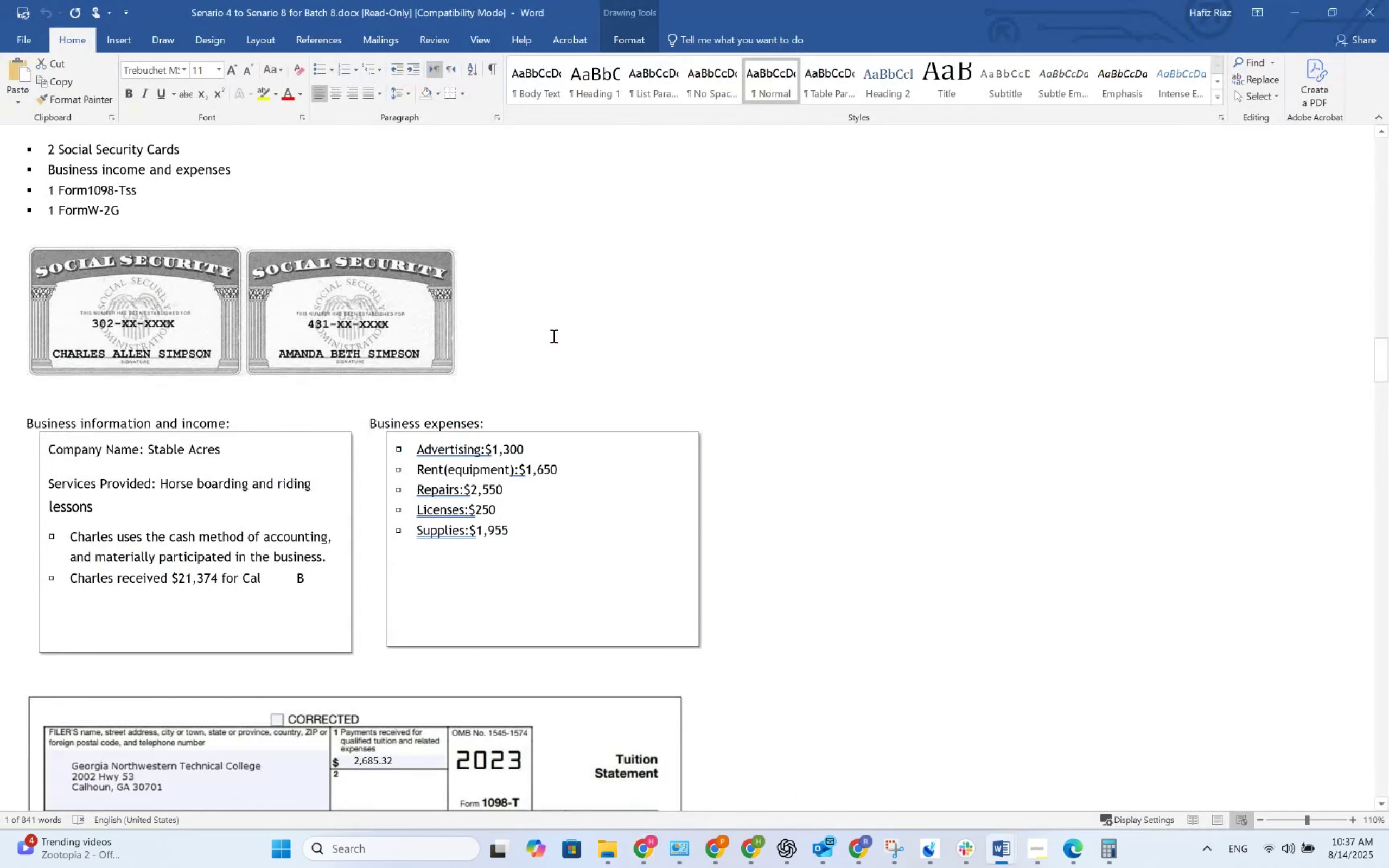 
key(Alt+AltLeft)
 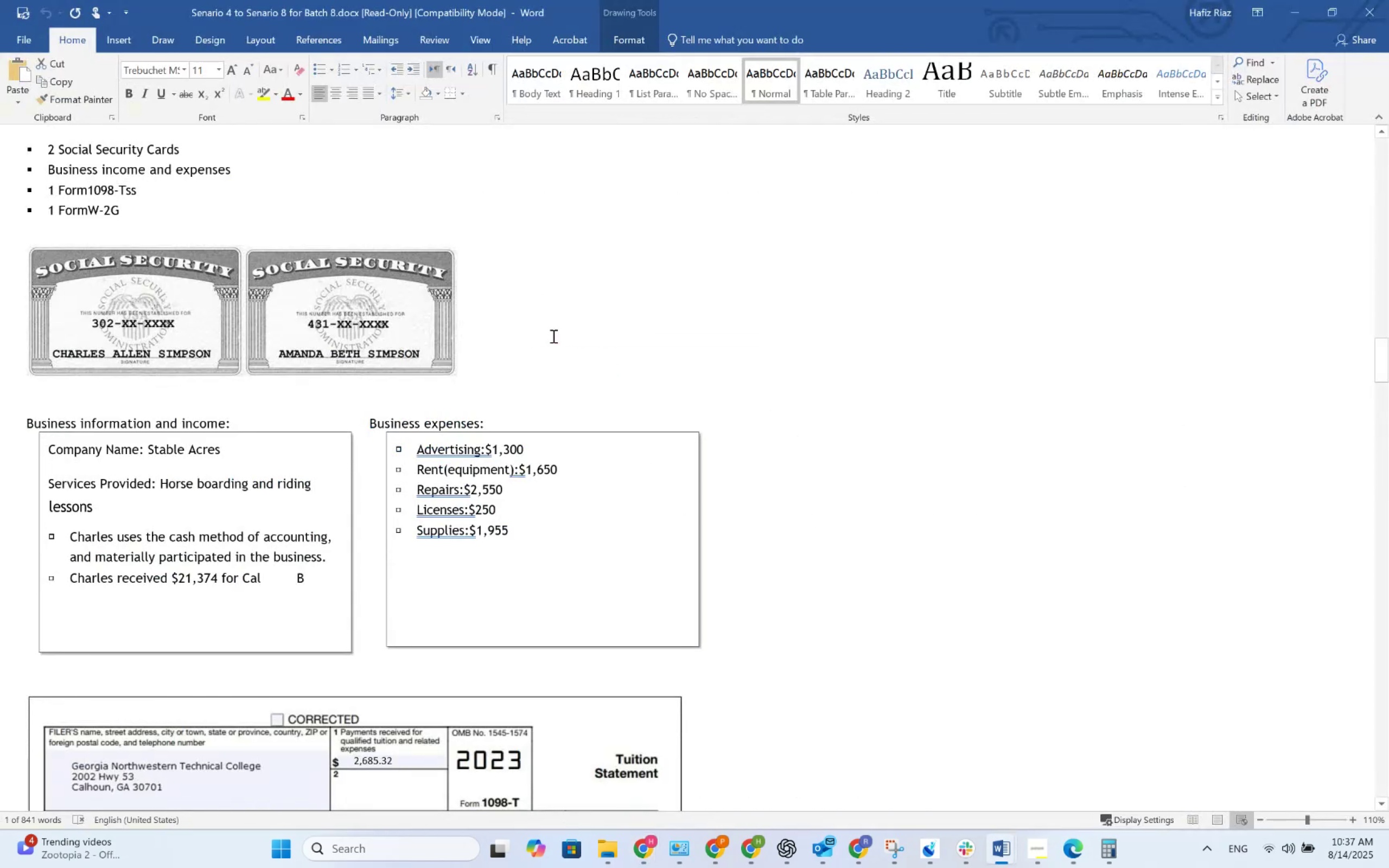 
key(Alt+Tab)
 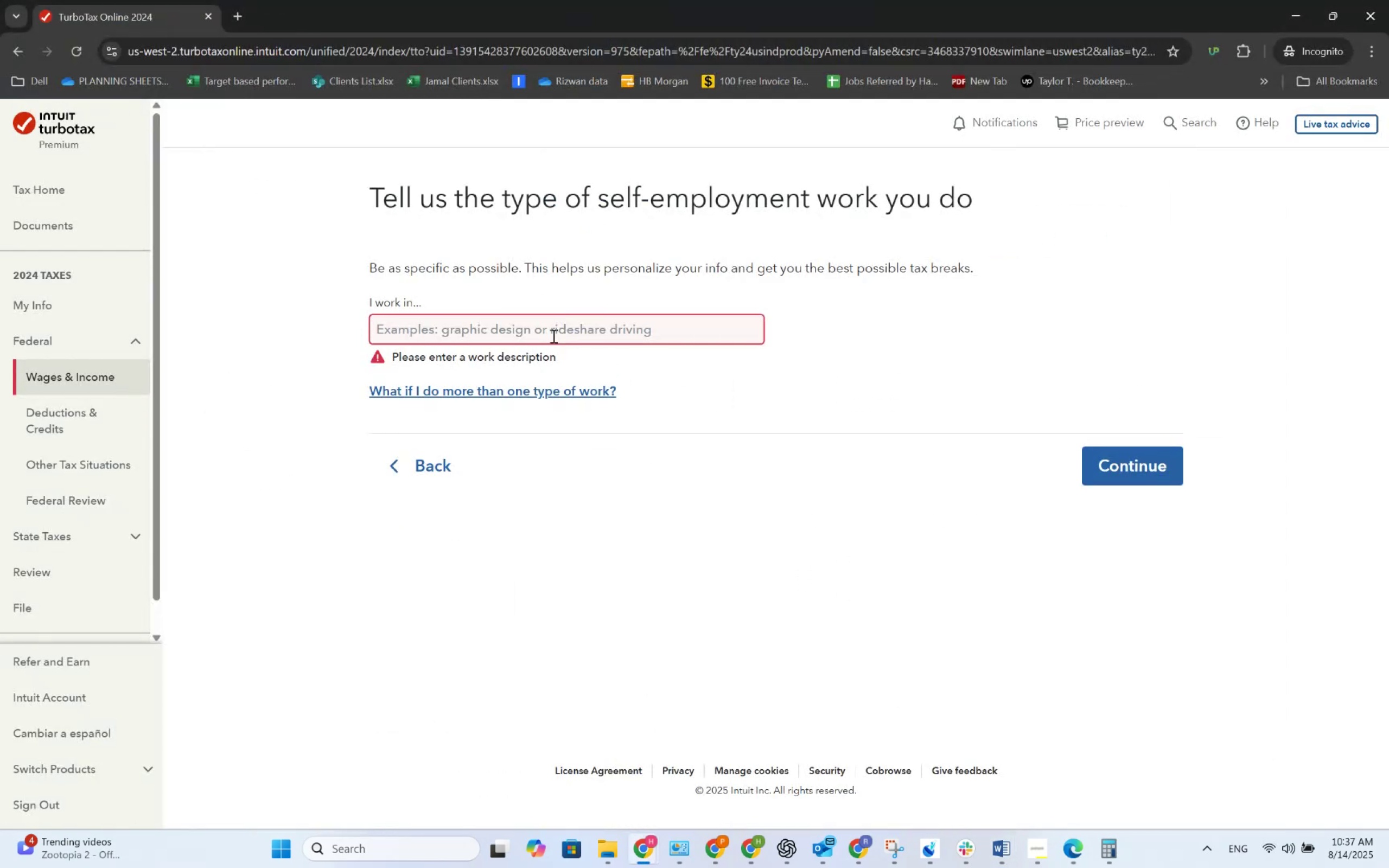 
key(Alt+AltLeft)
 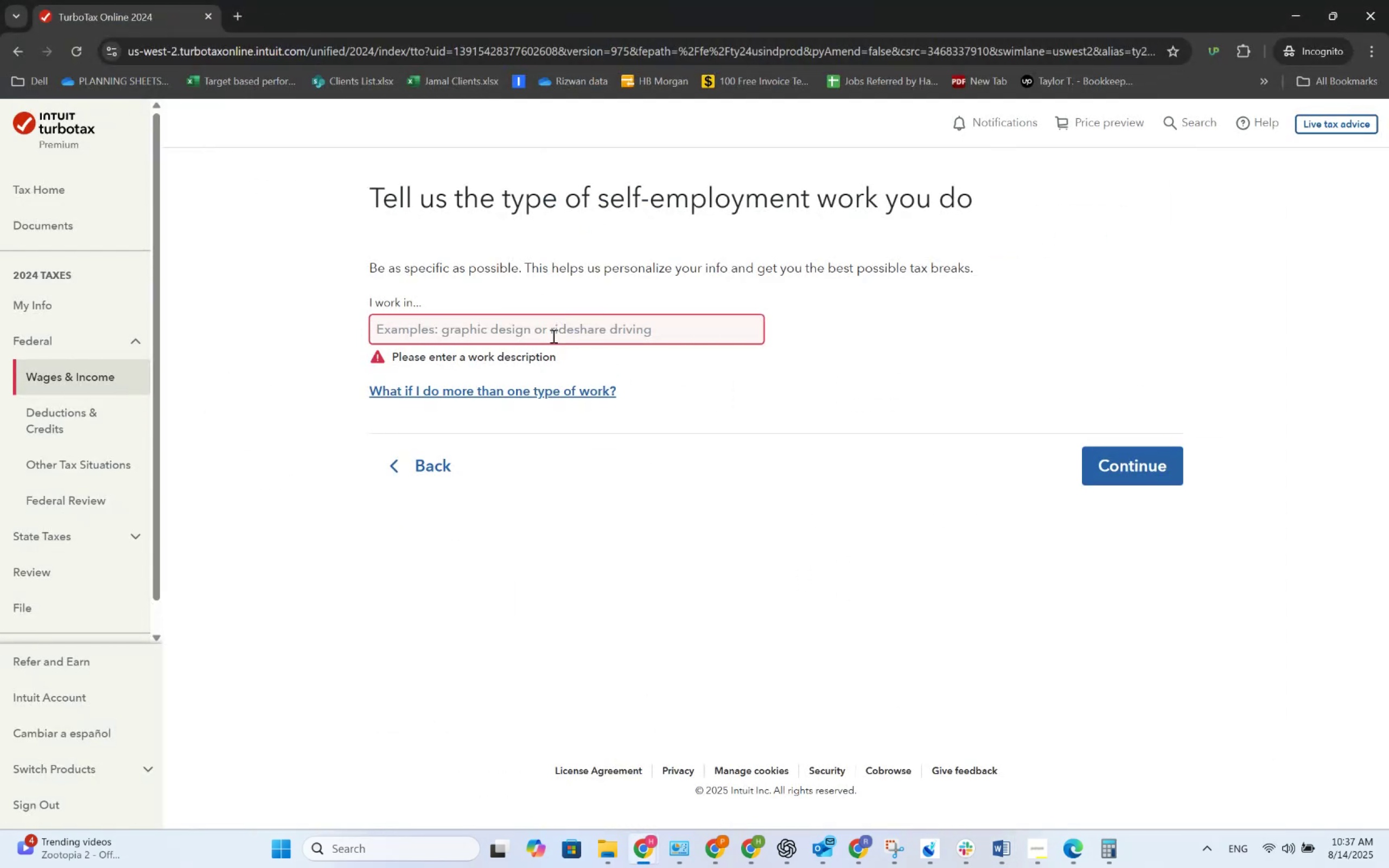 
key(Alt+Tab)
 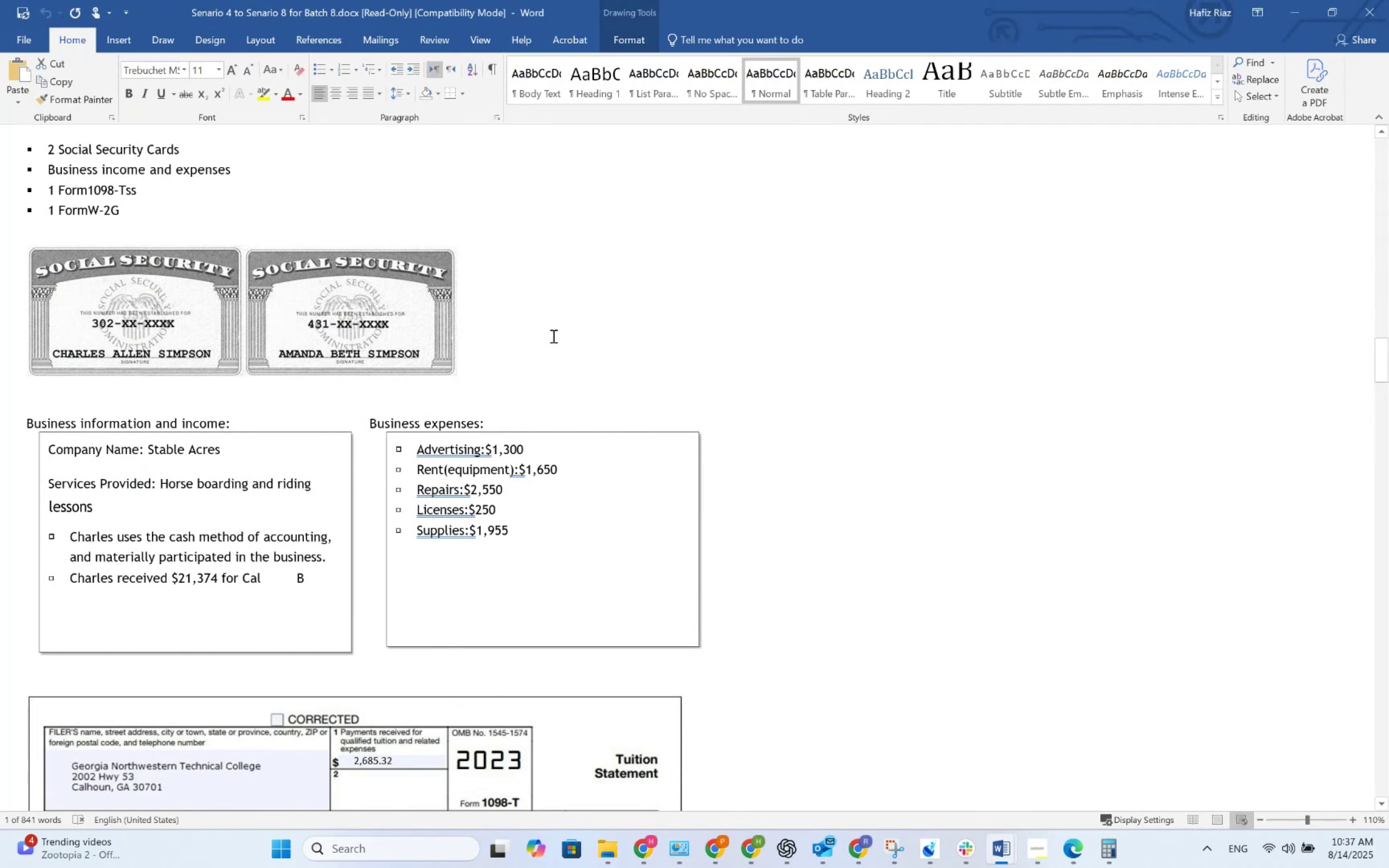 
key(Alt+AltLeft)
 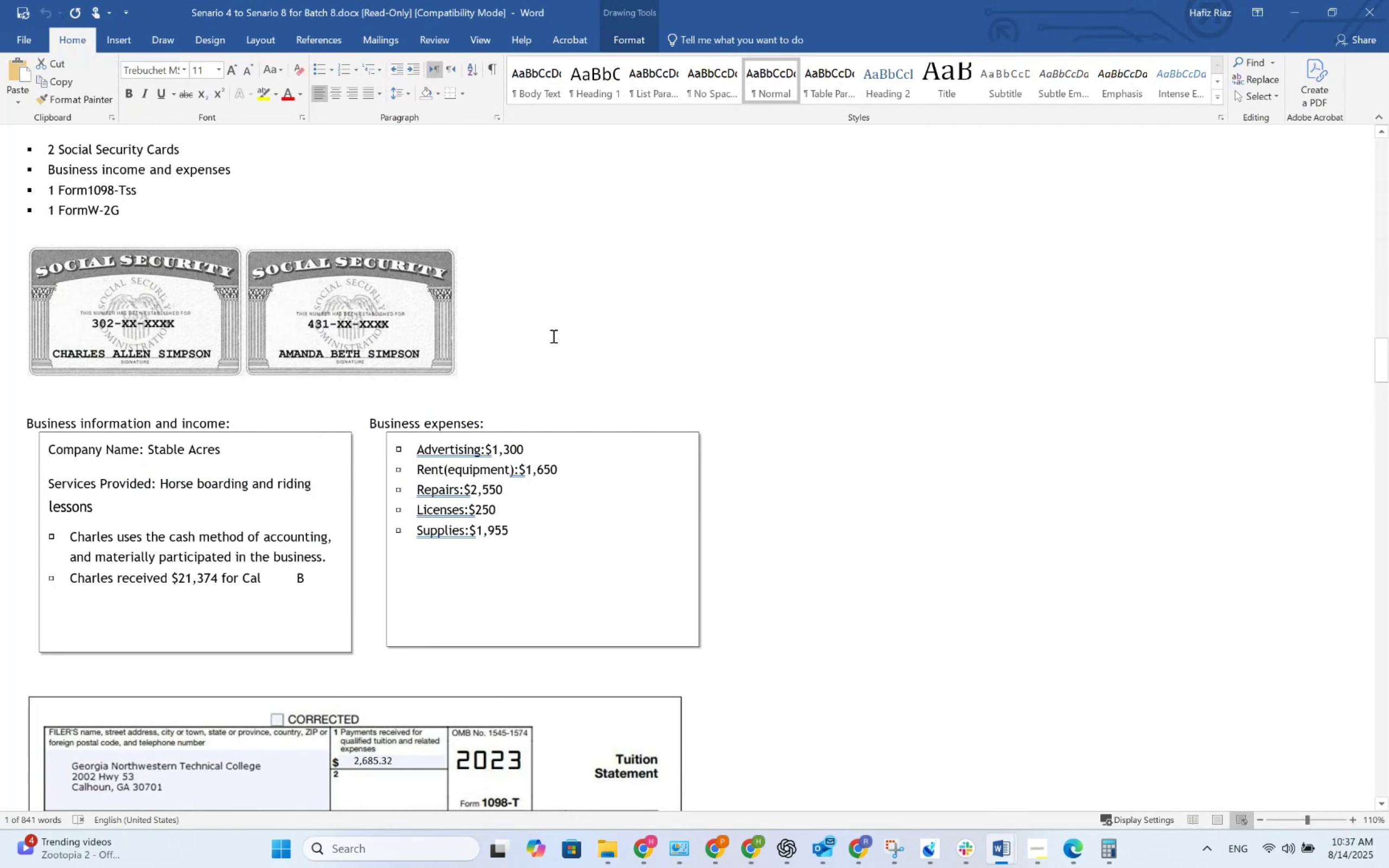 
key(Tab)
type(Horse ba)
key(Backspace)
type(oarding and riding lessons)
key(Tab)
 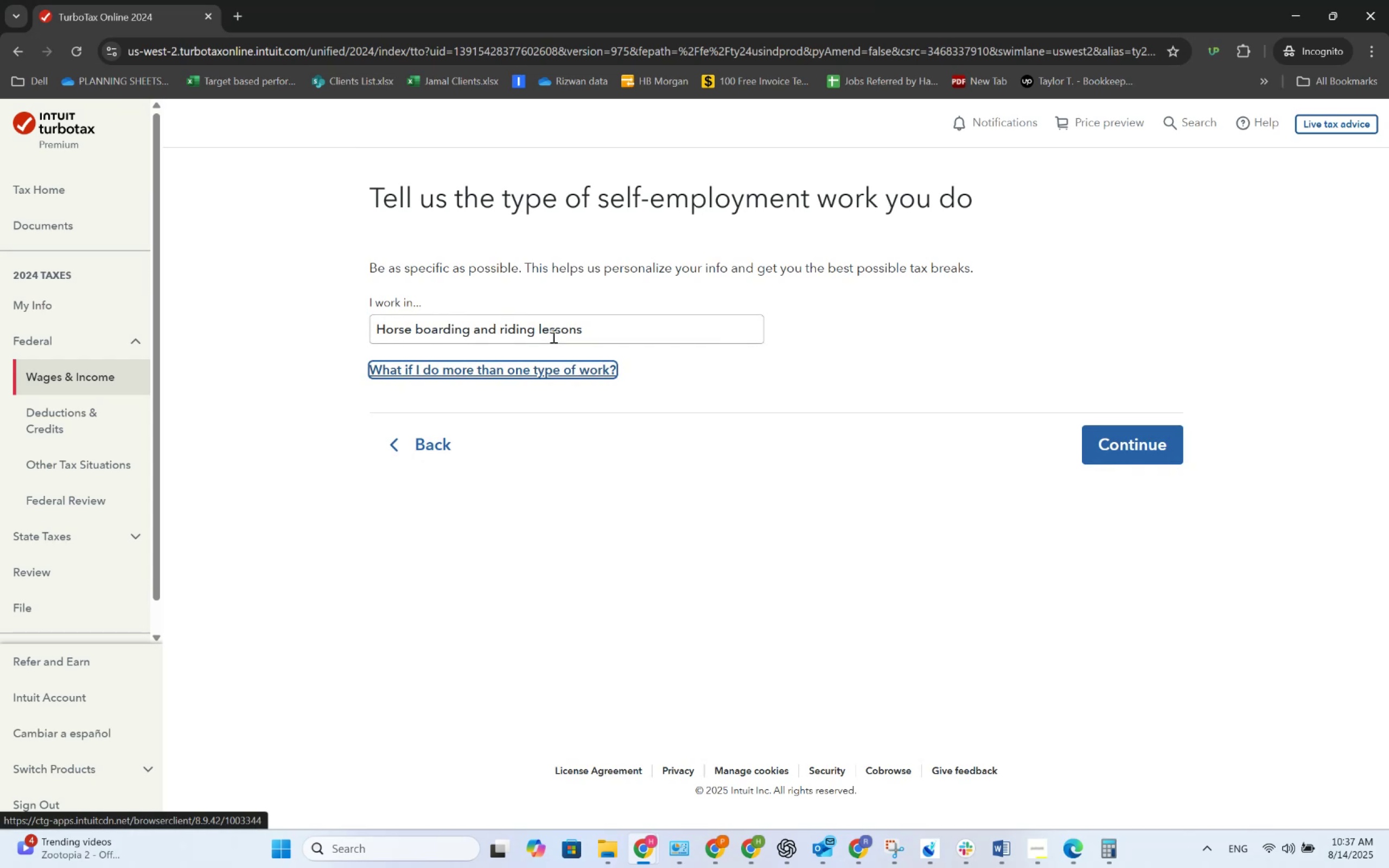 
left_click([1112, 435])
 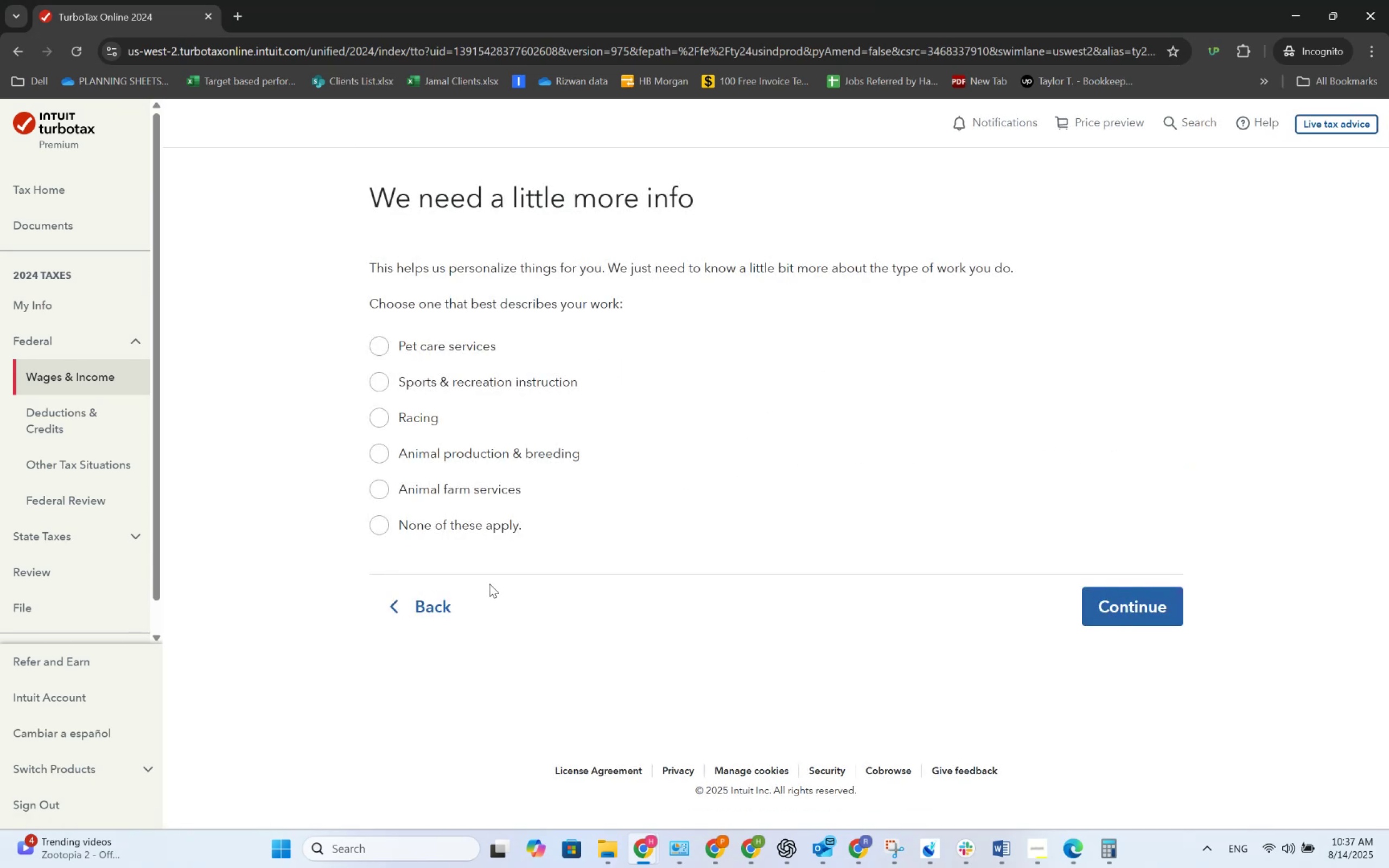 
key(Alt+AltLeft)
 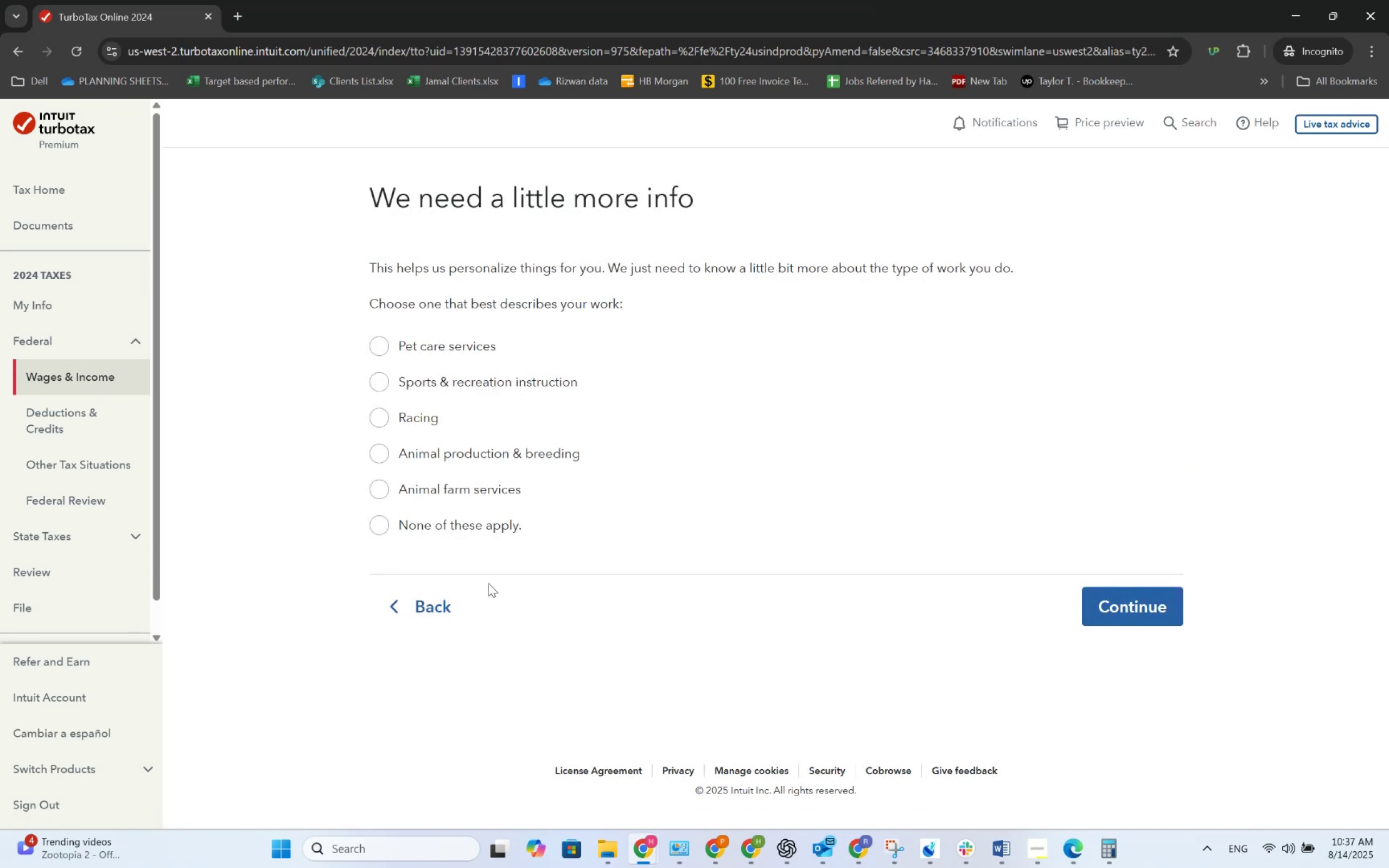 
key(Alt+Tab)
 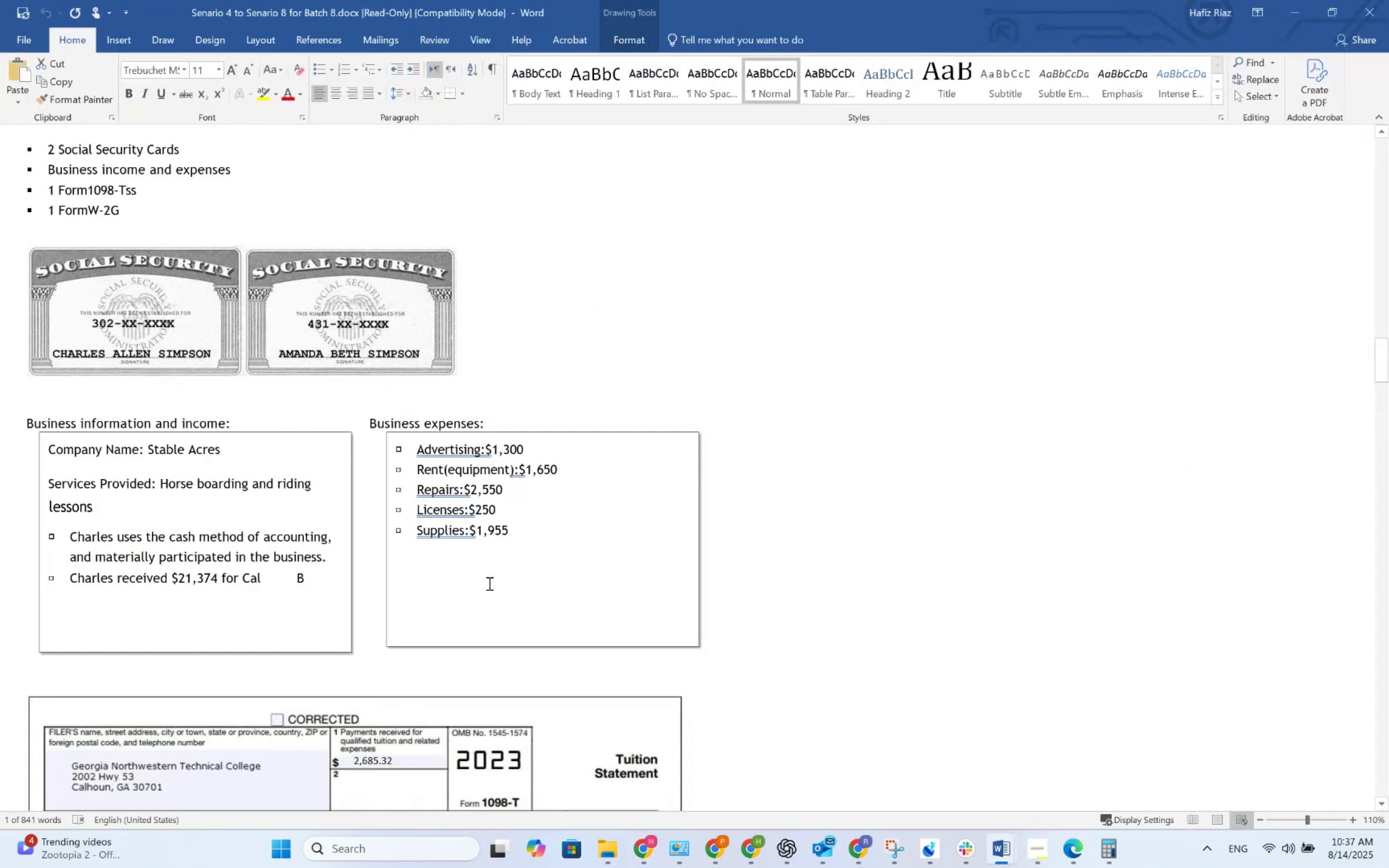 
key(Alt+AltLeft)
 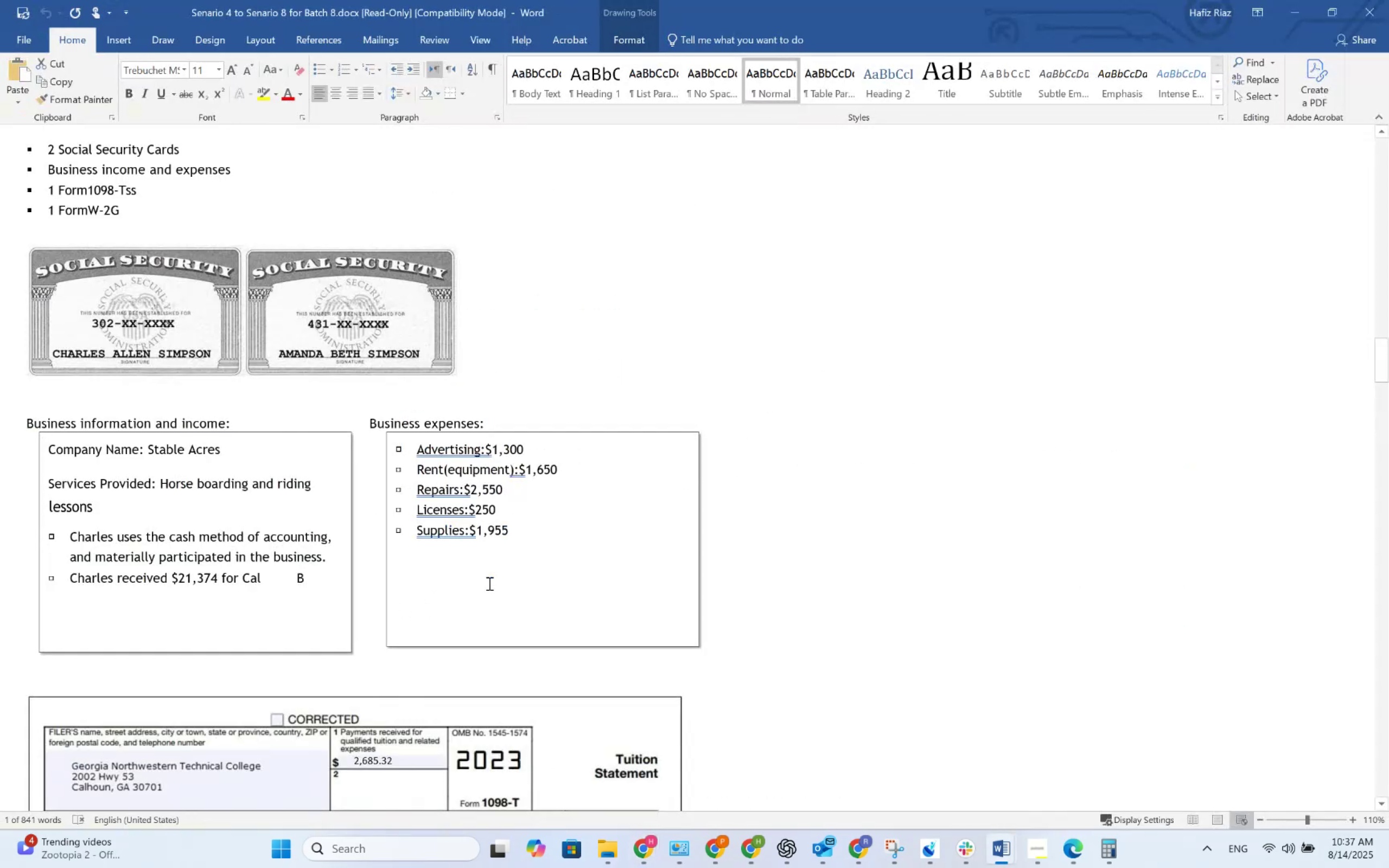 
key(Alt+Tab)
 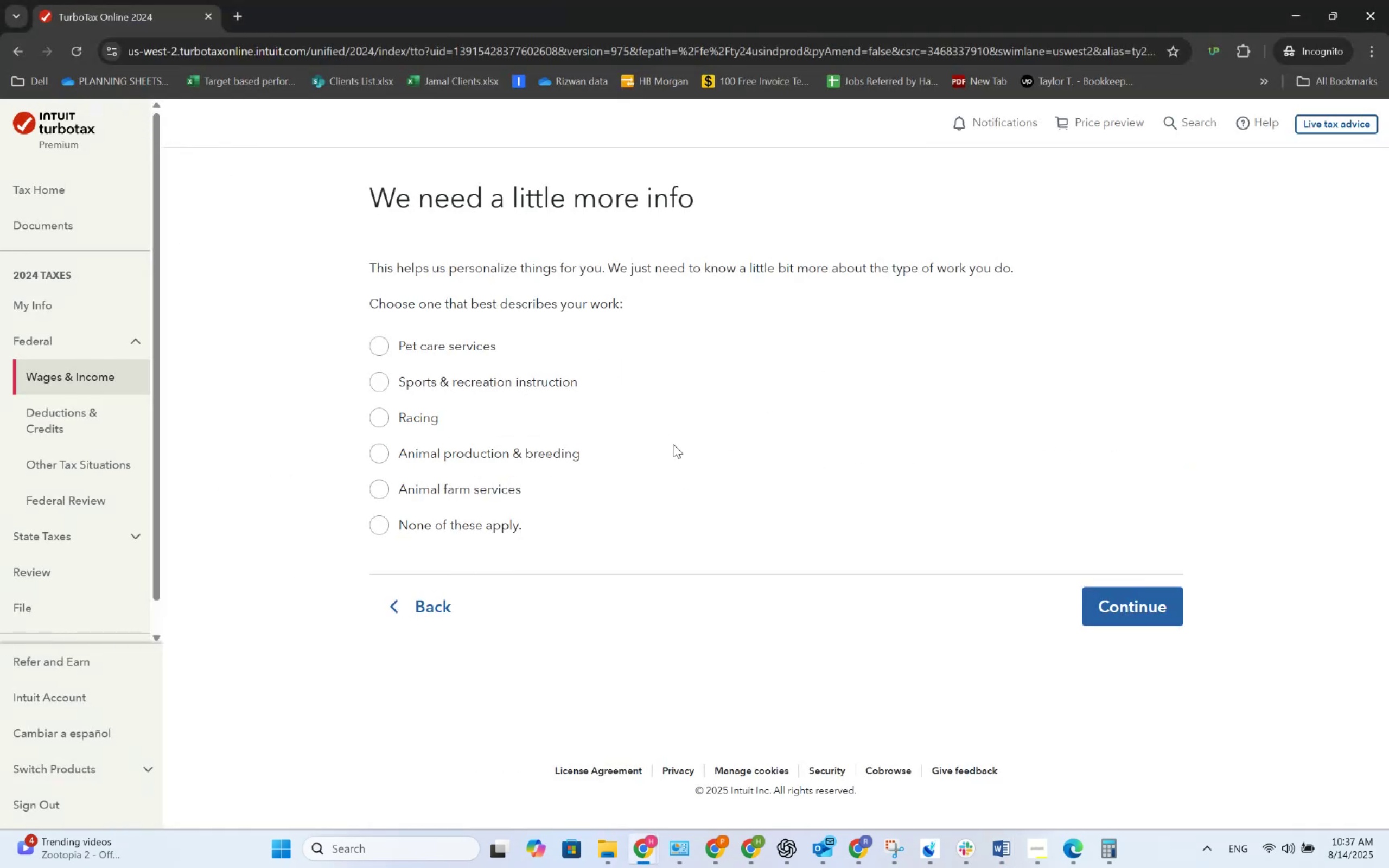 
left_click([460, 386])
 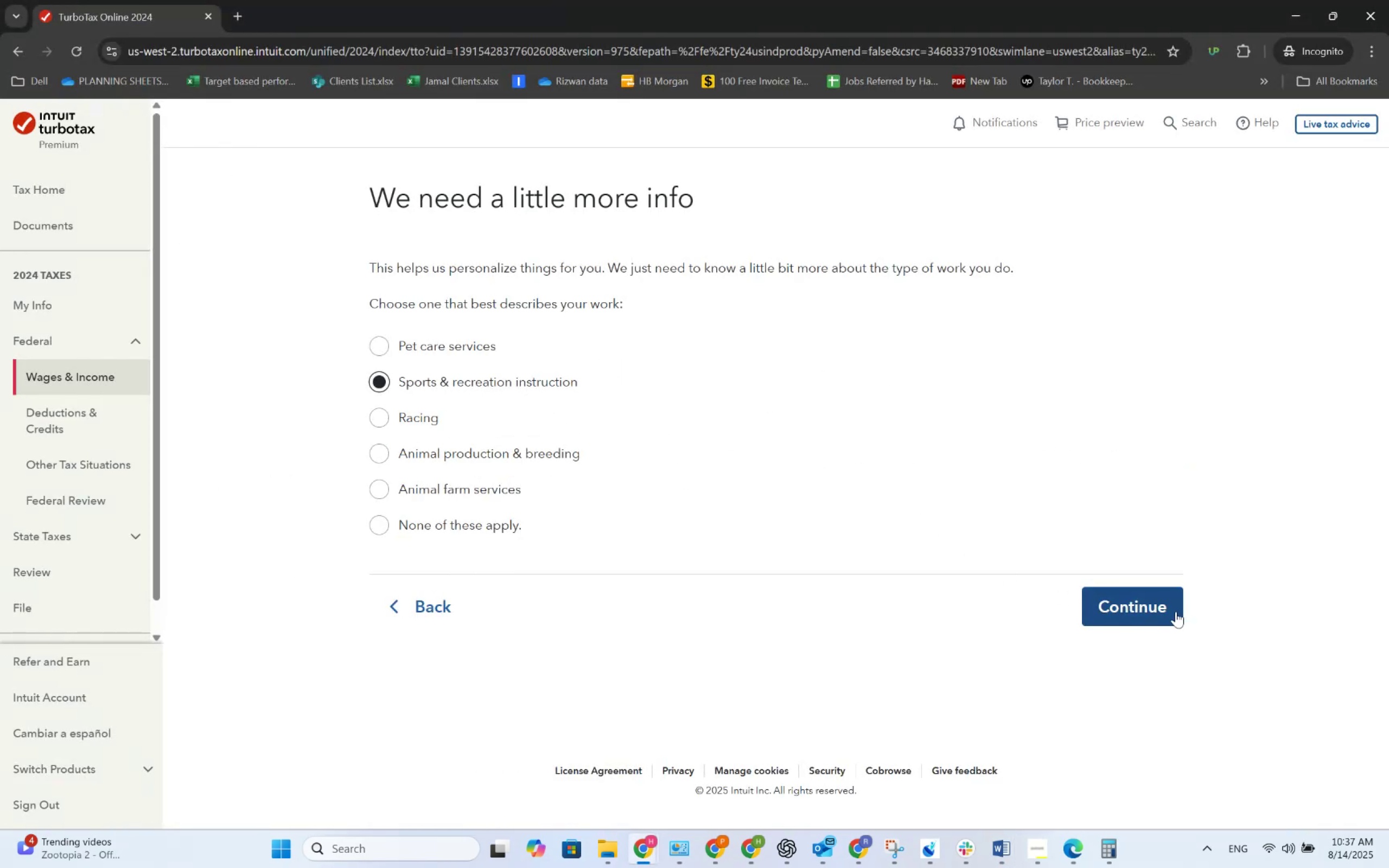 
key(Alt+AltLeft)
 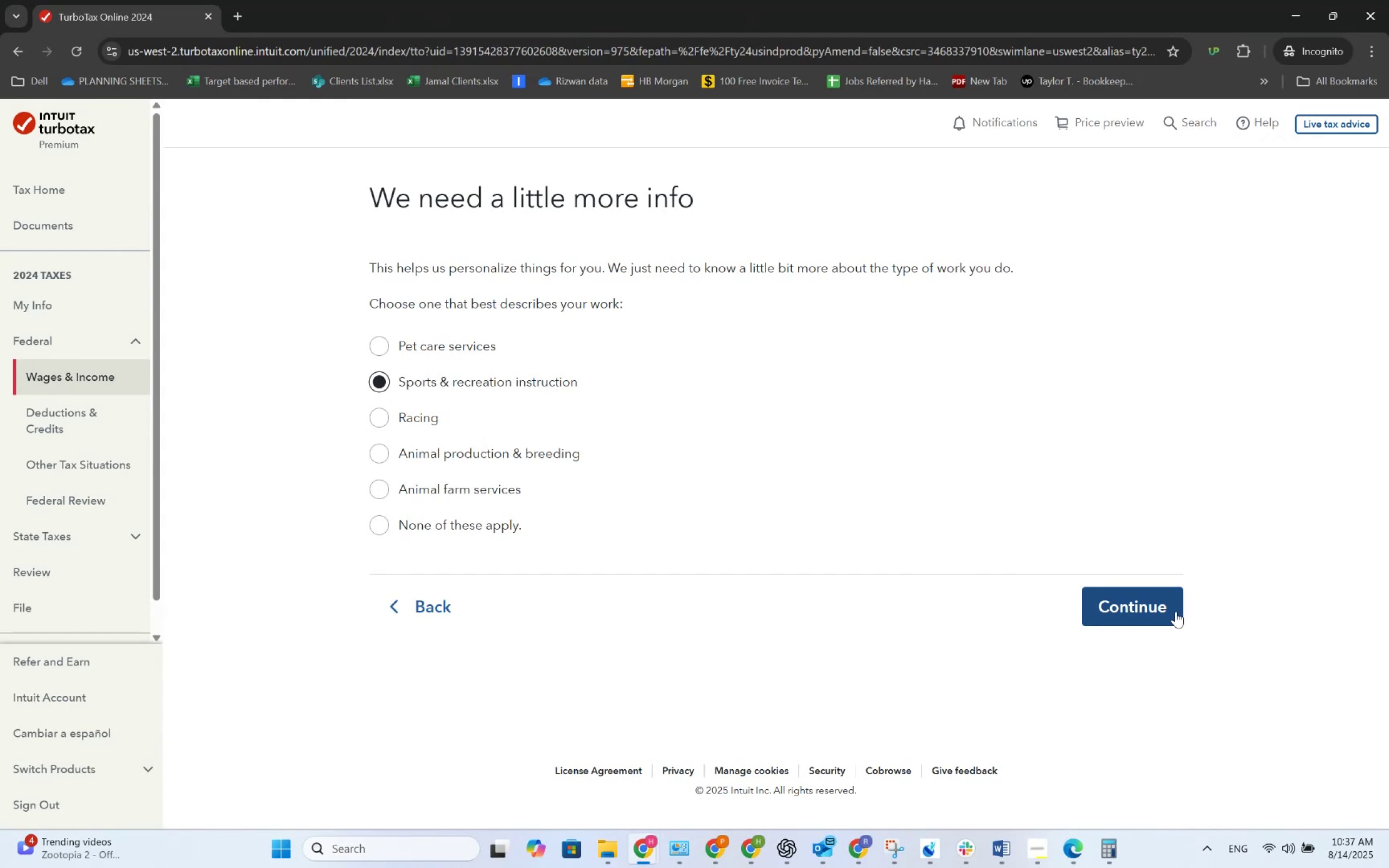 
key(Alt+Tab)
 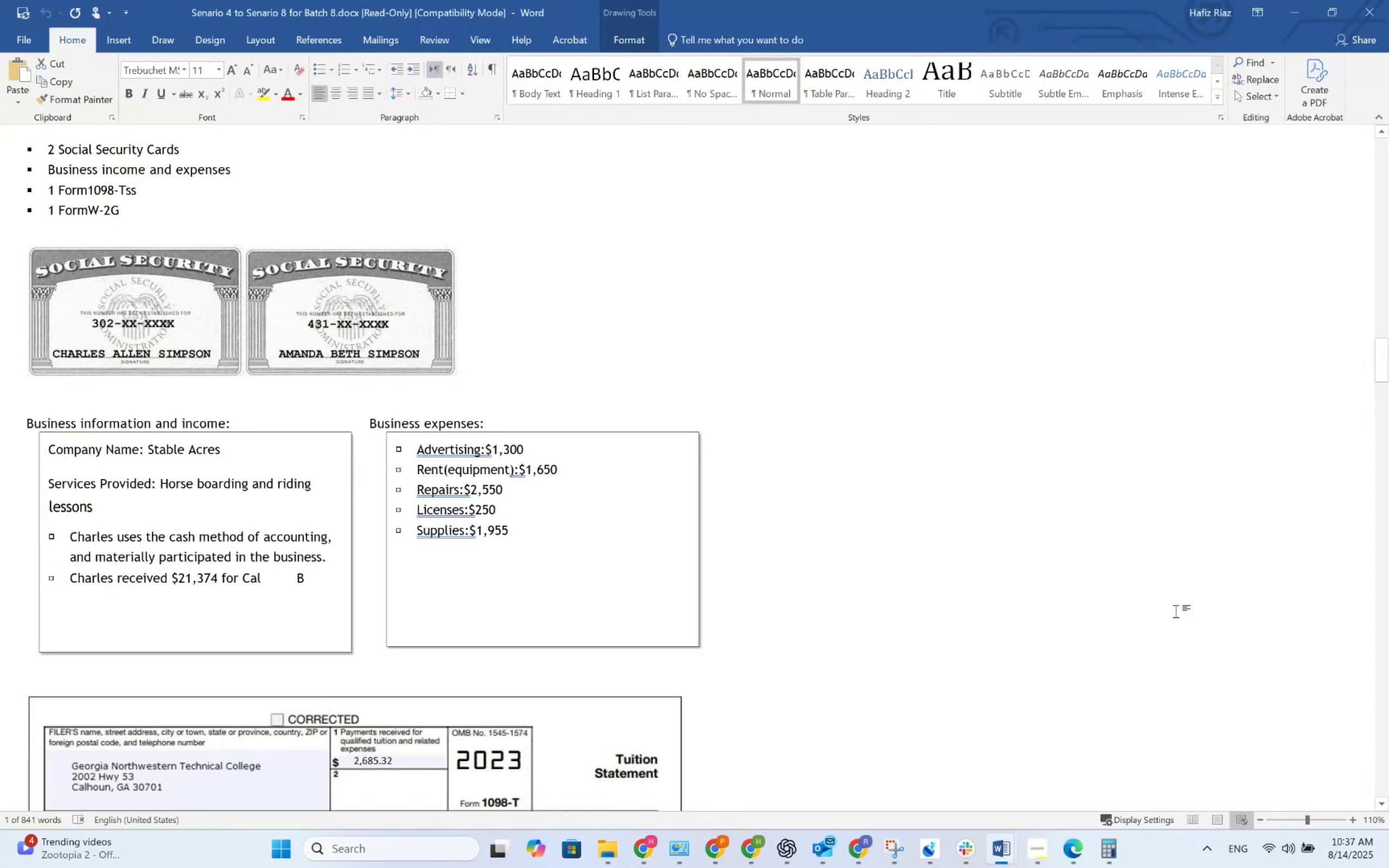 
key(Alt+AltLeft)
 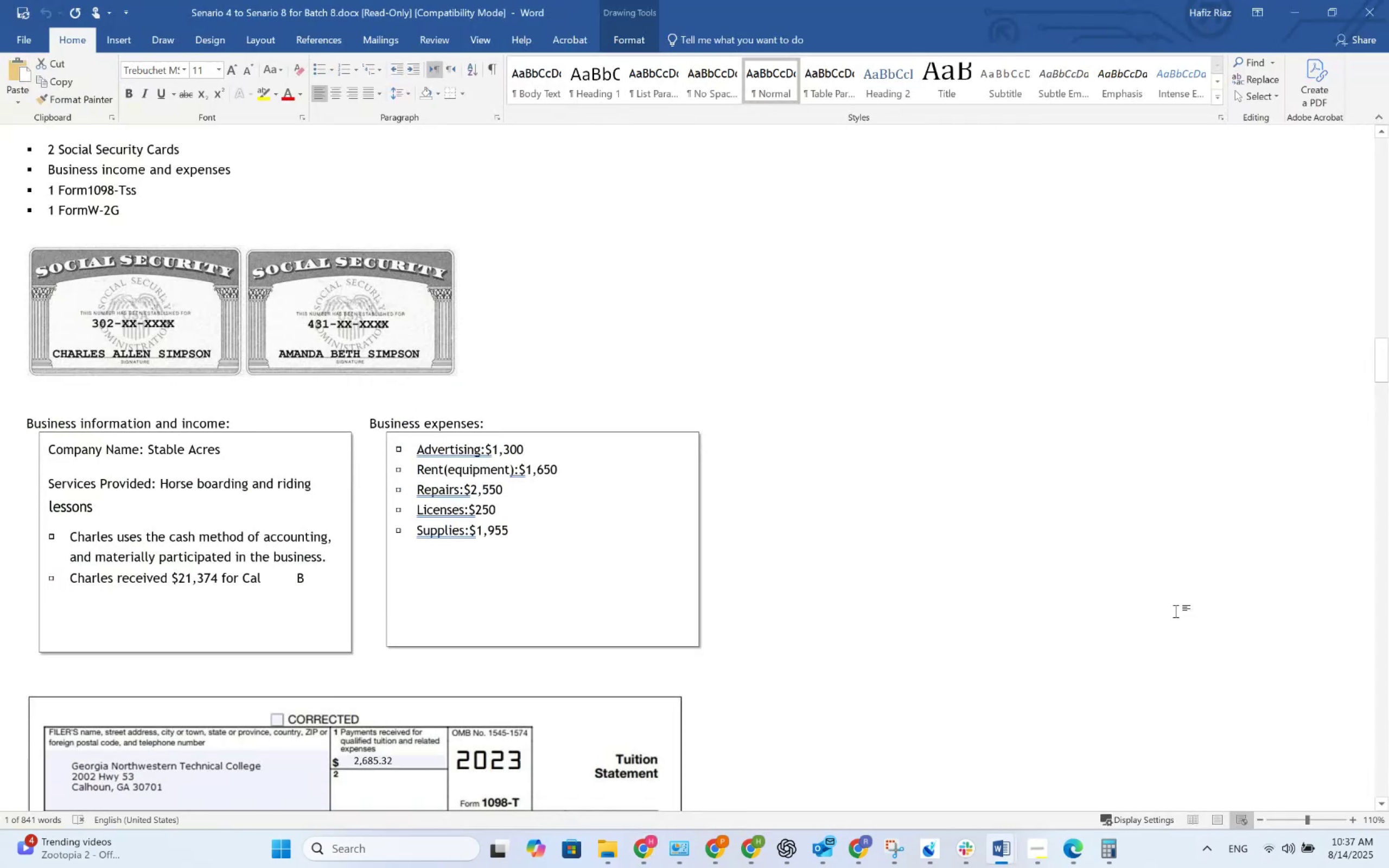 
key(Alt+Tab)
 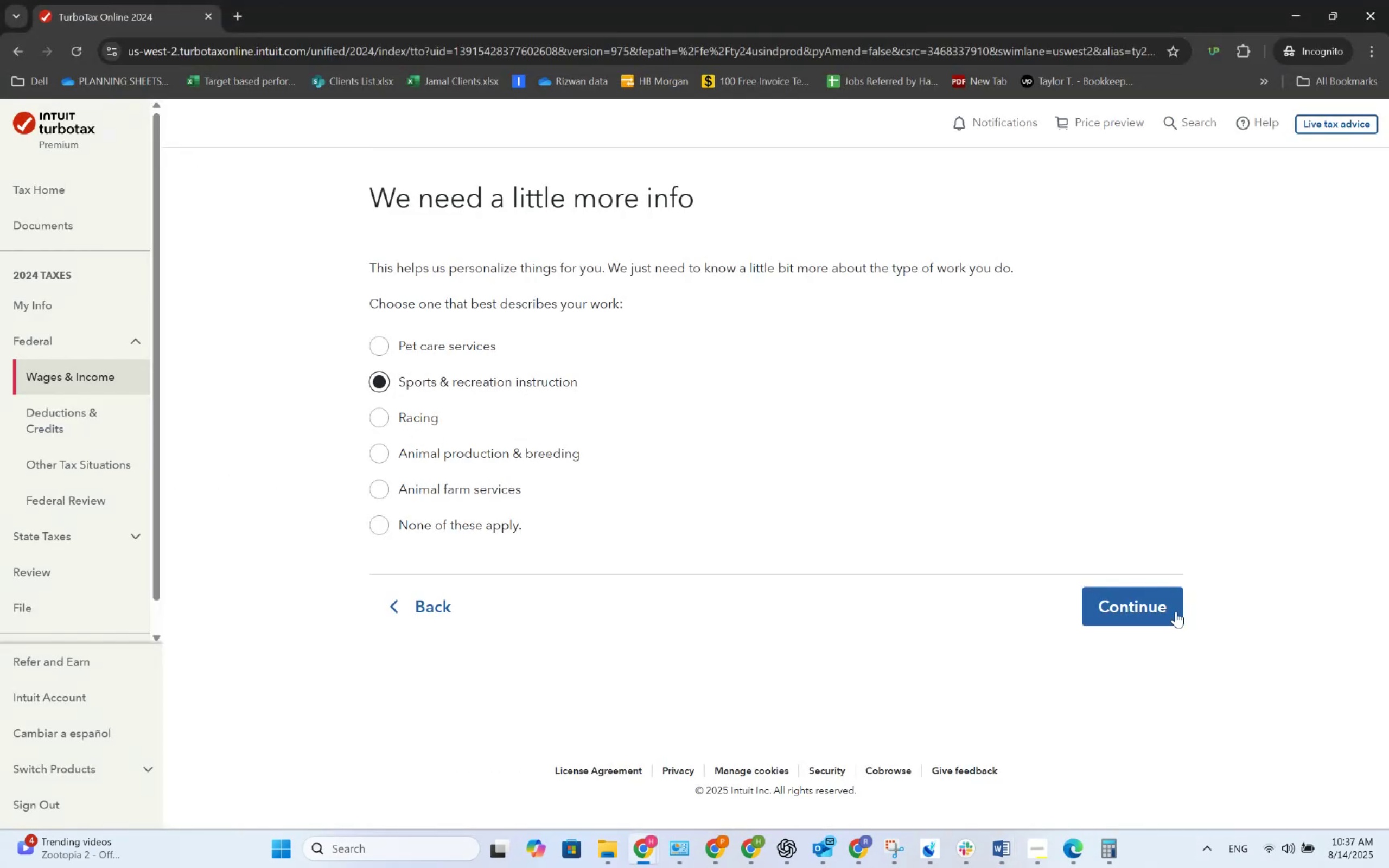 
left_click([1176, 611])
 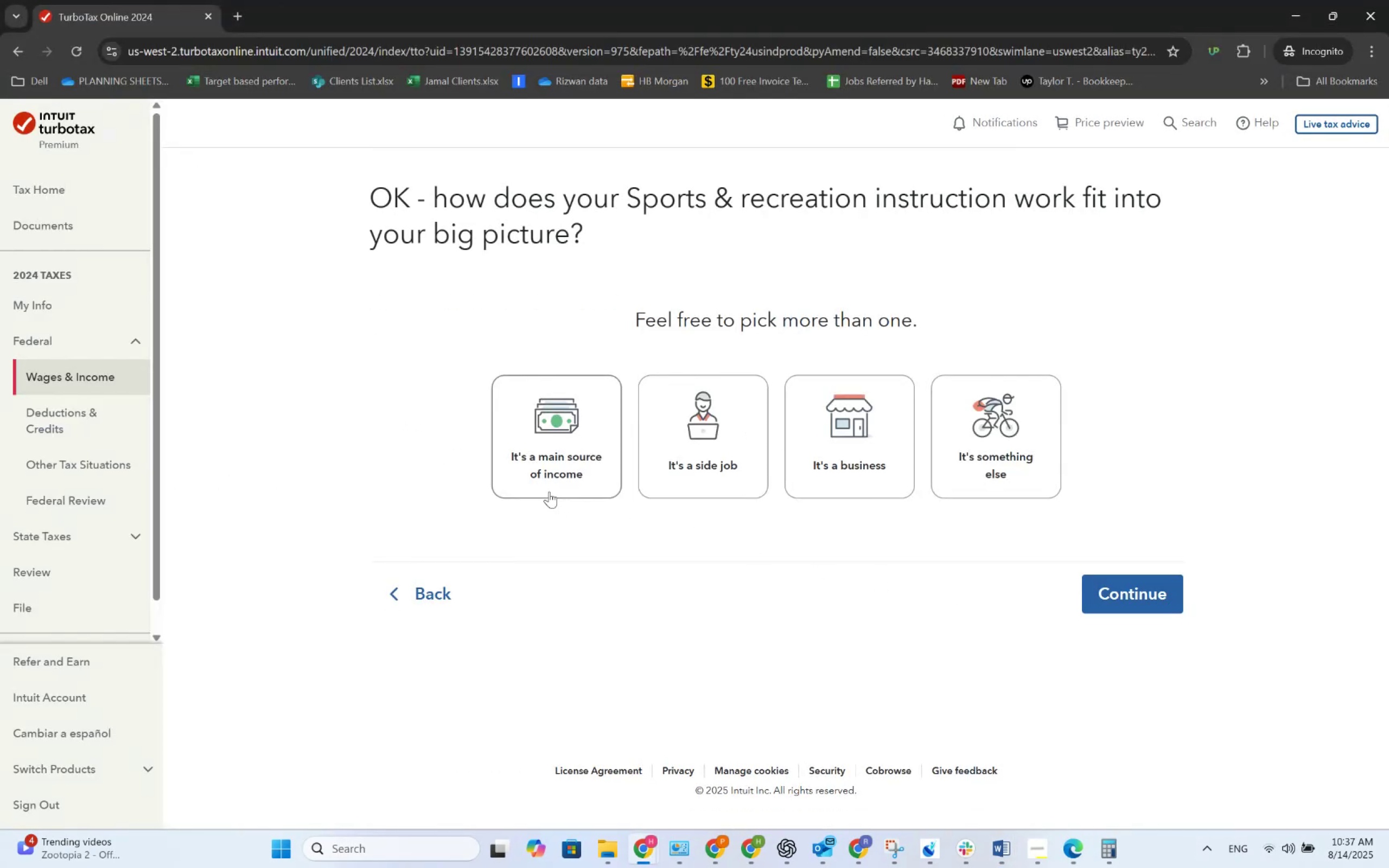 
left_click([579, 445])
 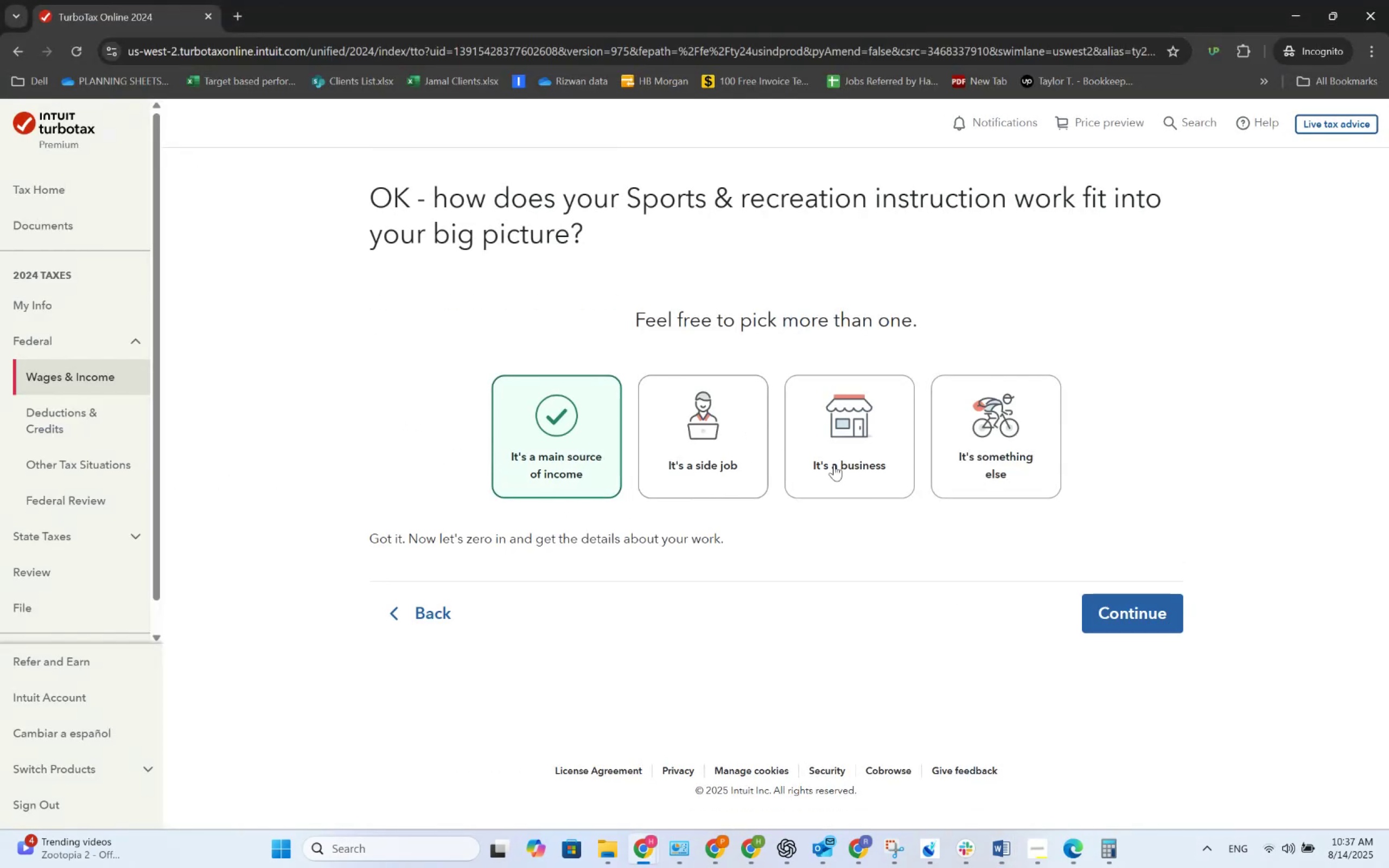 
left_click([929, 475])
 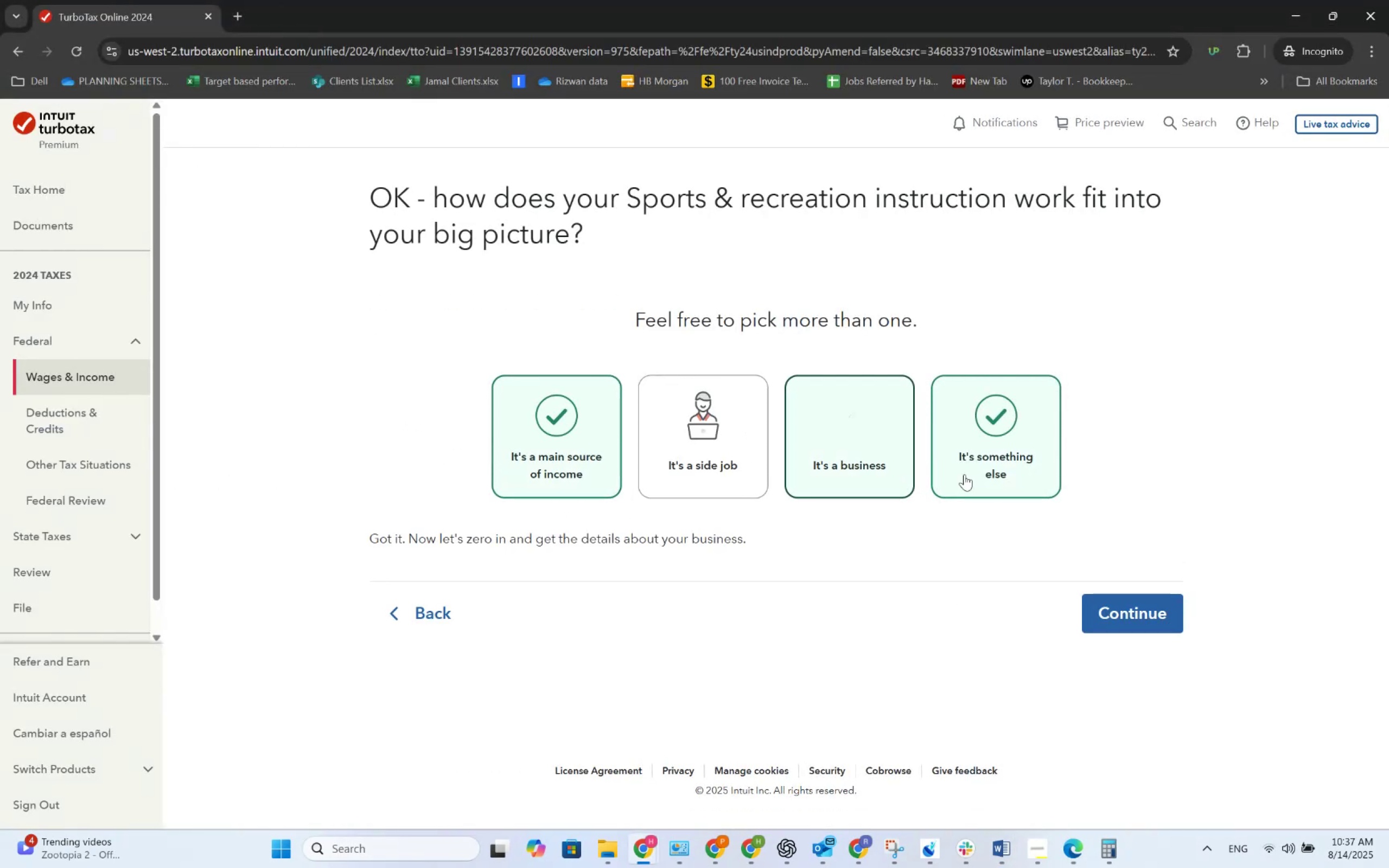 
double_click([1004, 471])
 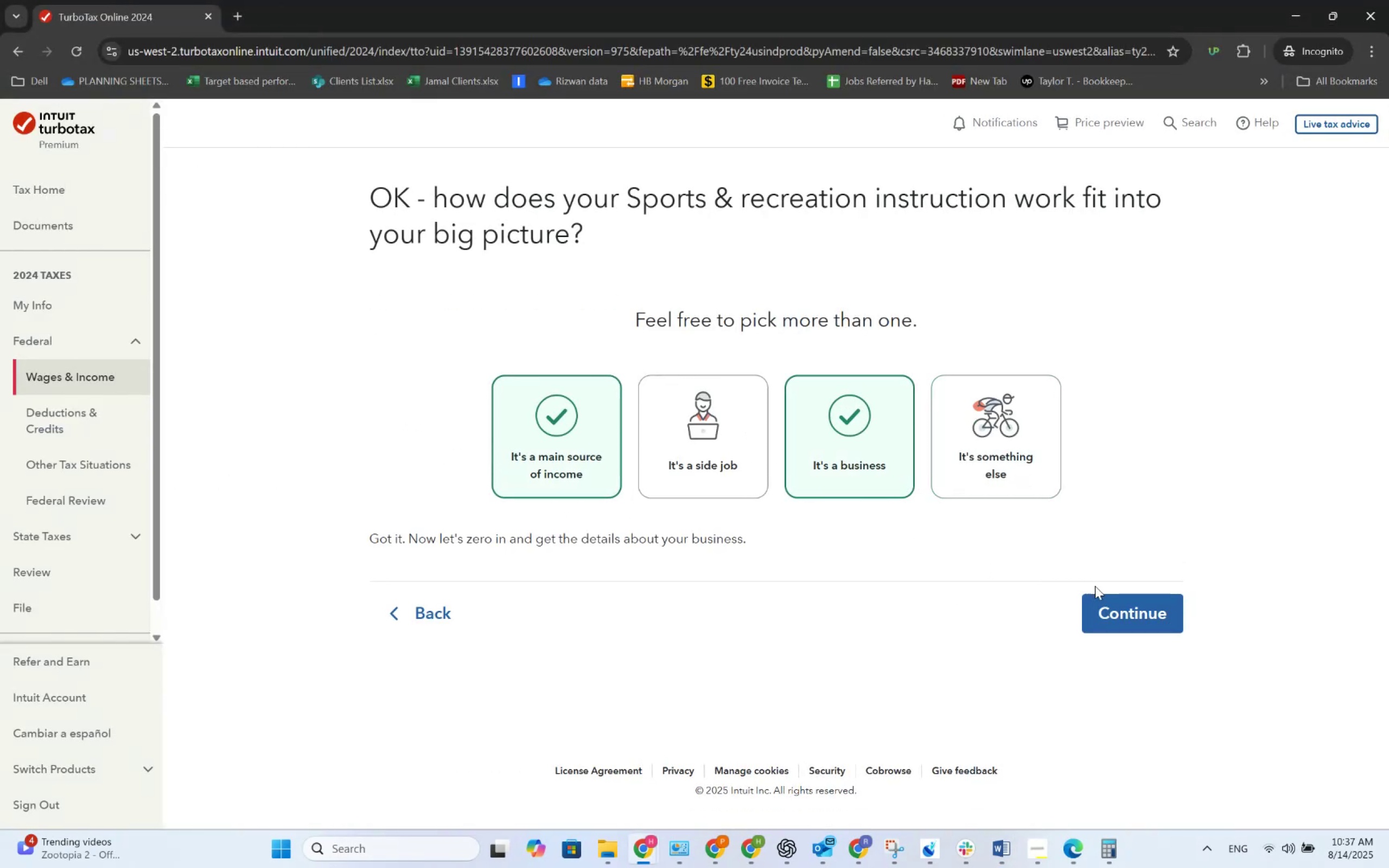 
double_click([1101, 592])
 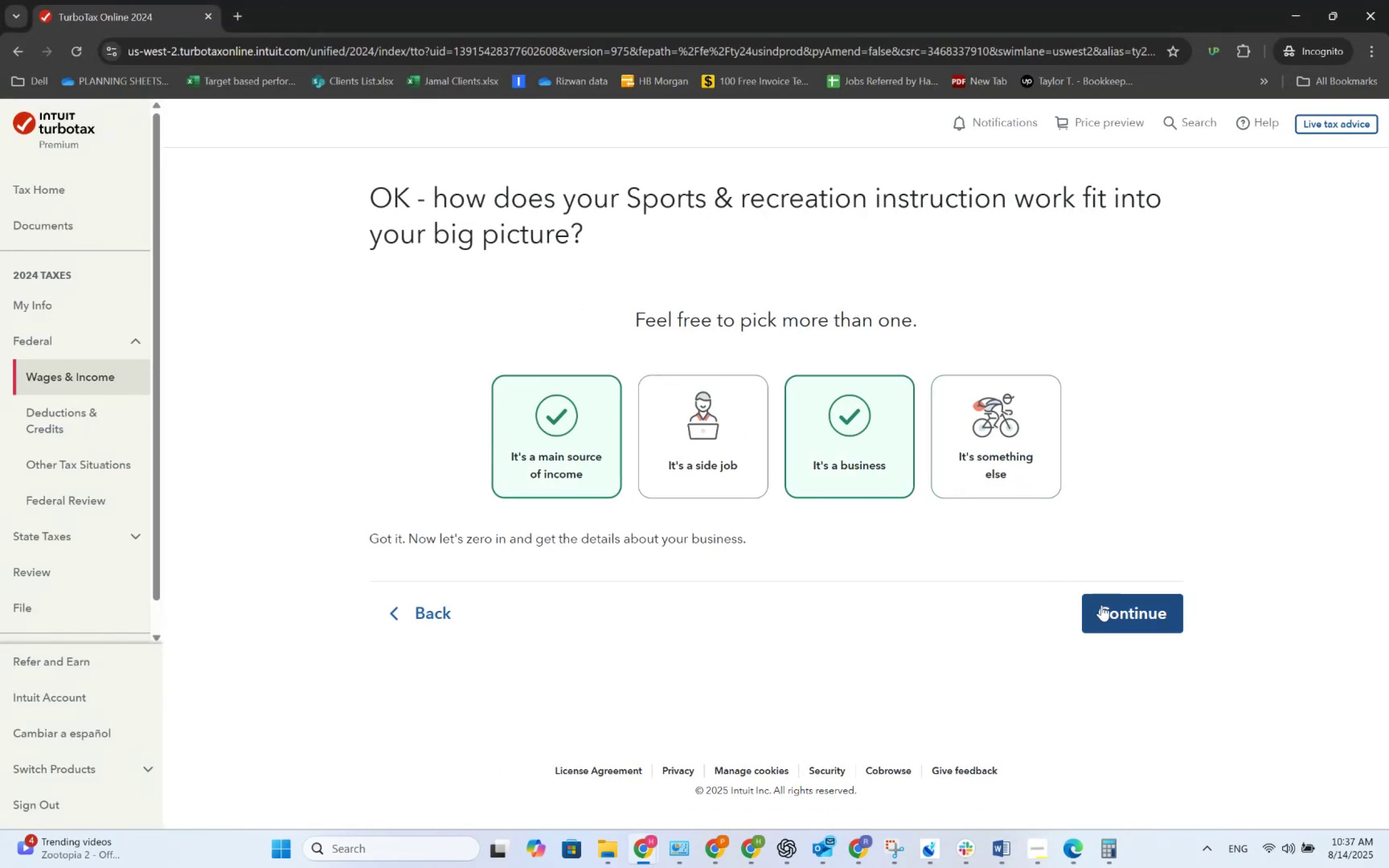 
triple_click([1101, 605])
 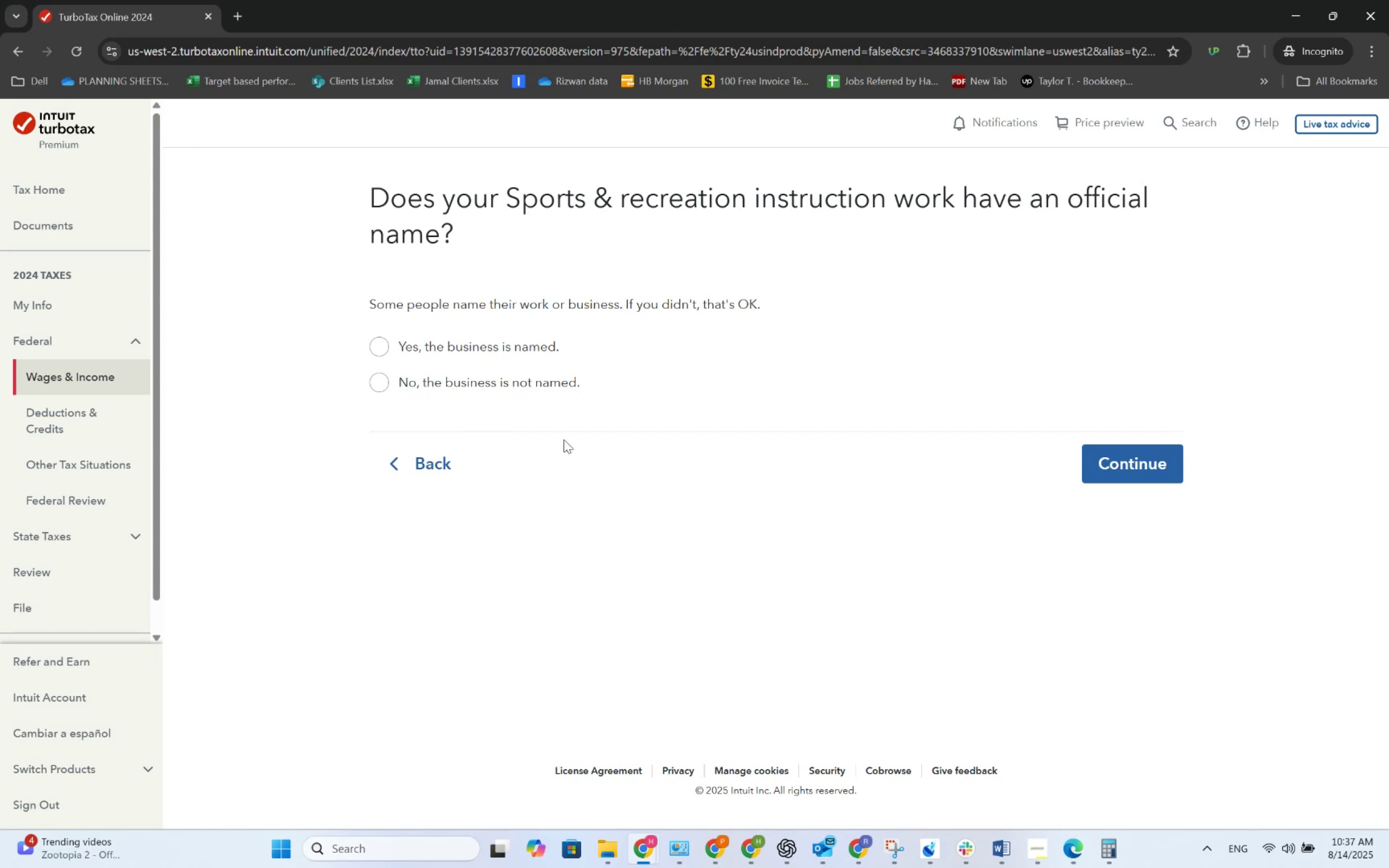 
left_click([454, 356])
 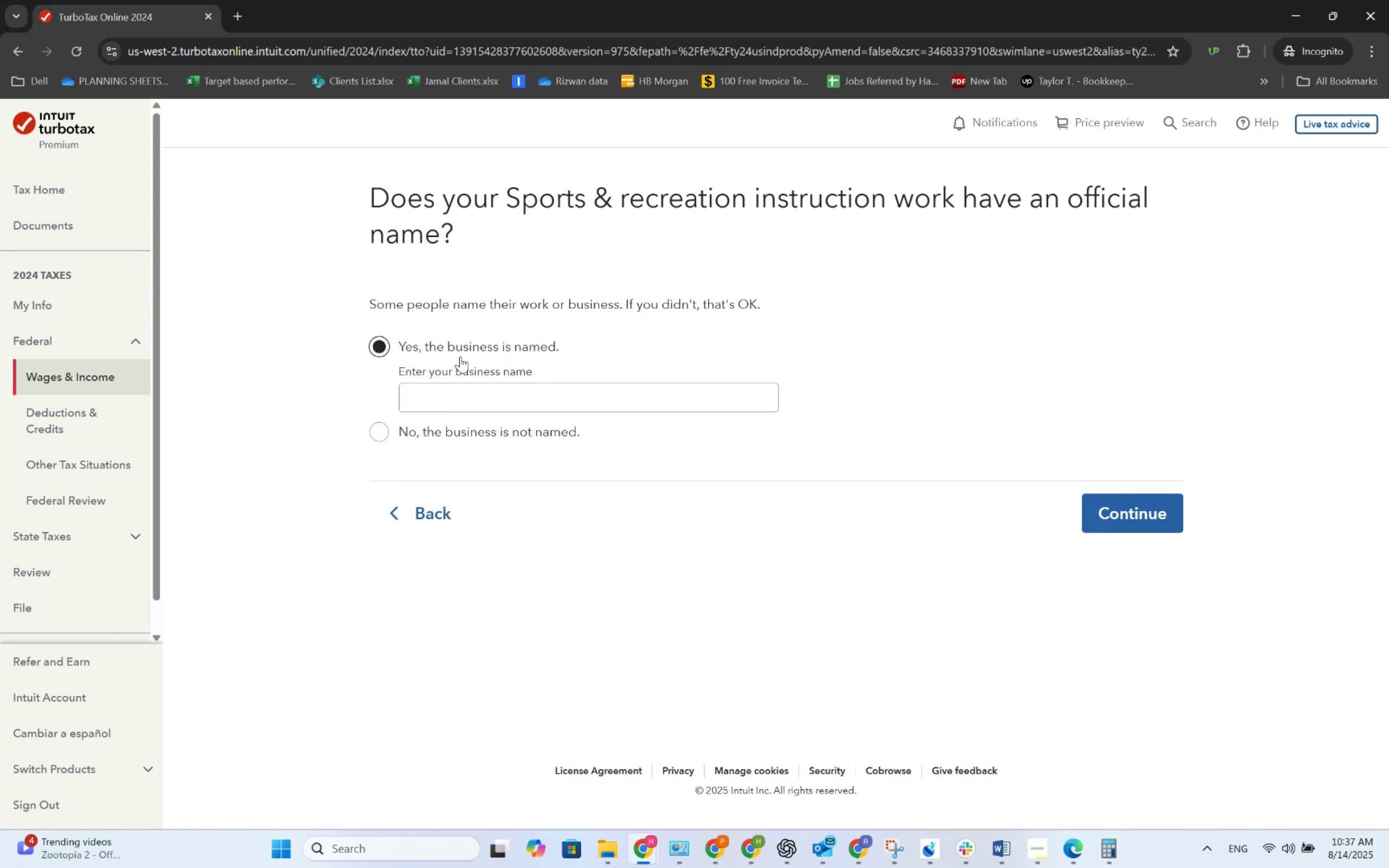 
key(Alt+AltLeft)
 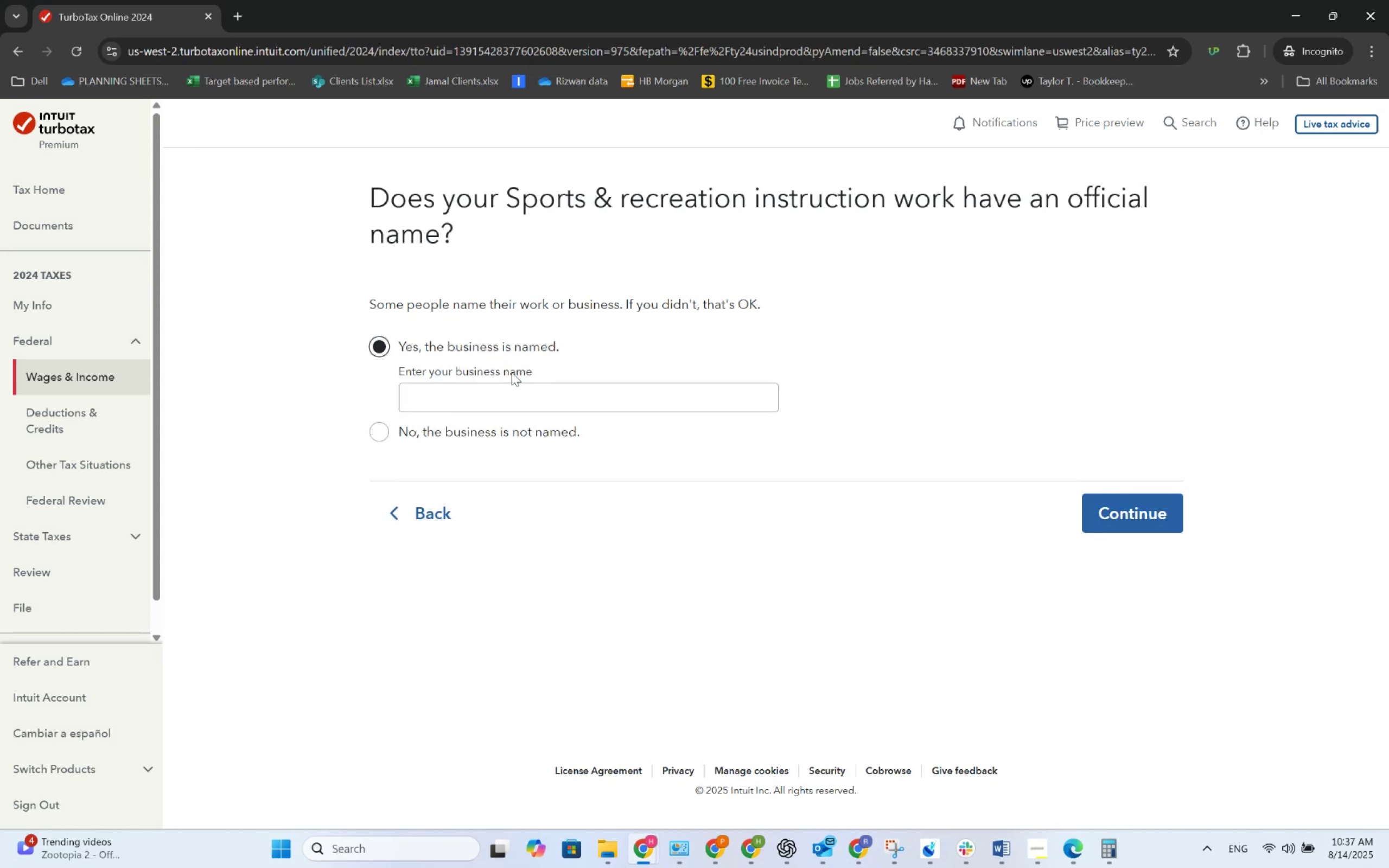 
key(Alt+Tab)
 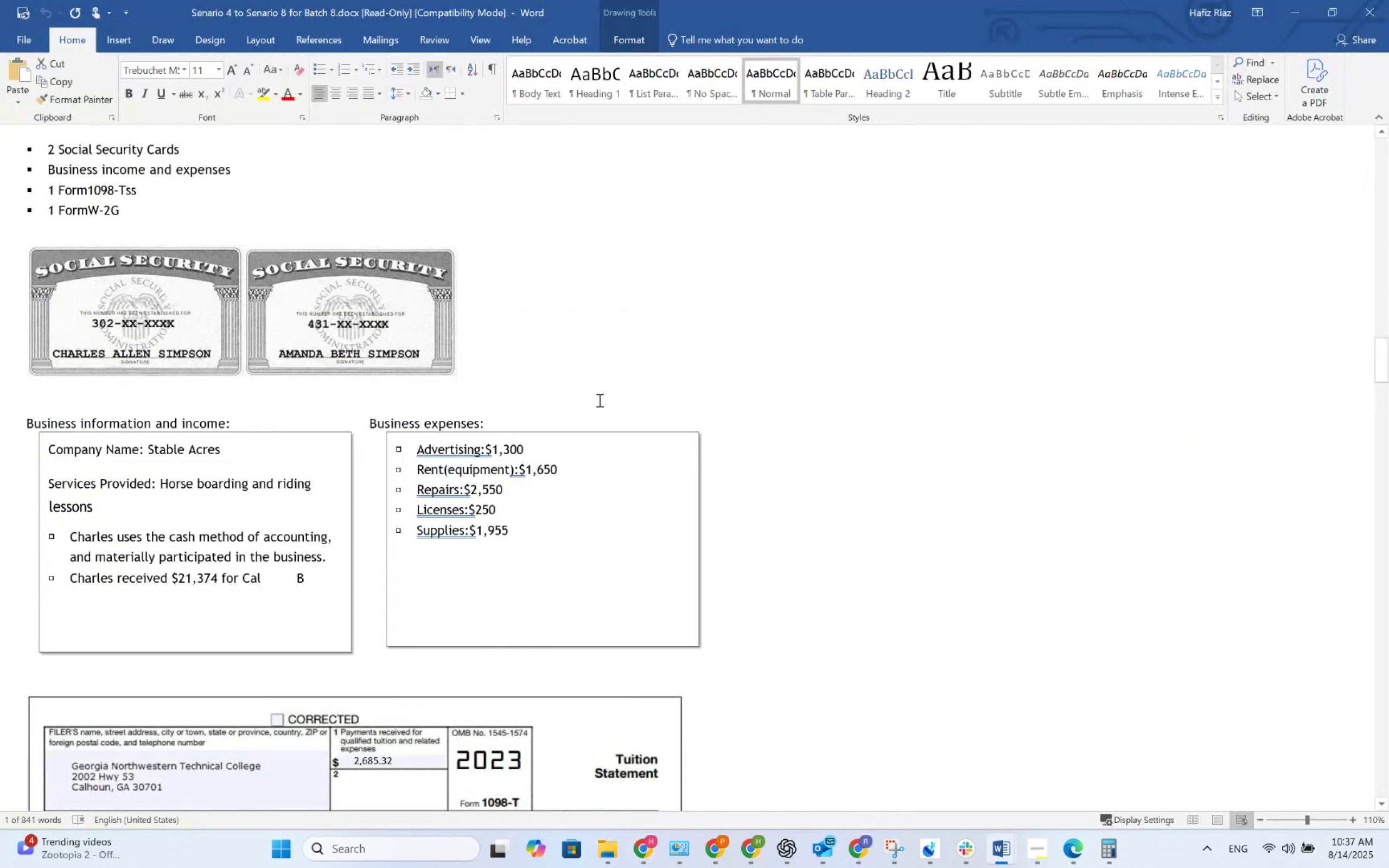 
key(Alt+AltLeft)
 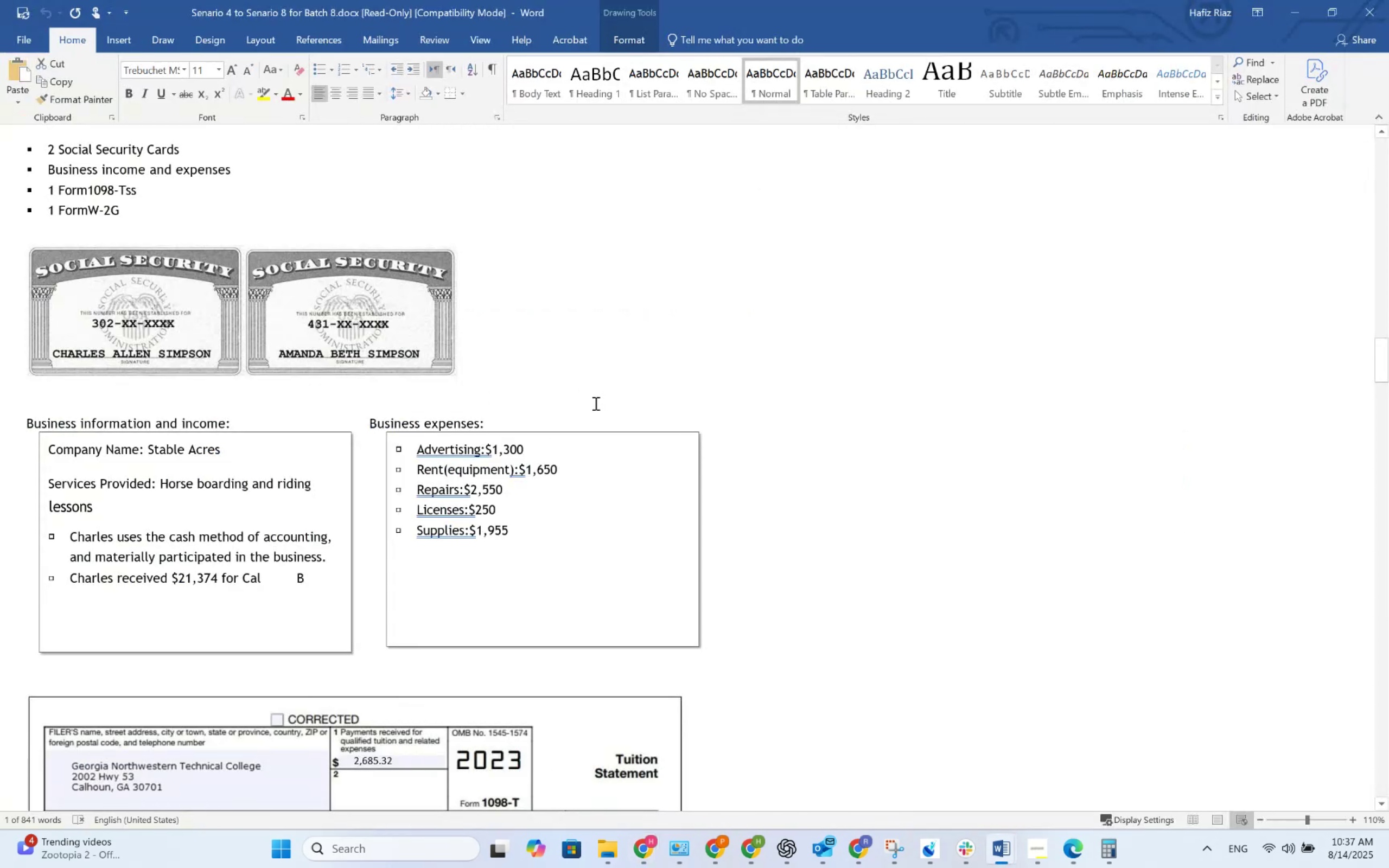 
key(Alt+Tab)
 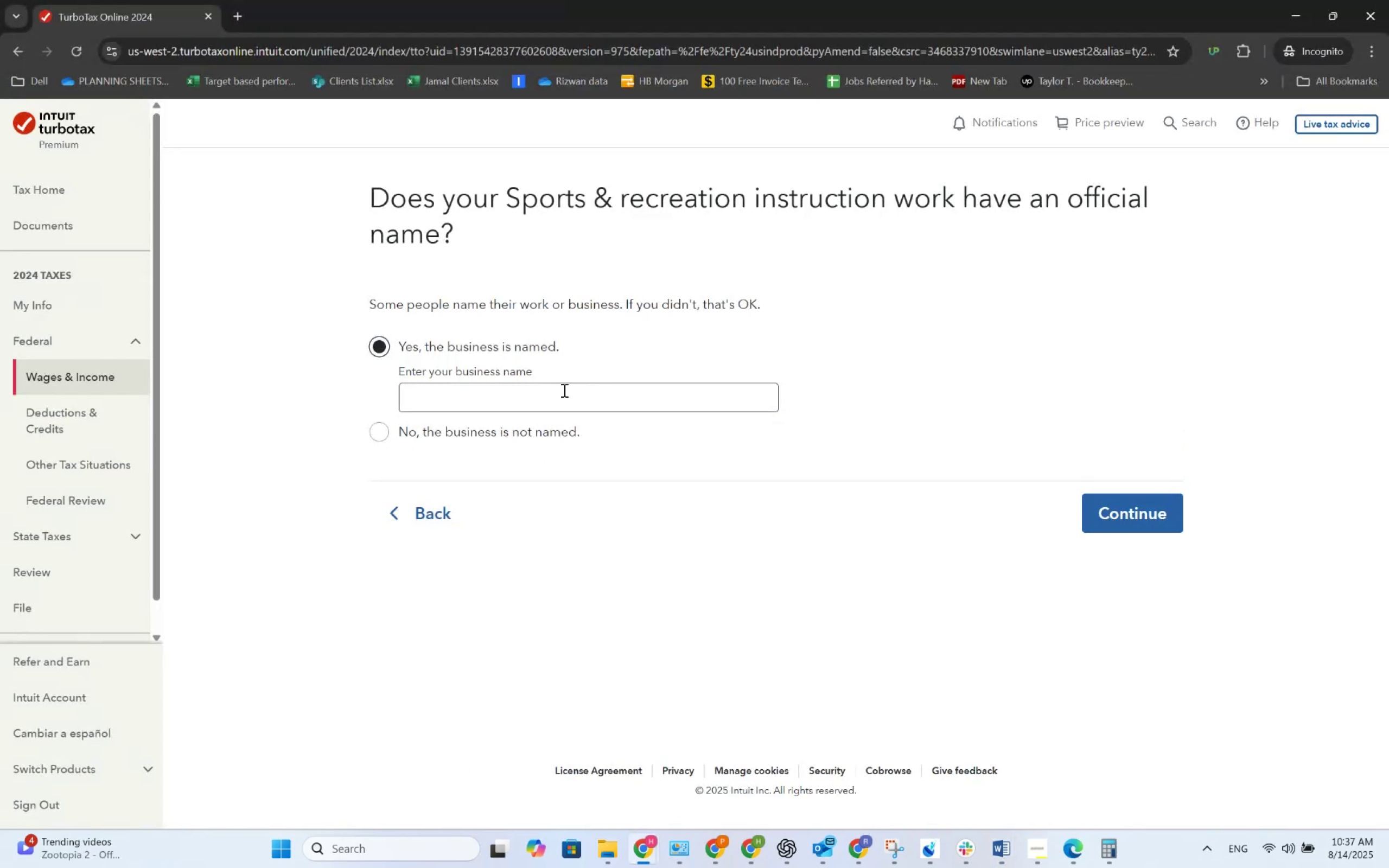 
left_click([563, 390])
 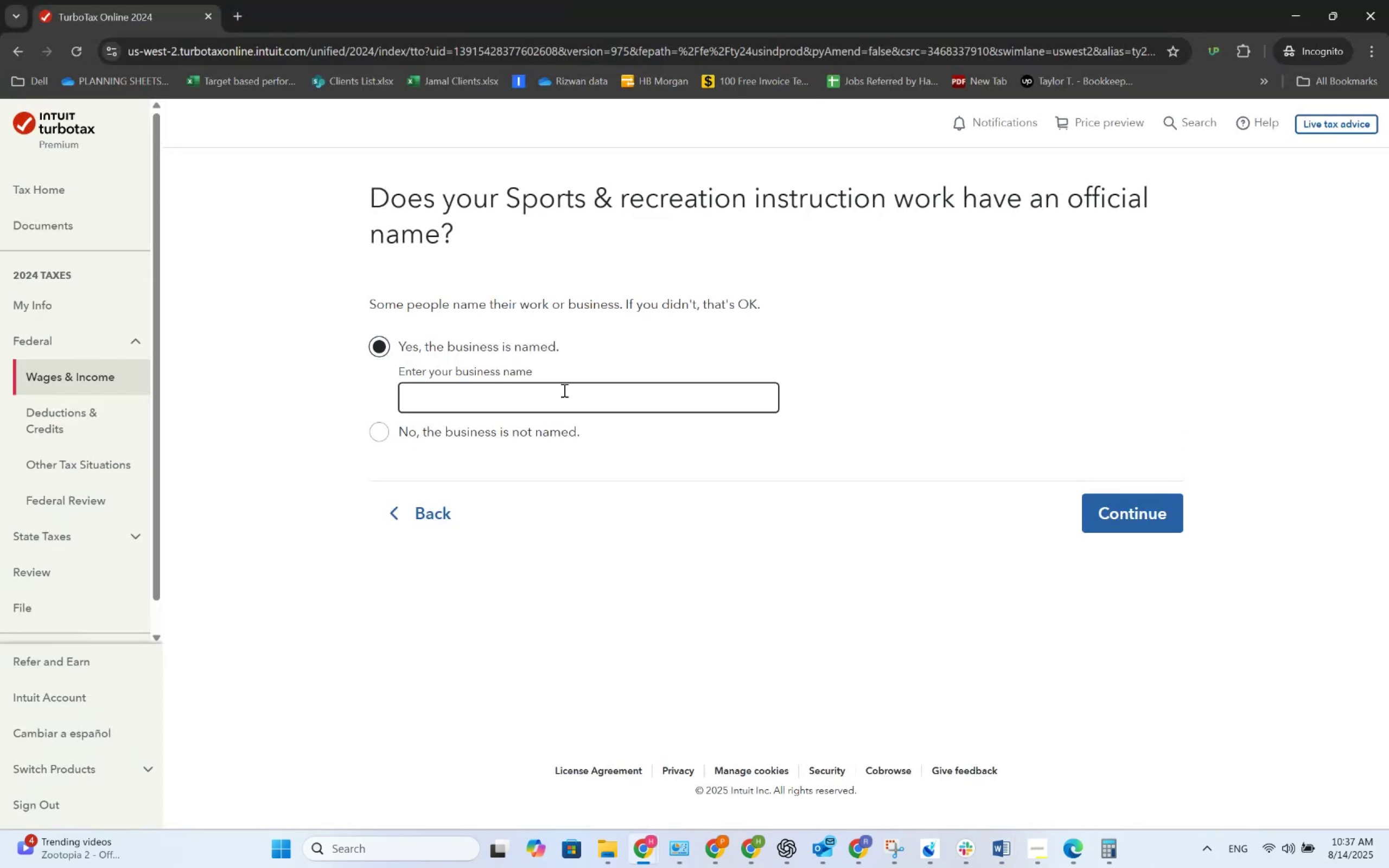 
type(Stable Acres)
 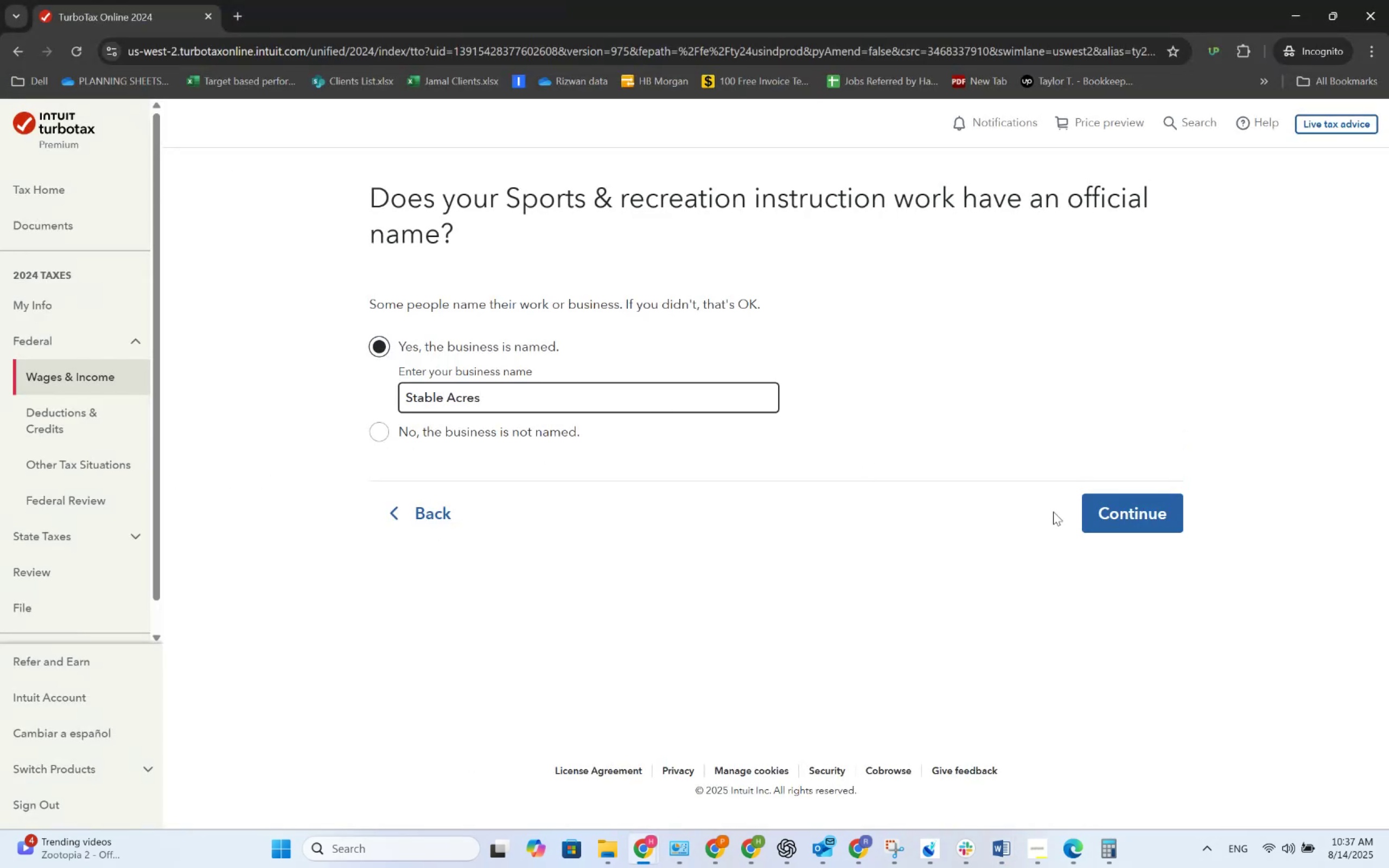 
left_click([1110, 511])
 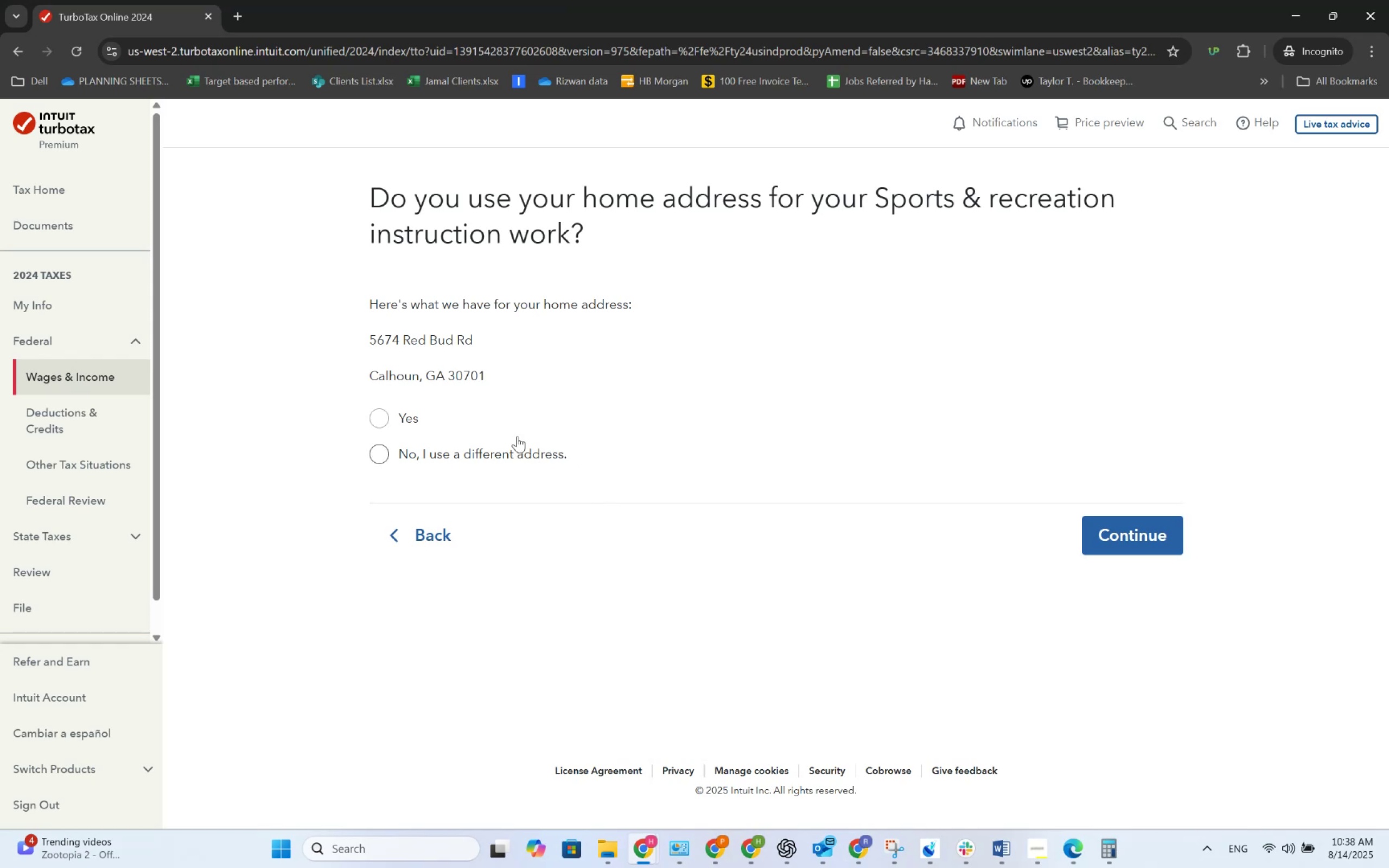 
wait(10.1)
 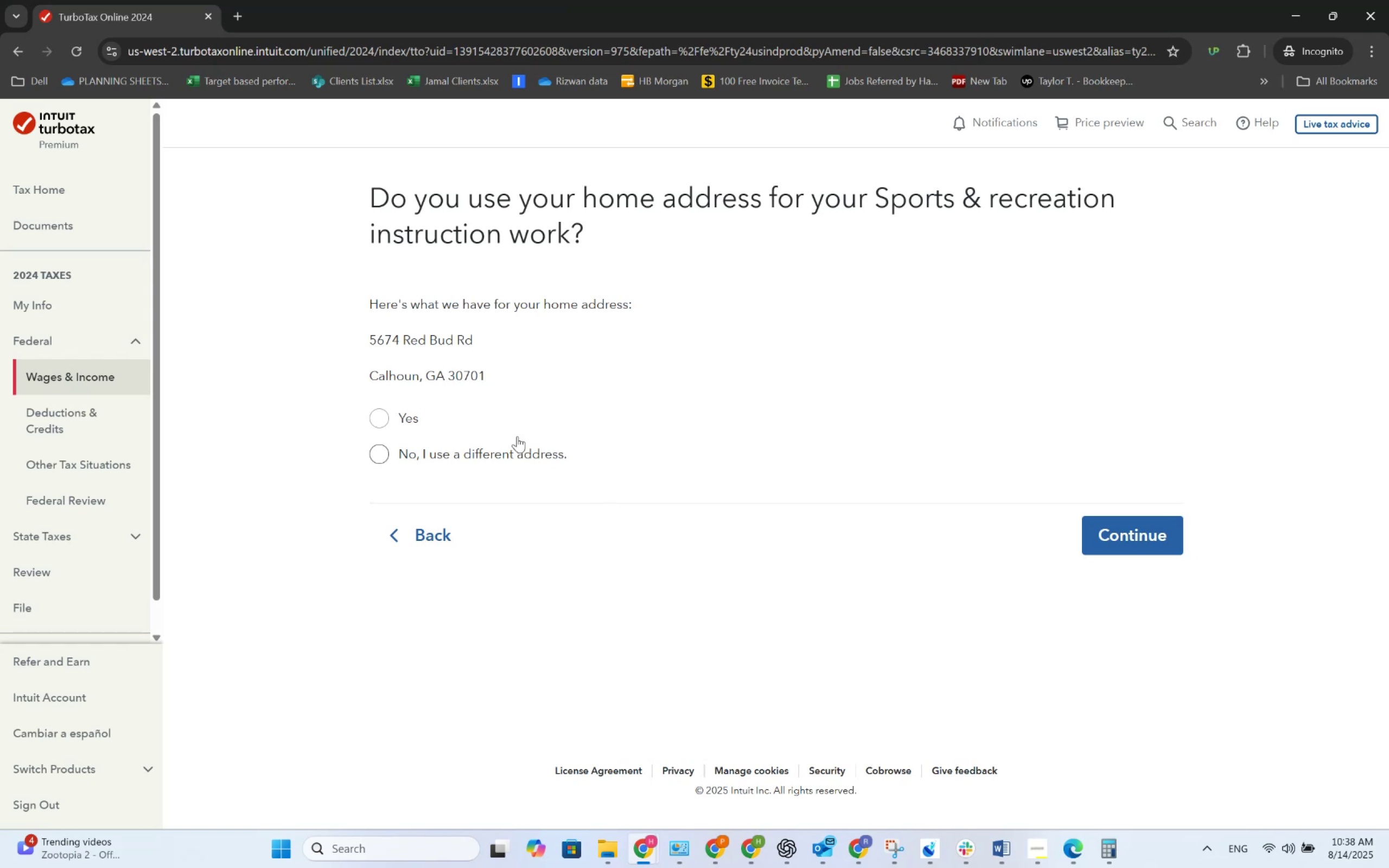 
key(Alt+AltLeft)
 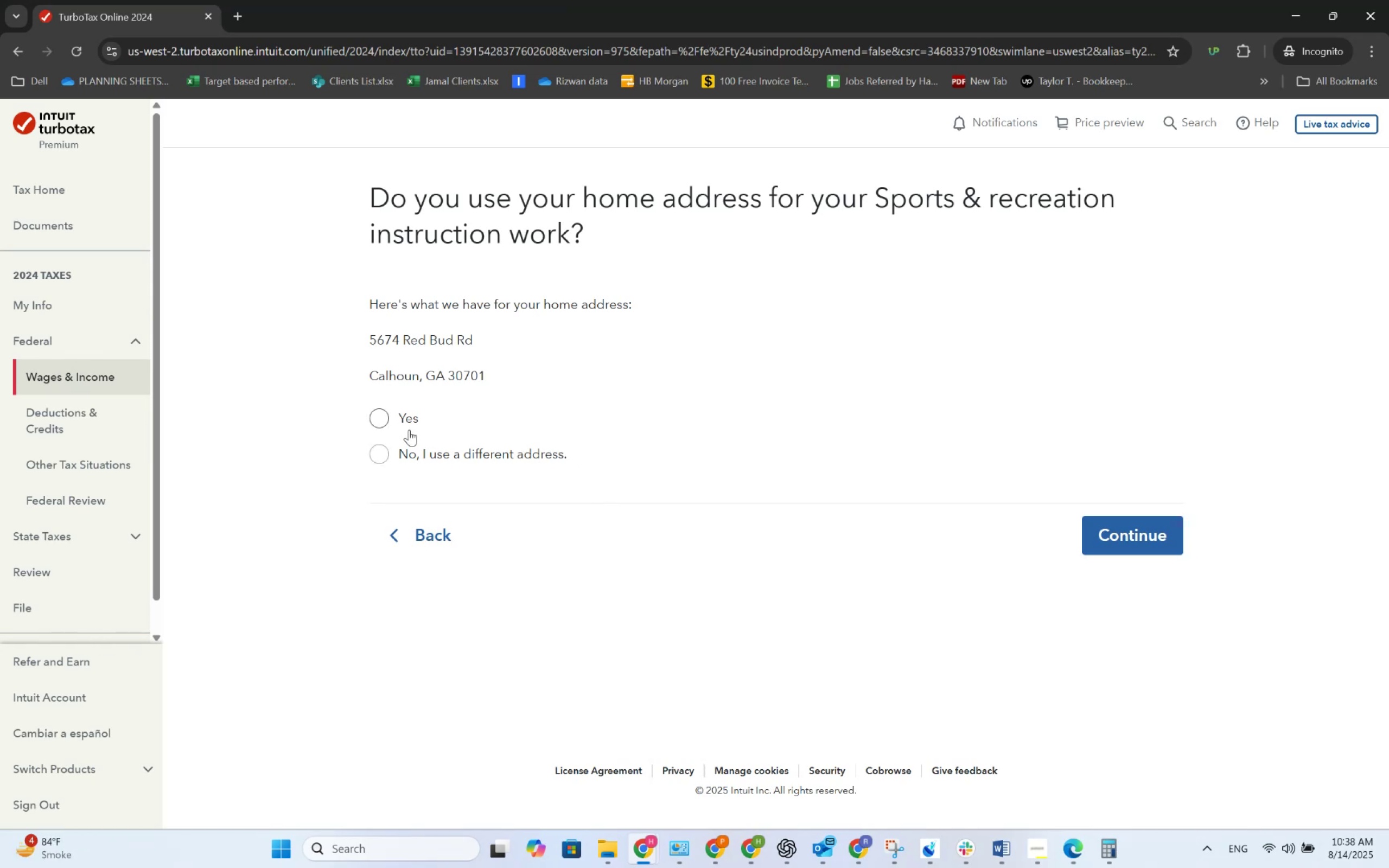 
key(Alt+Tab)
 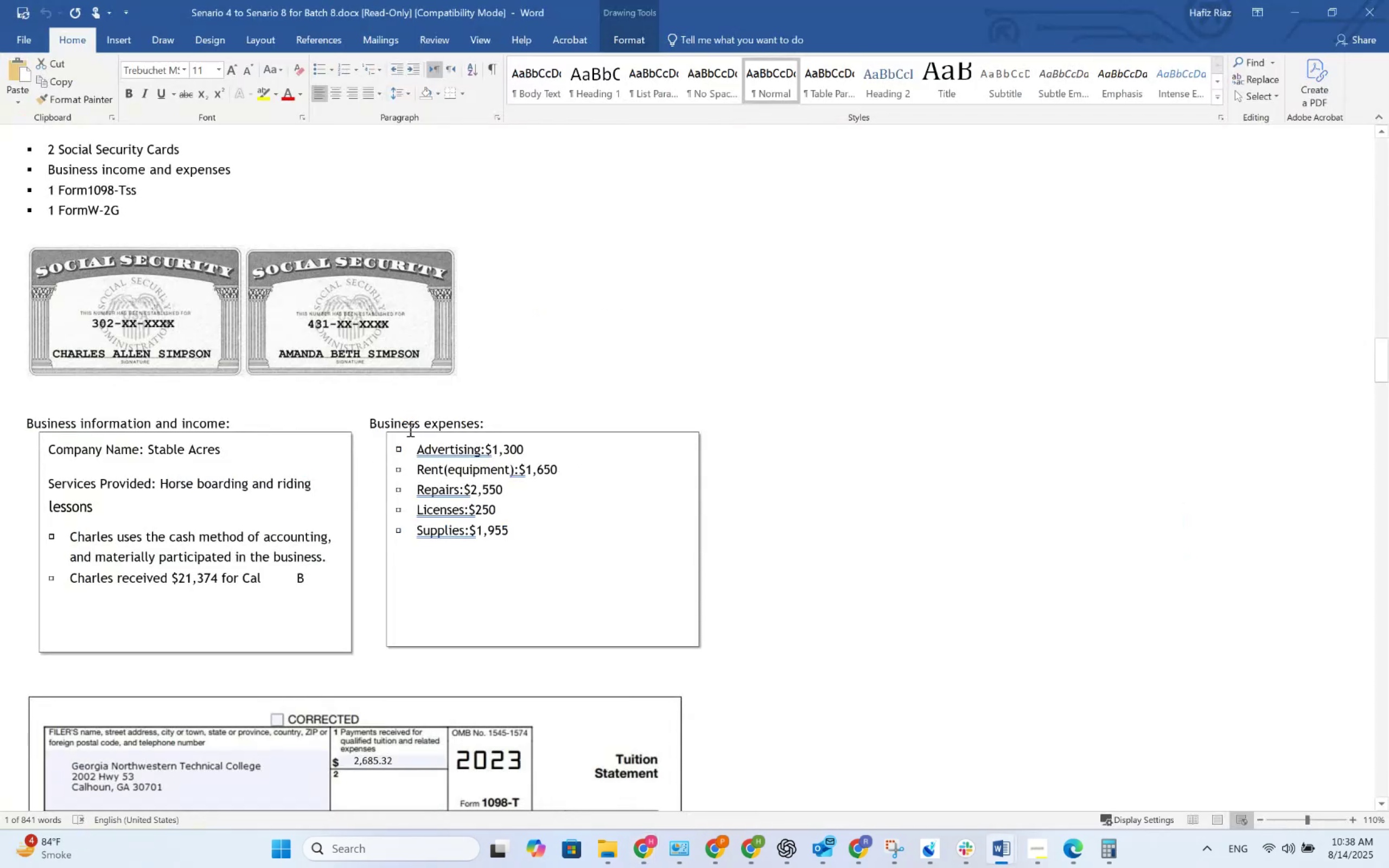 
key(Alt+AltLeft)
 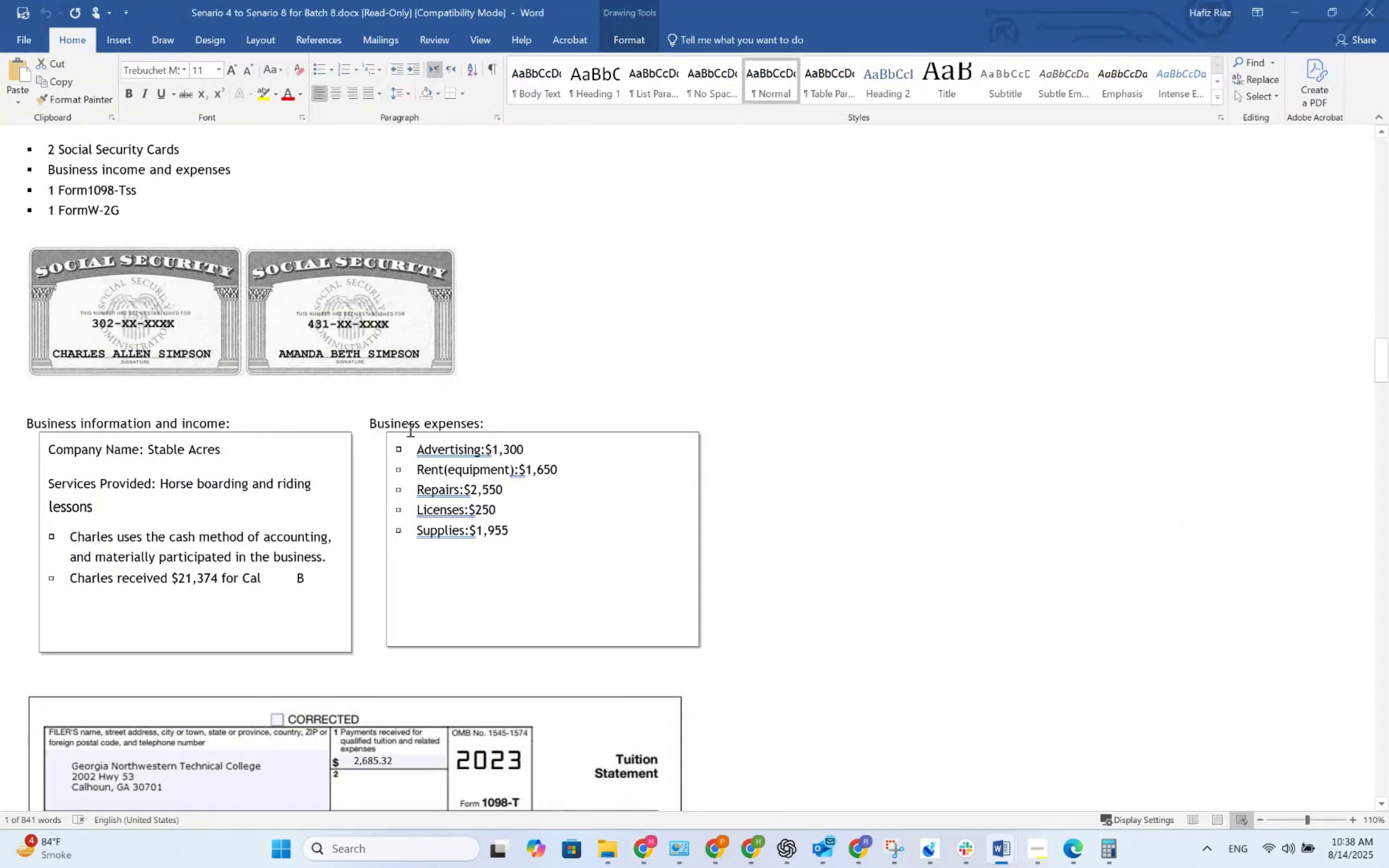 
key(Alt+Tab)
 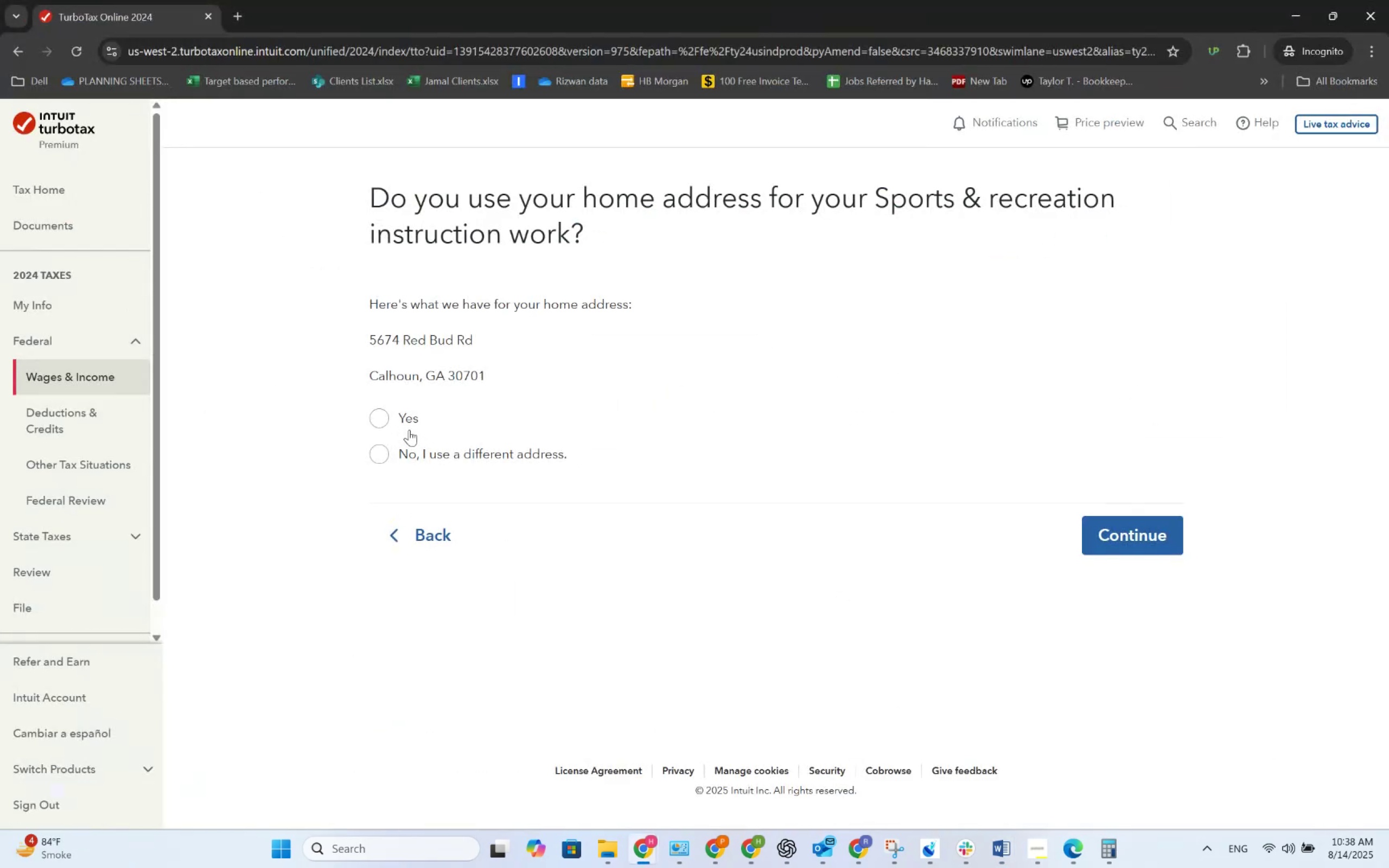 
left_click([409, 430])
 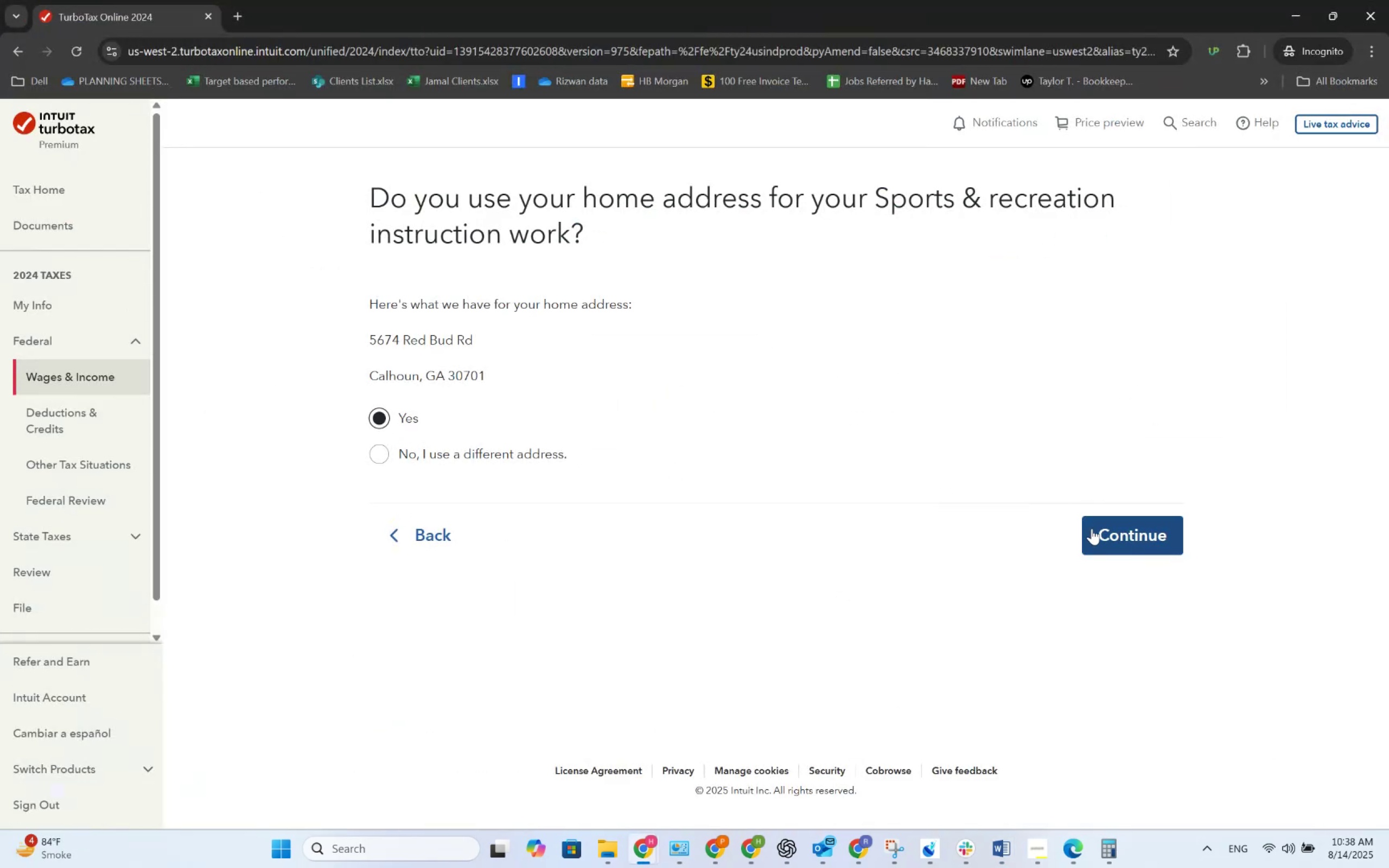 
left_click([1092, 528])
 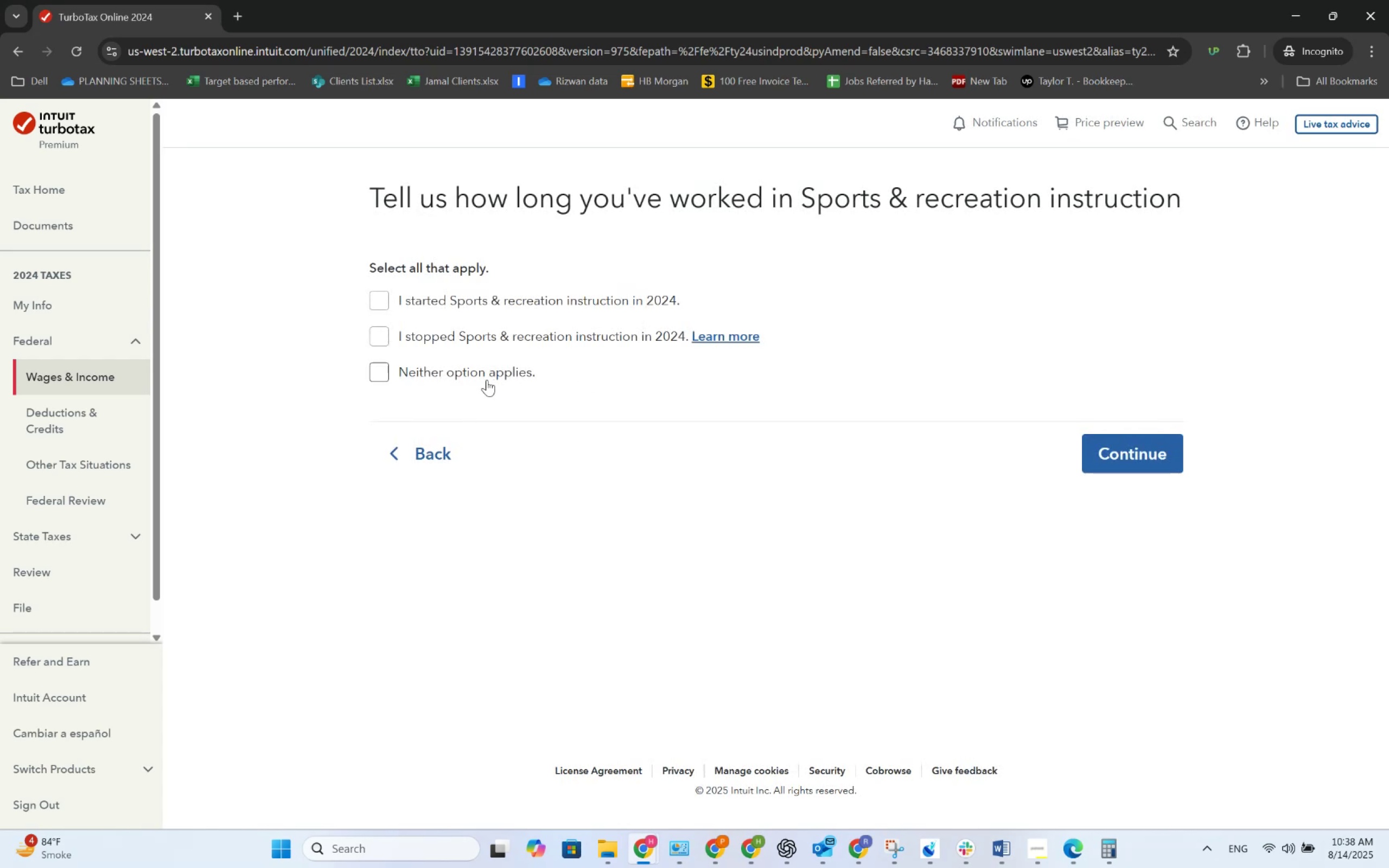 
left_click([475, 378])
 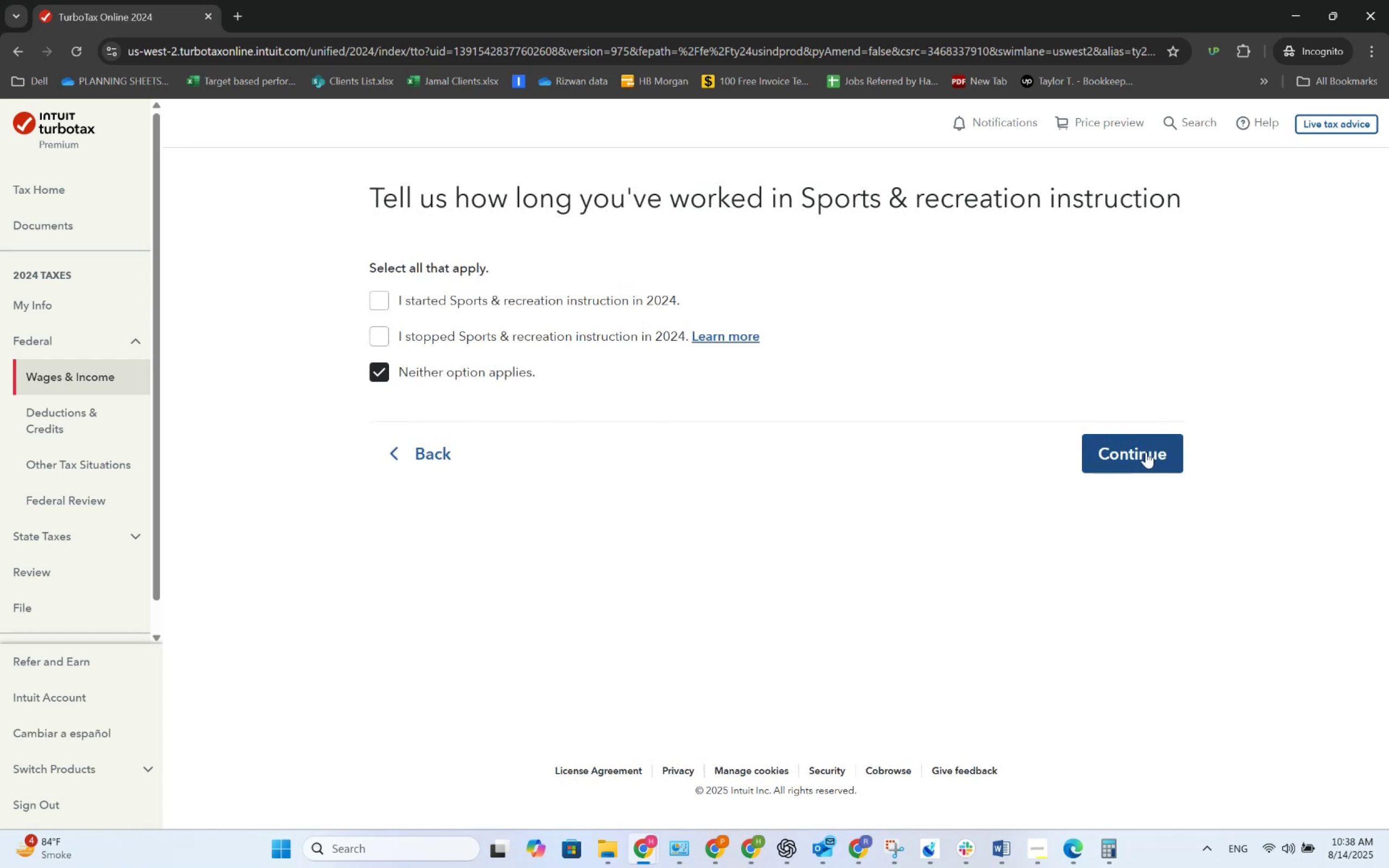 
left_click([1138, 452])
 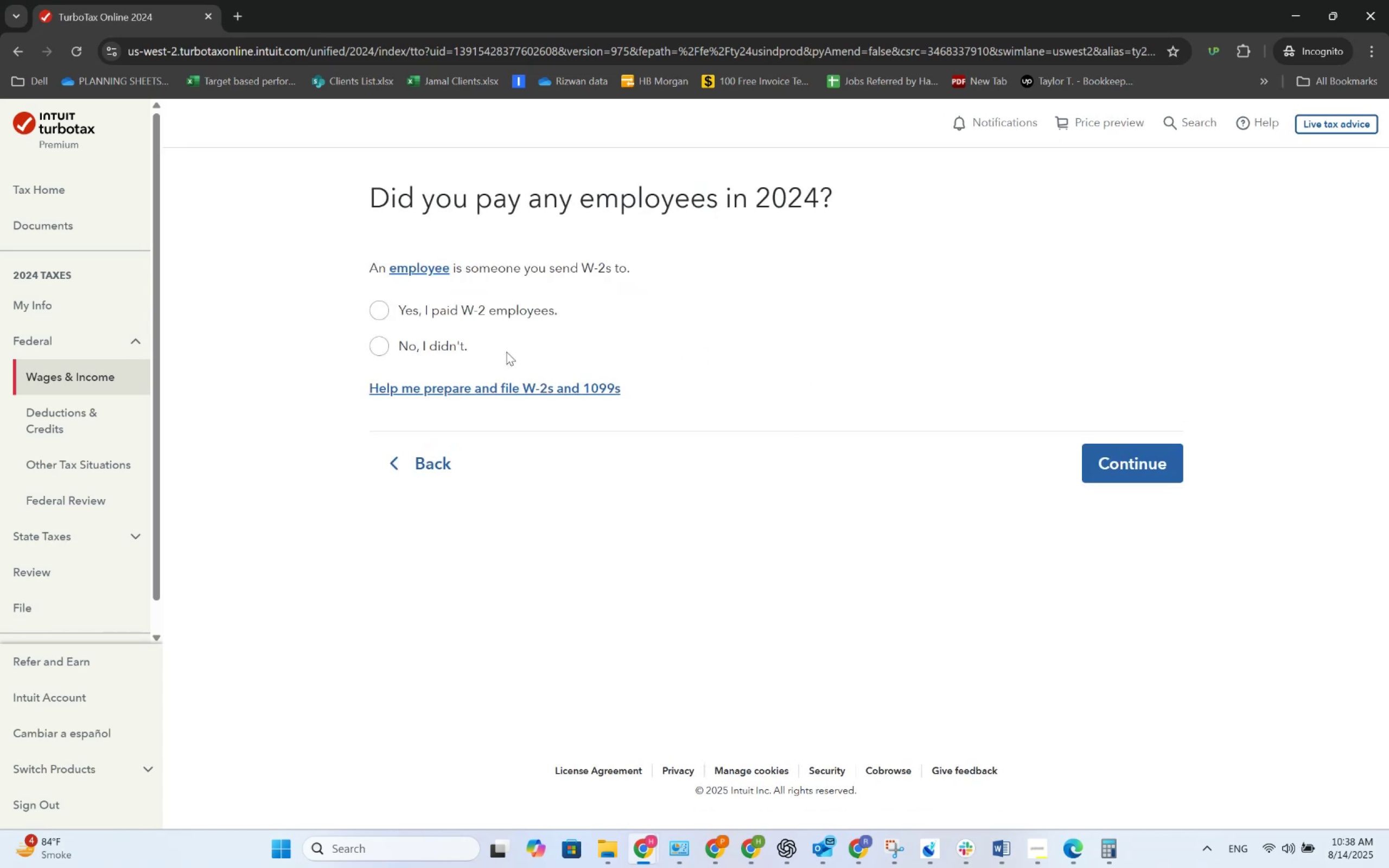 
left_click([407, 342])
 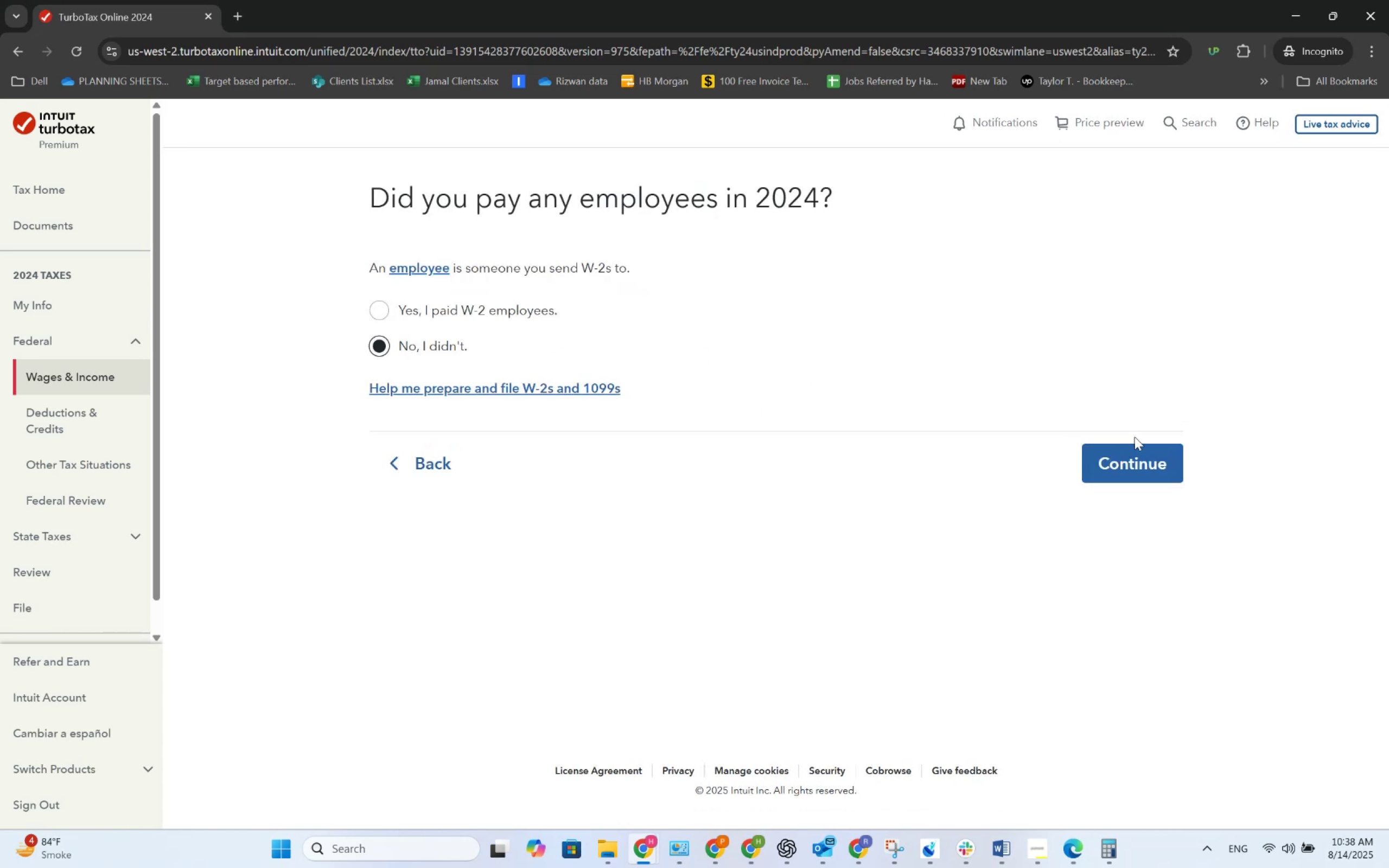 
left_click([1138, 447])
 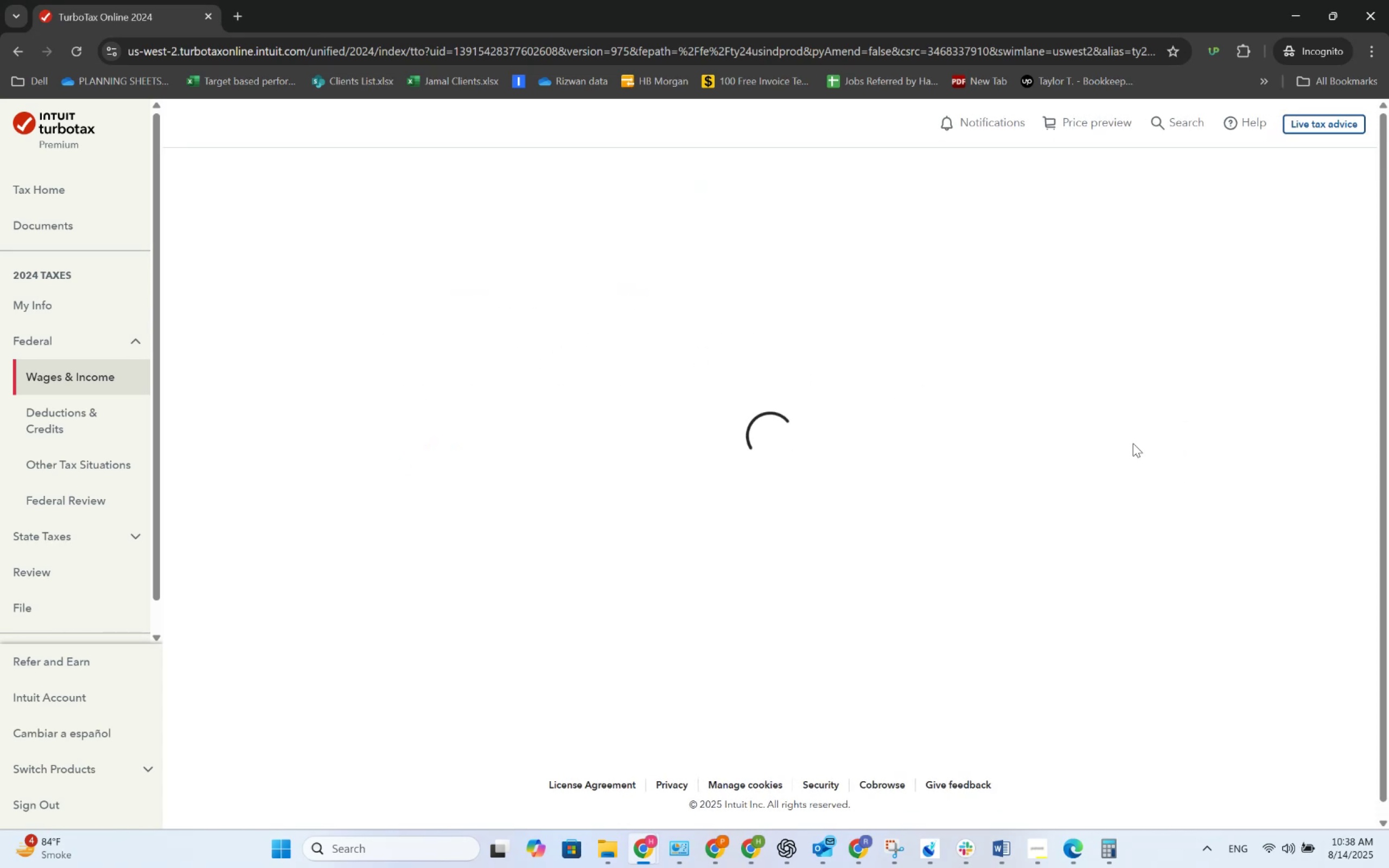 
key(Alt+AltLeft)
 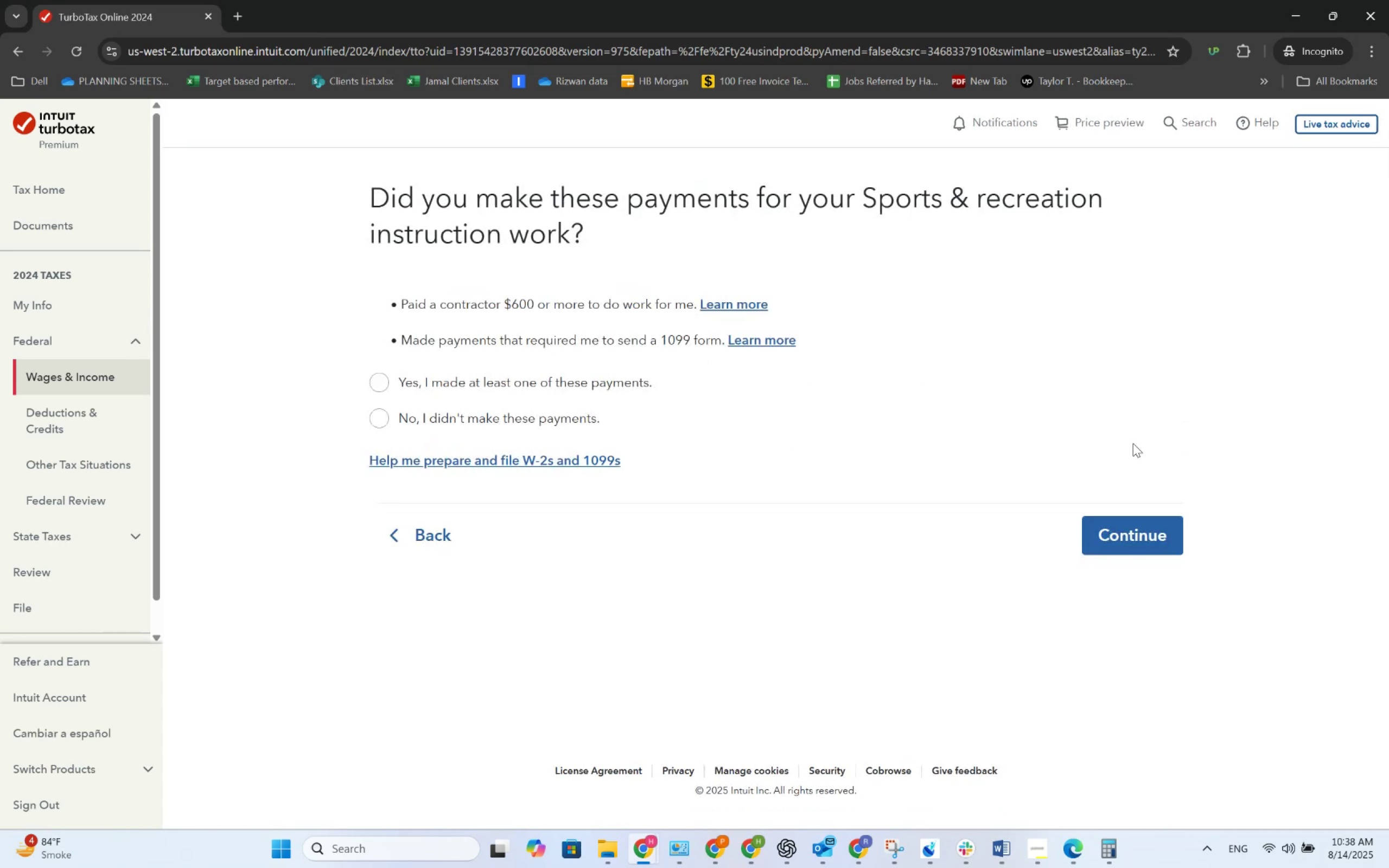 
key(Alt+Tab)
 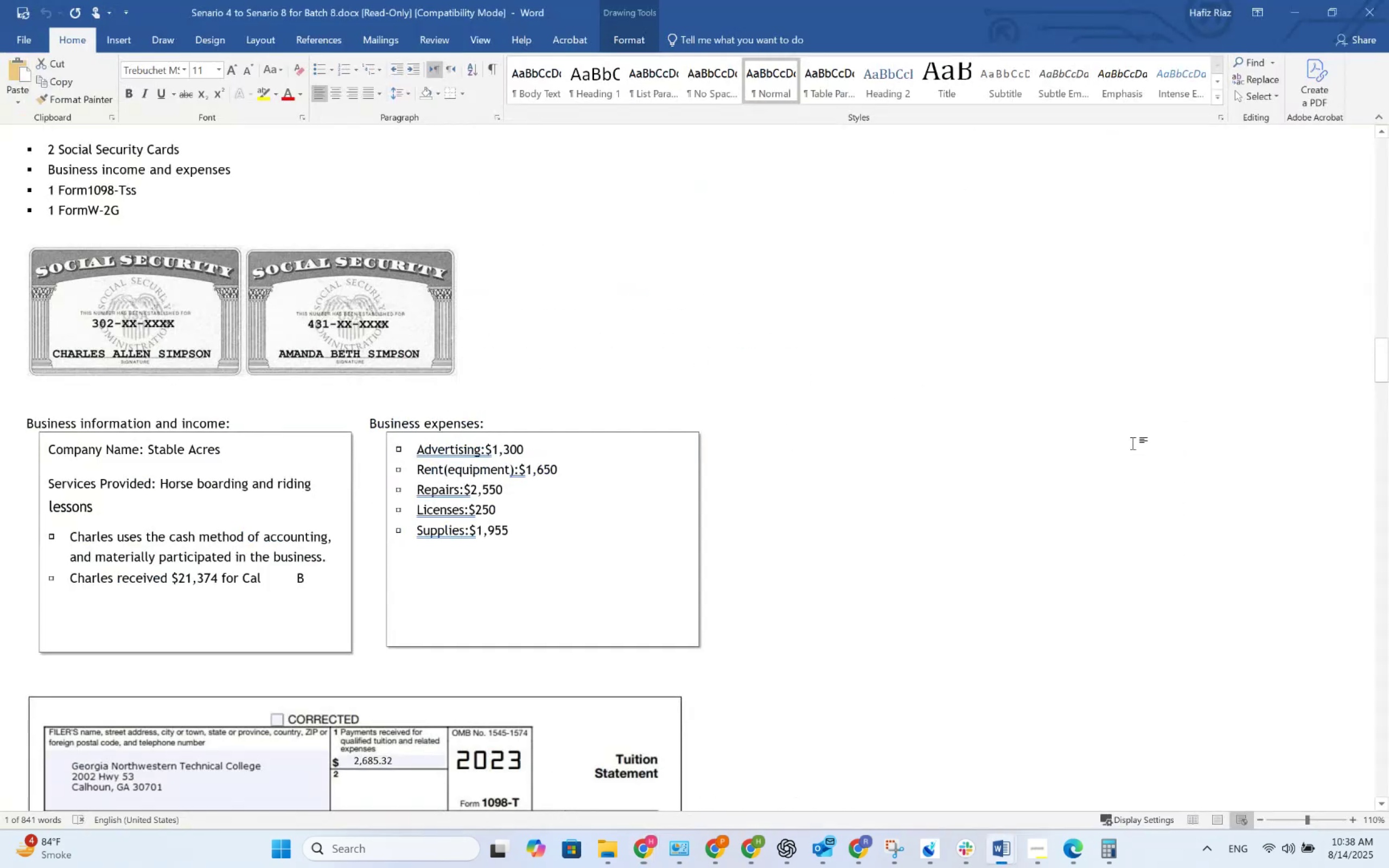 
key(Alt+AltLeft)
 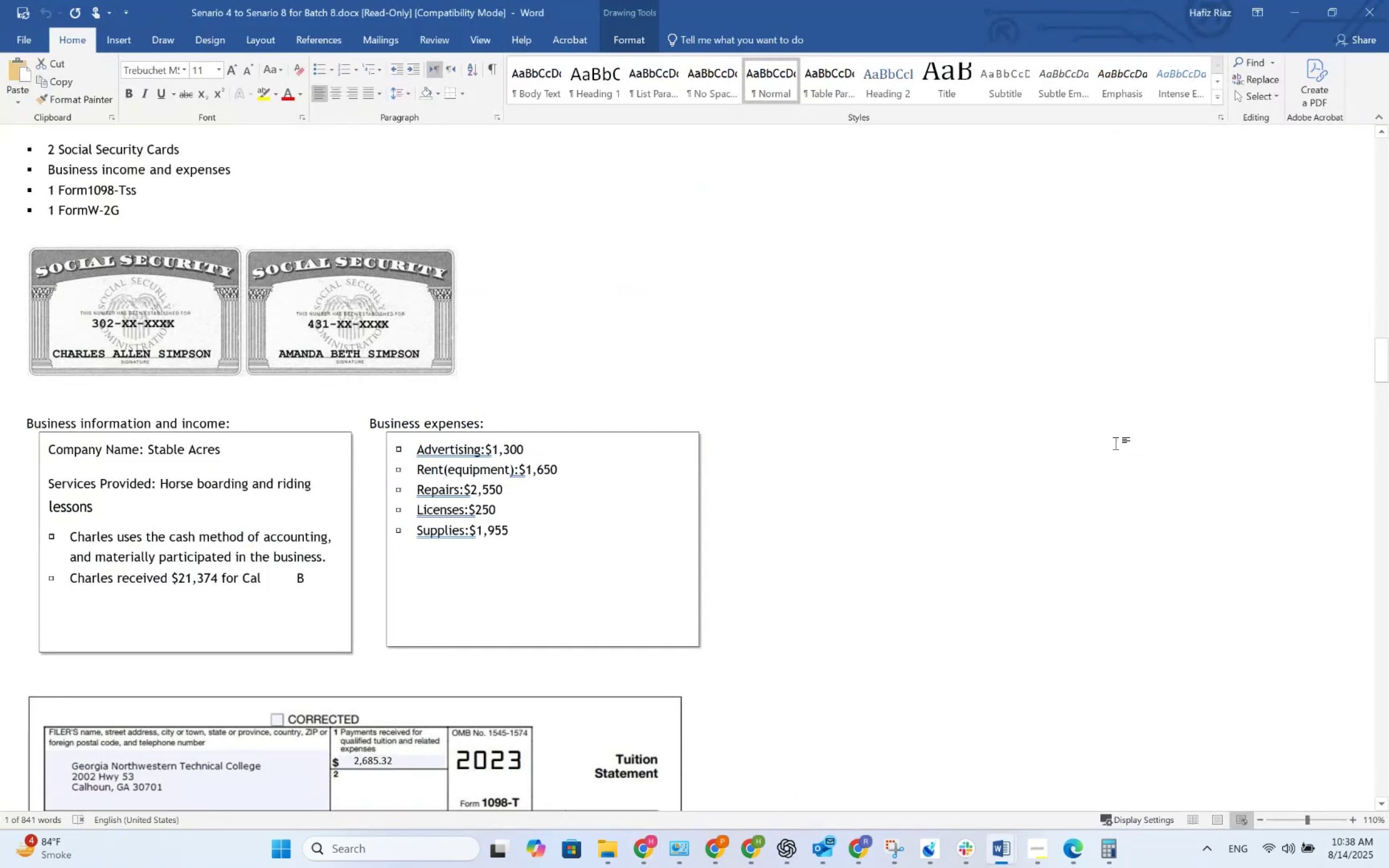 
key(Alt+Tab)
 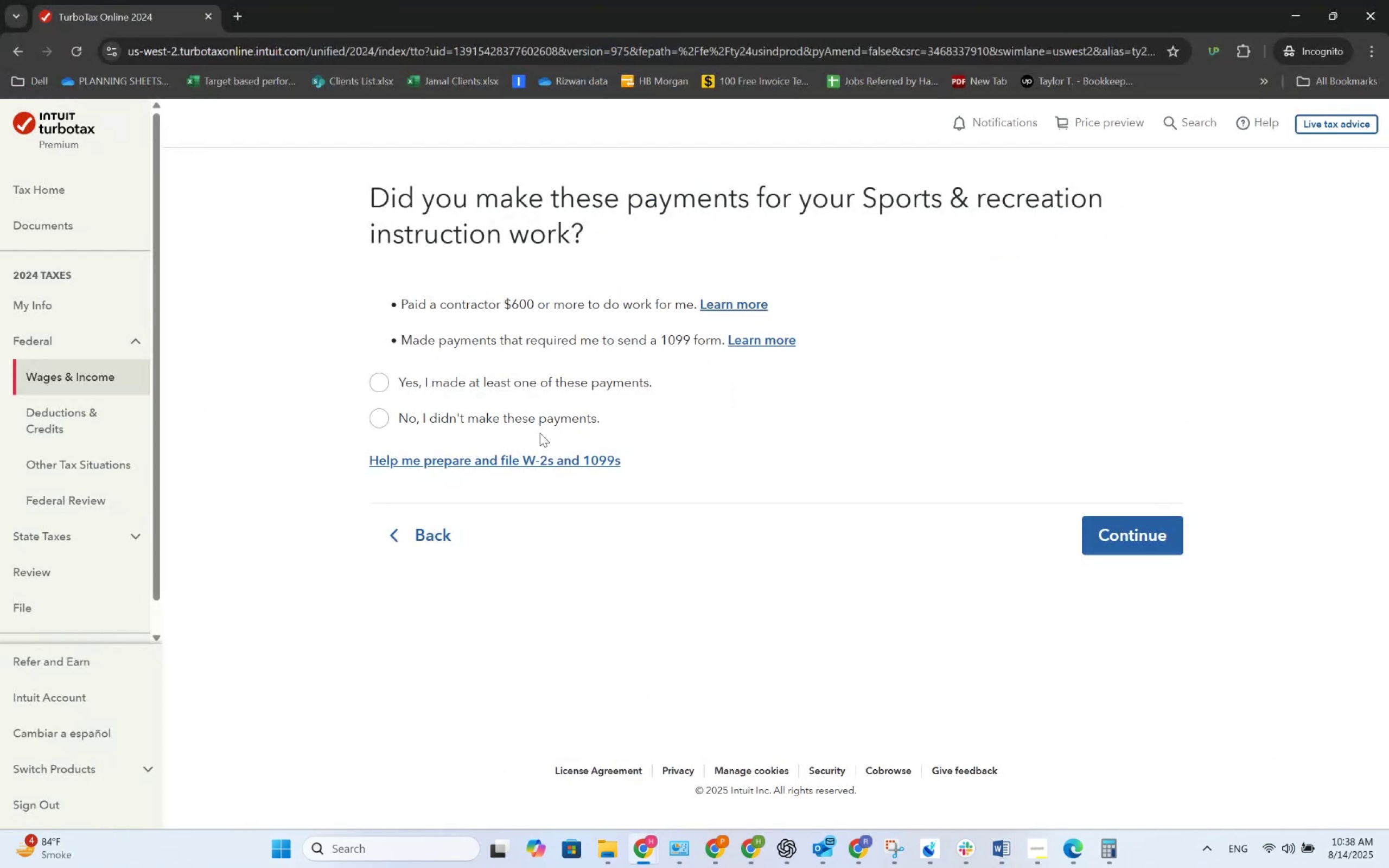 
left_click([505, 428])
 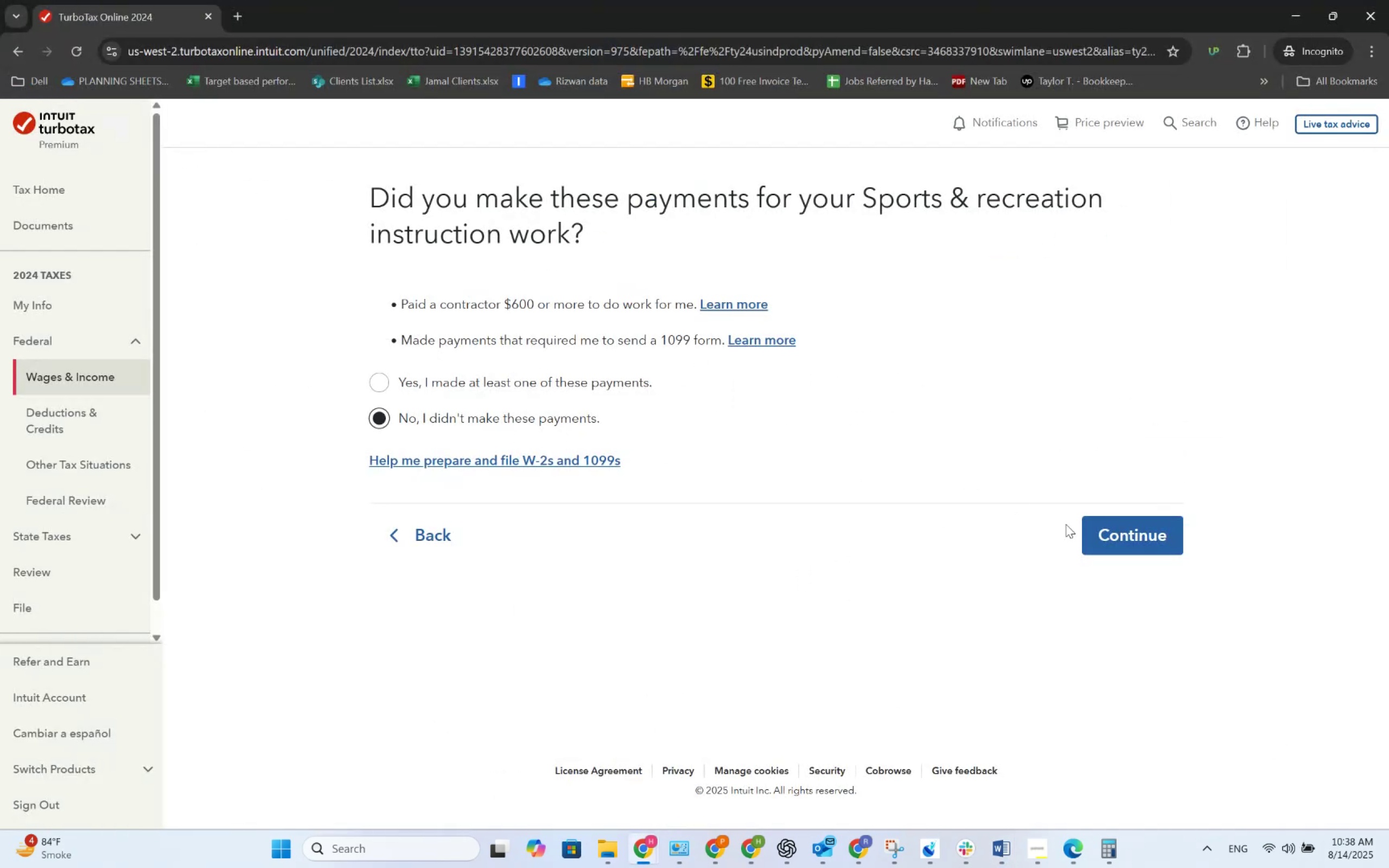 
left_click([1121, 542])
 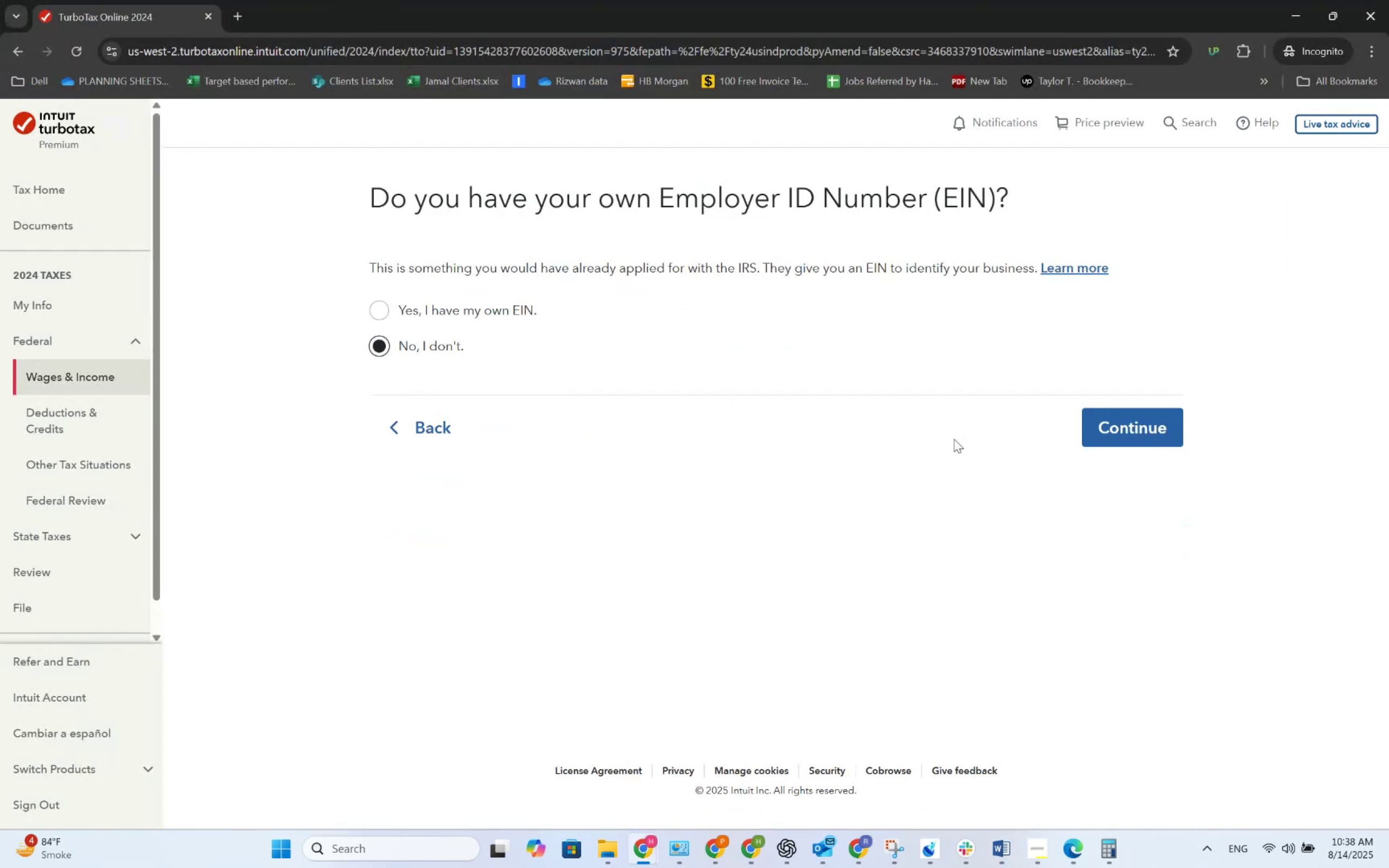 
left_click([1117, 433])
 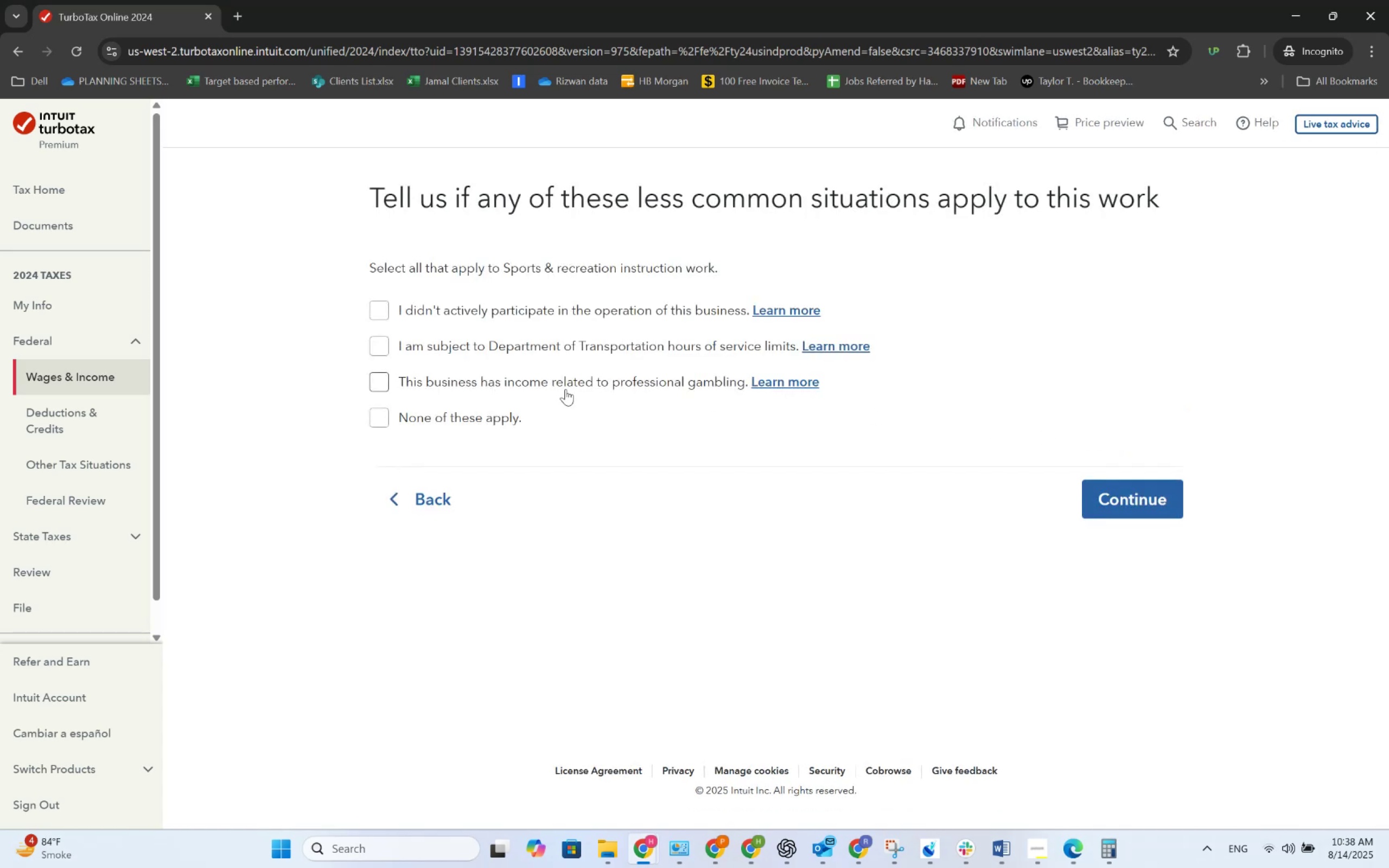 
left_click([500, 401])
 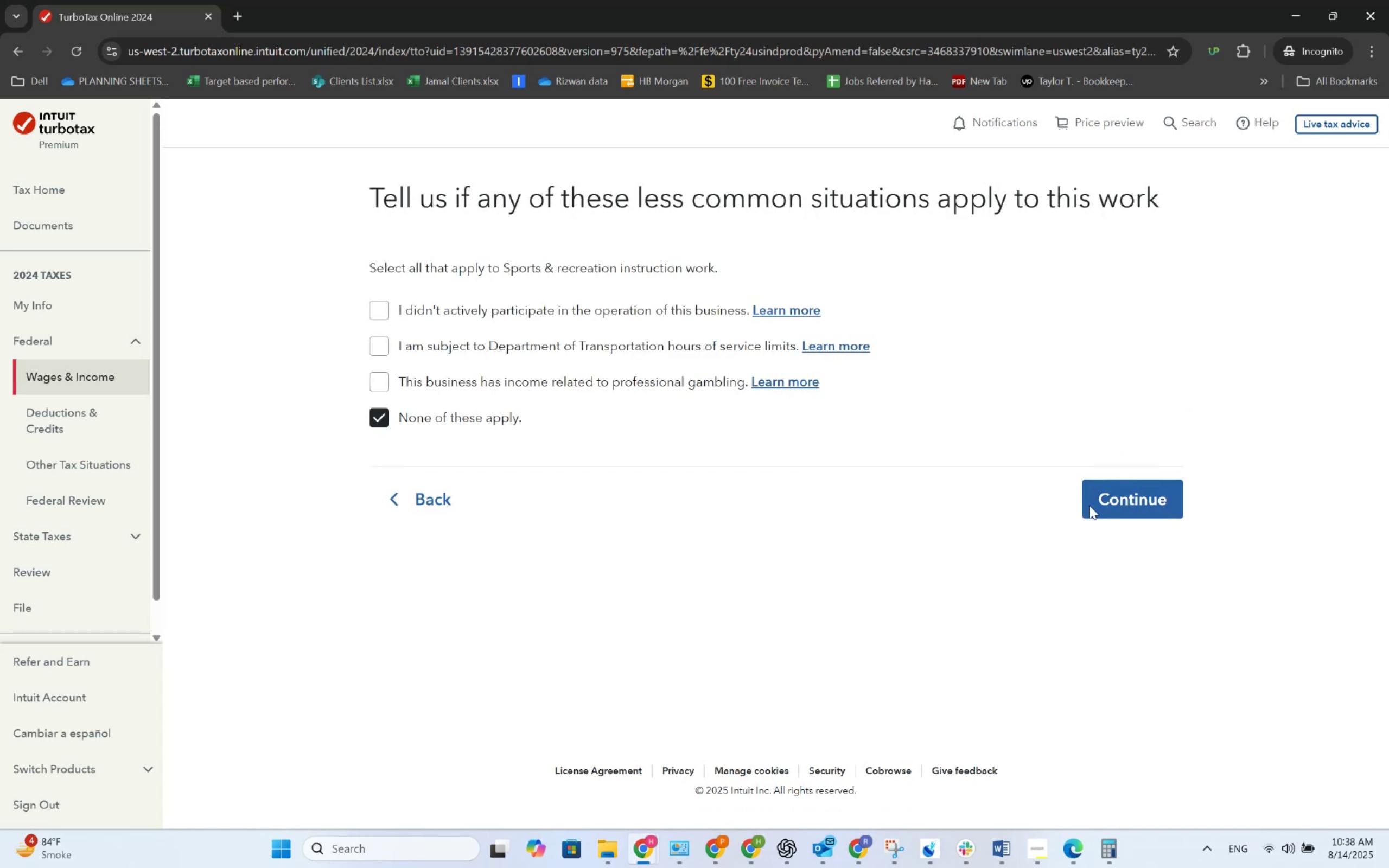 
left_click([1161, 506])
 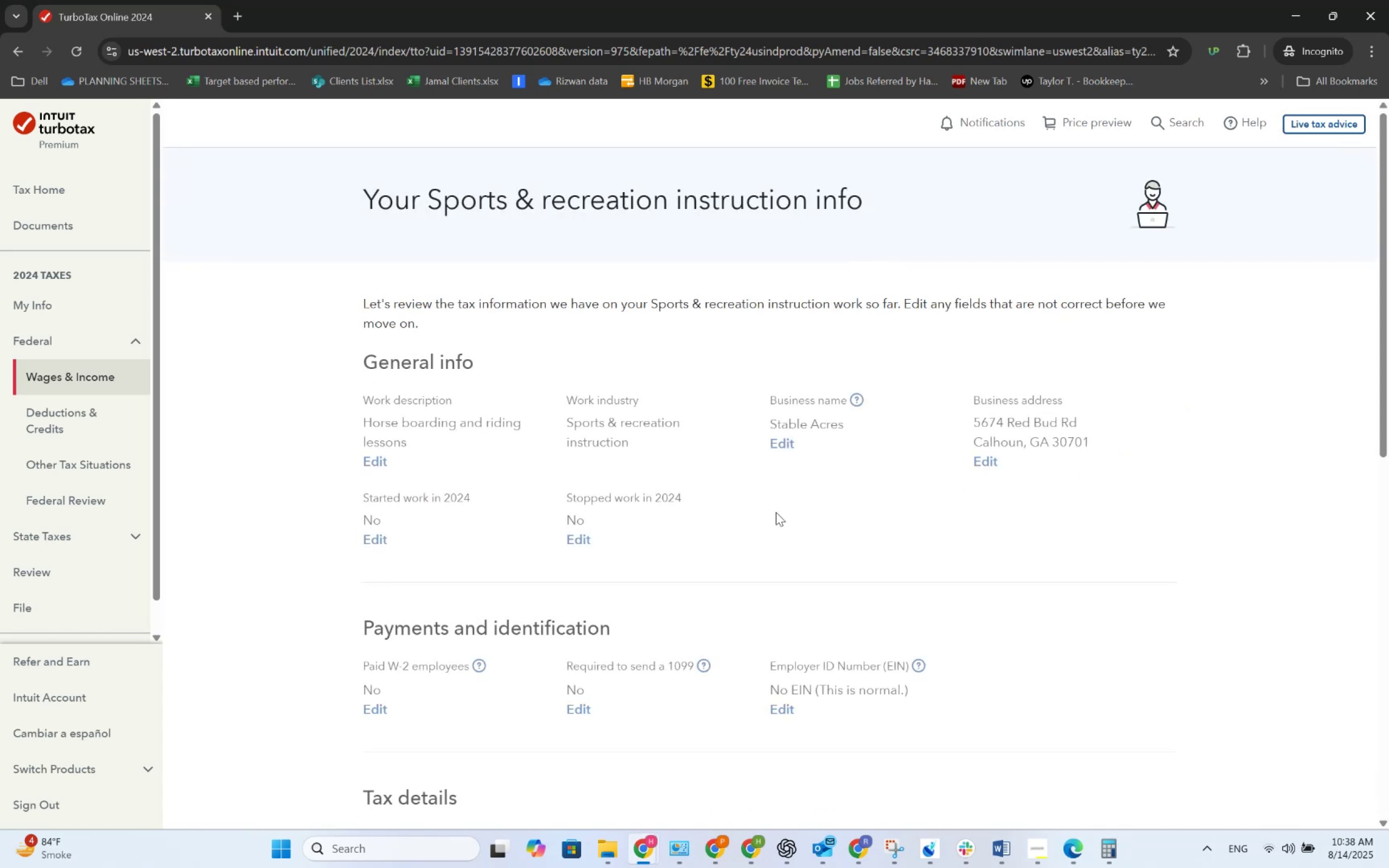 
scroll: coordinate [1041, 782], scroll_direction: down, amount: 9.0
 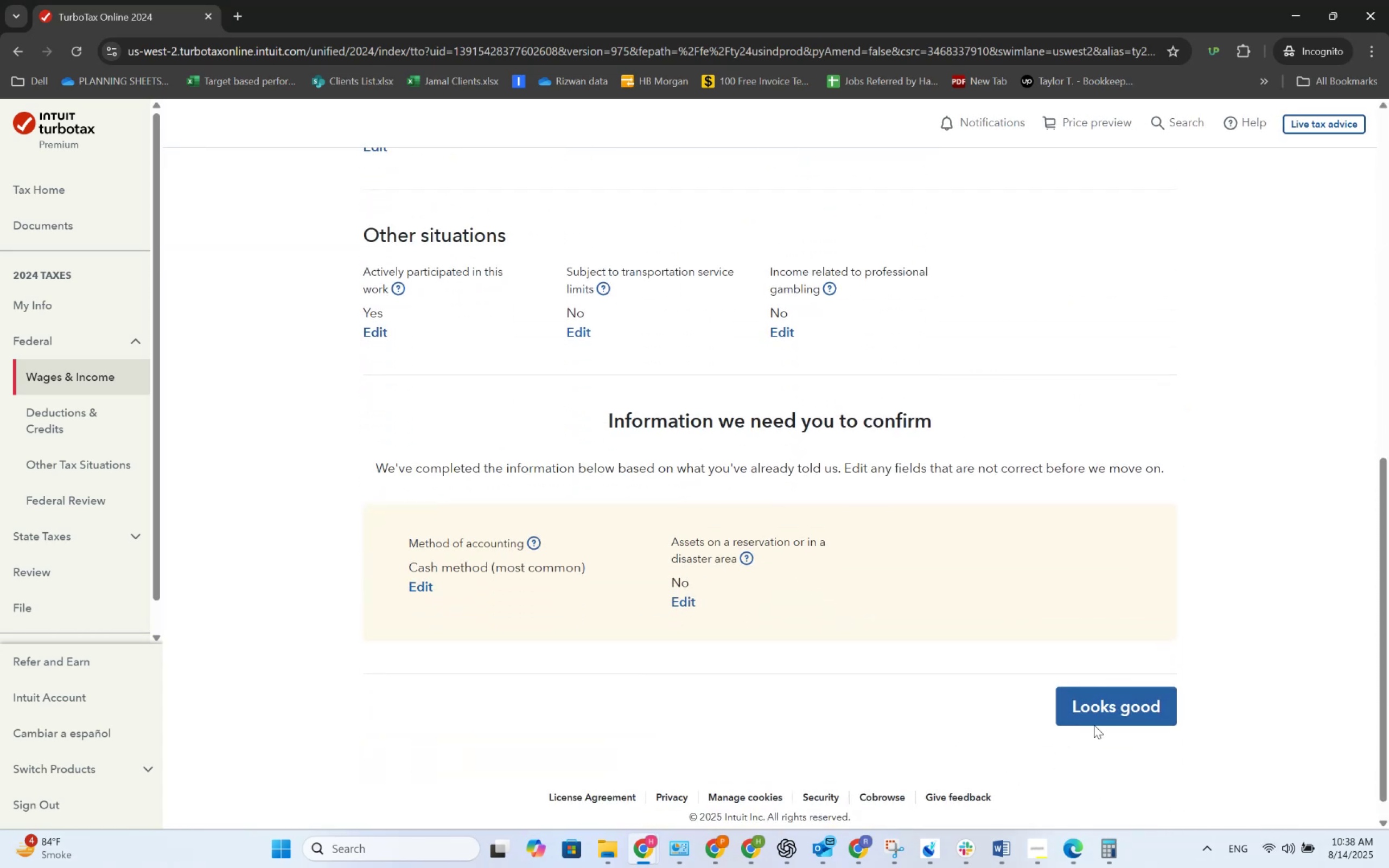 
left_click([1111, 699])
 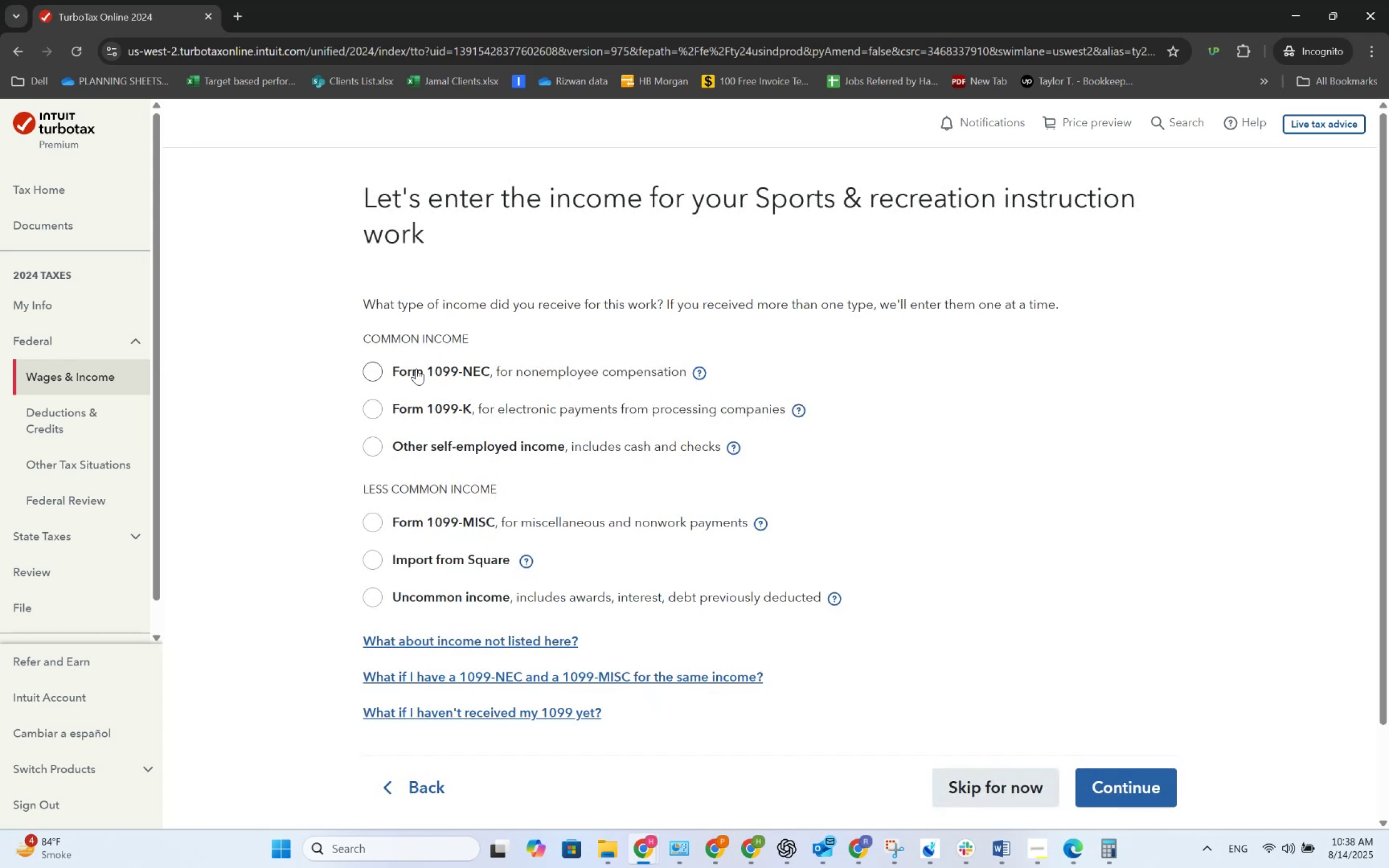 
left_click([427, 443])
 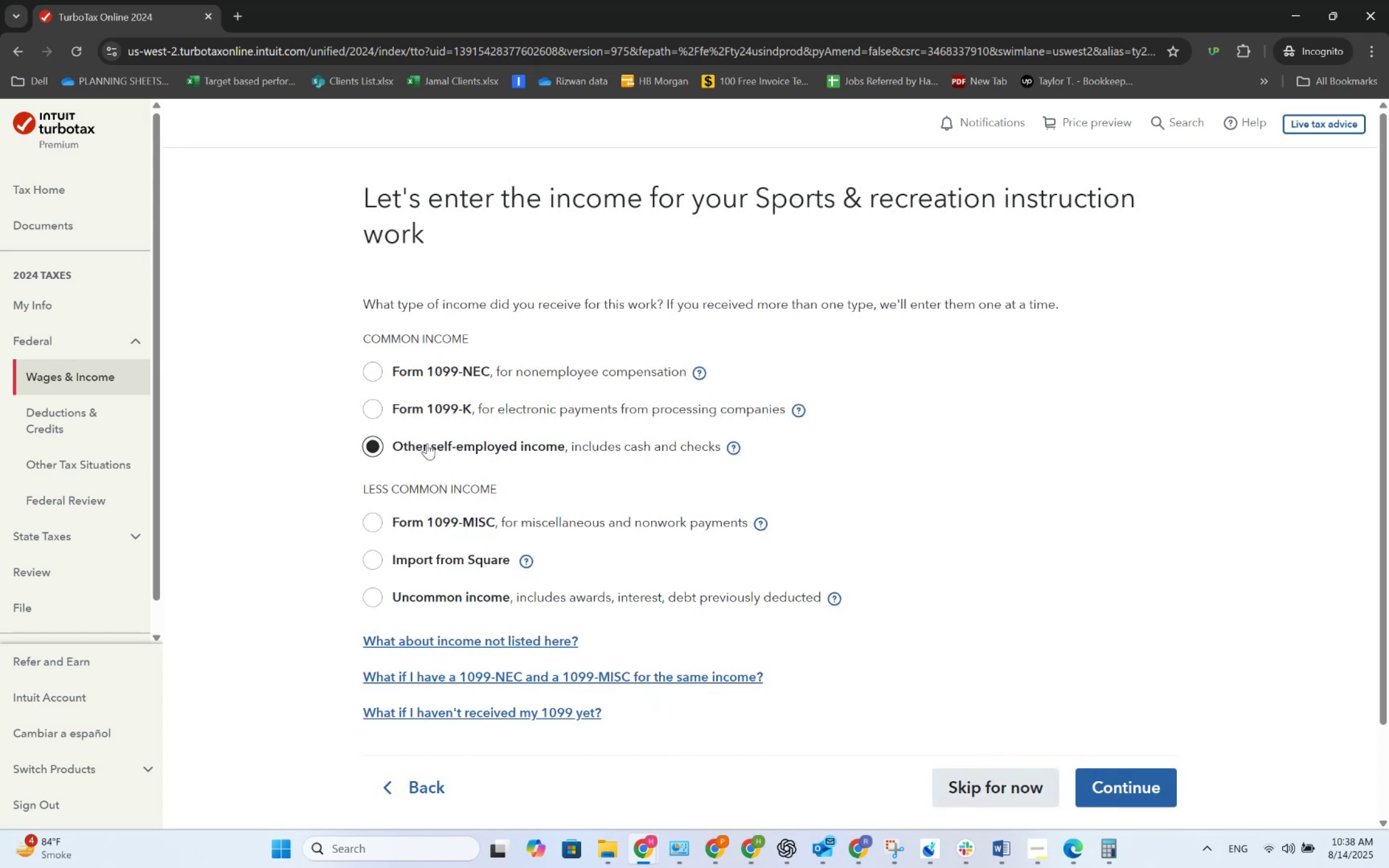 
key(Alt+AltLeft)
 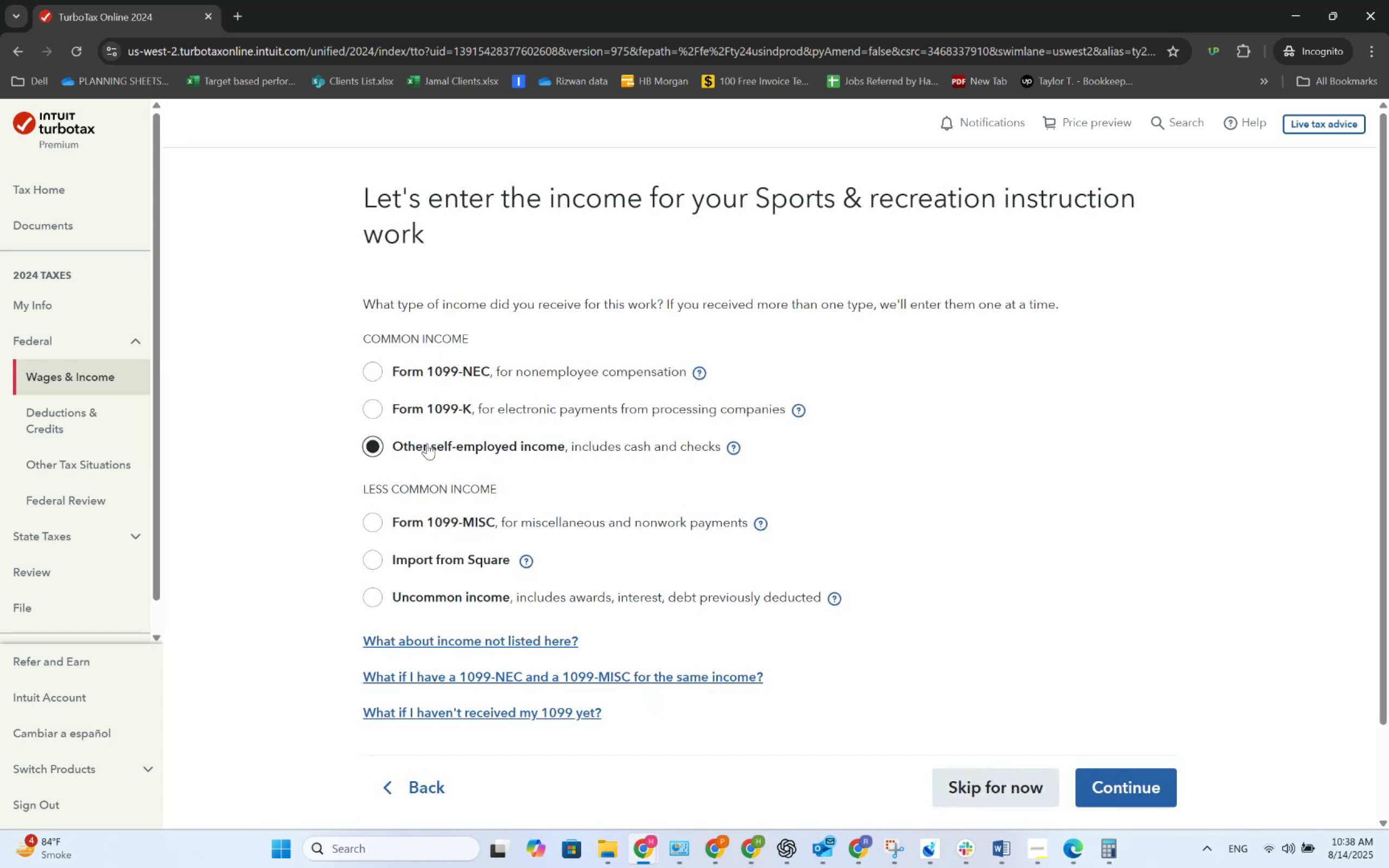 
key(Alt+Tab)
 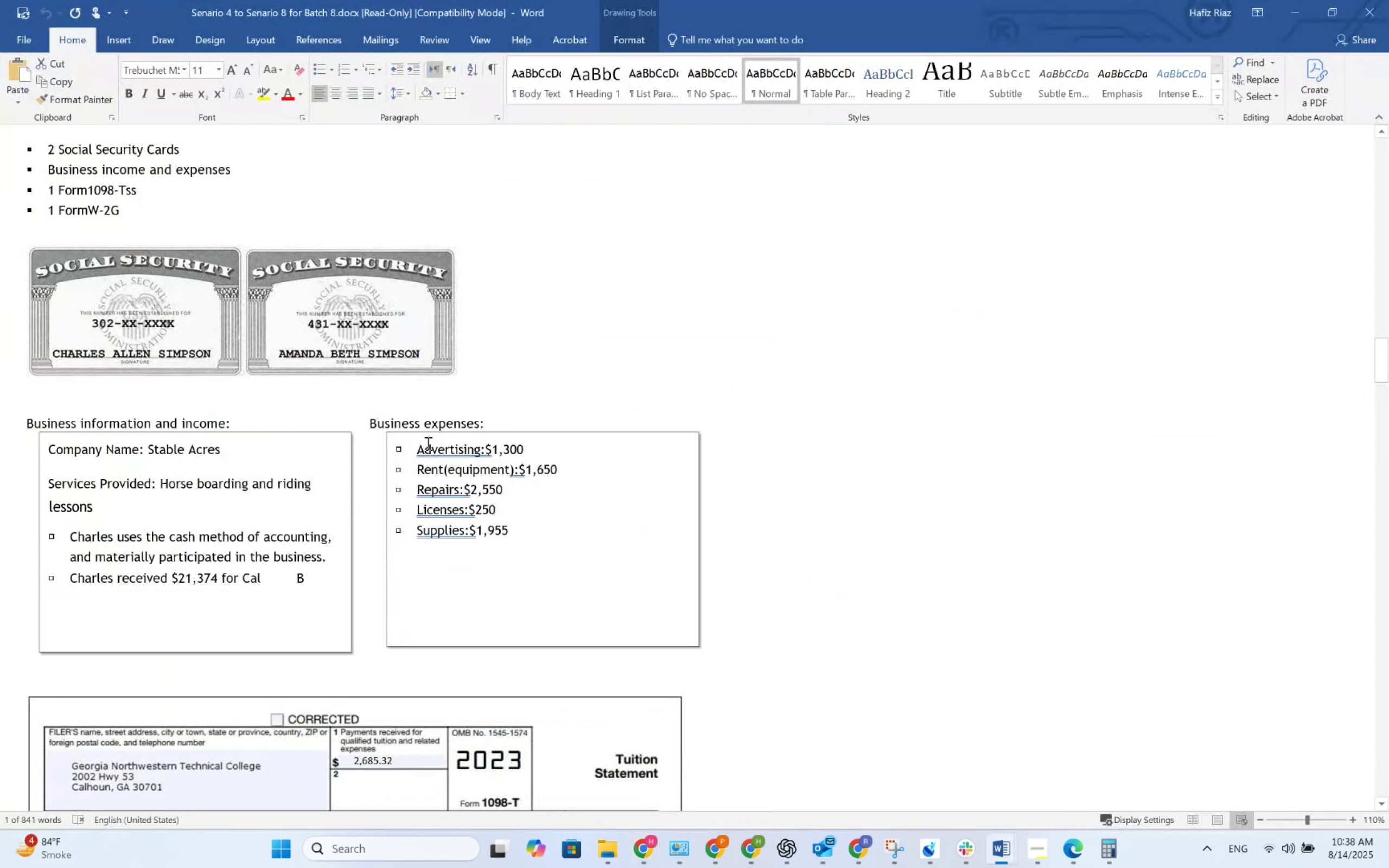 
key(Alt+AltLeft)
 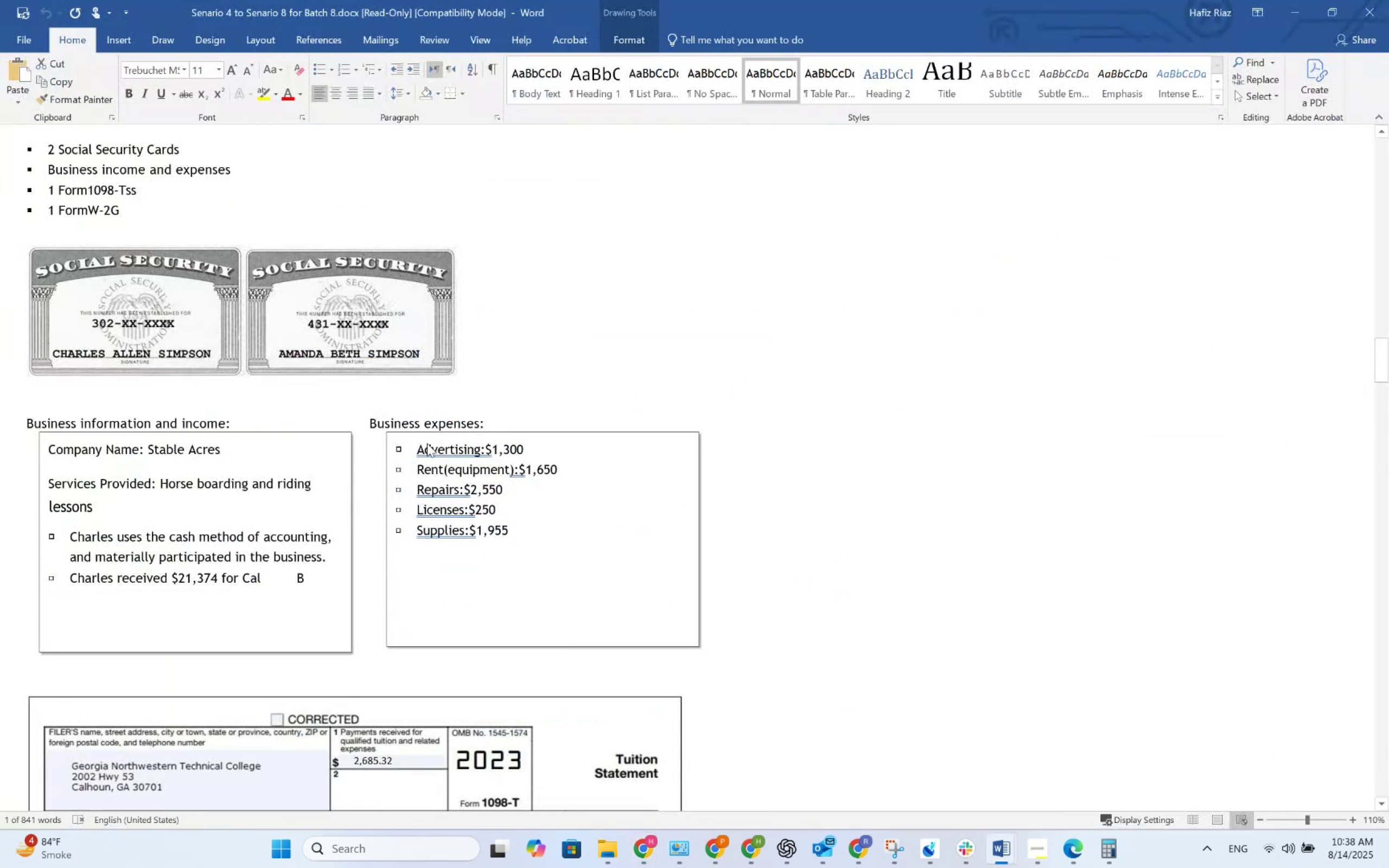 
key(Alt+Tab)
 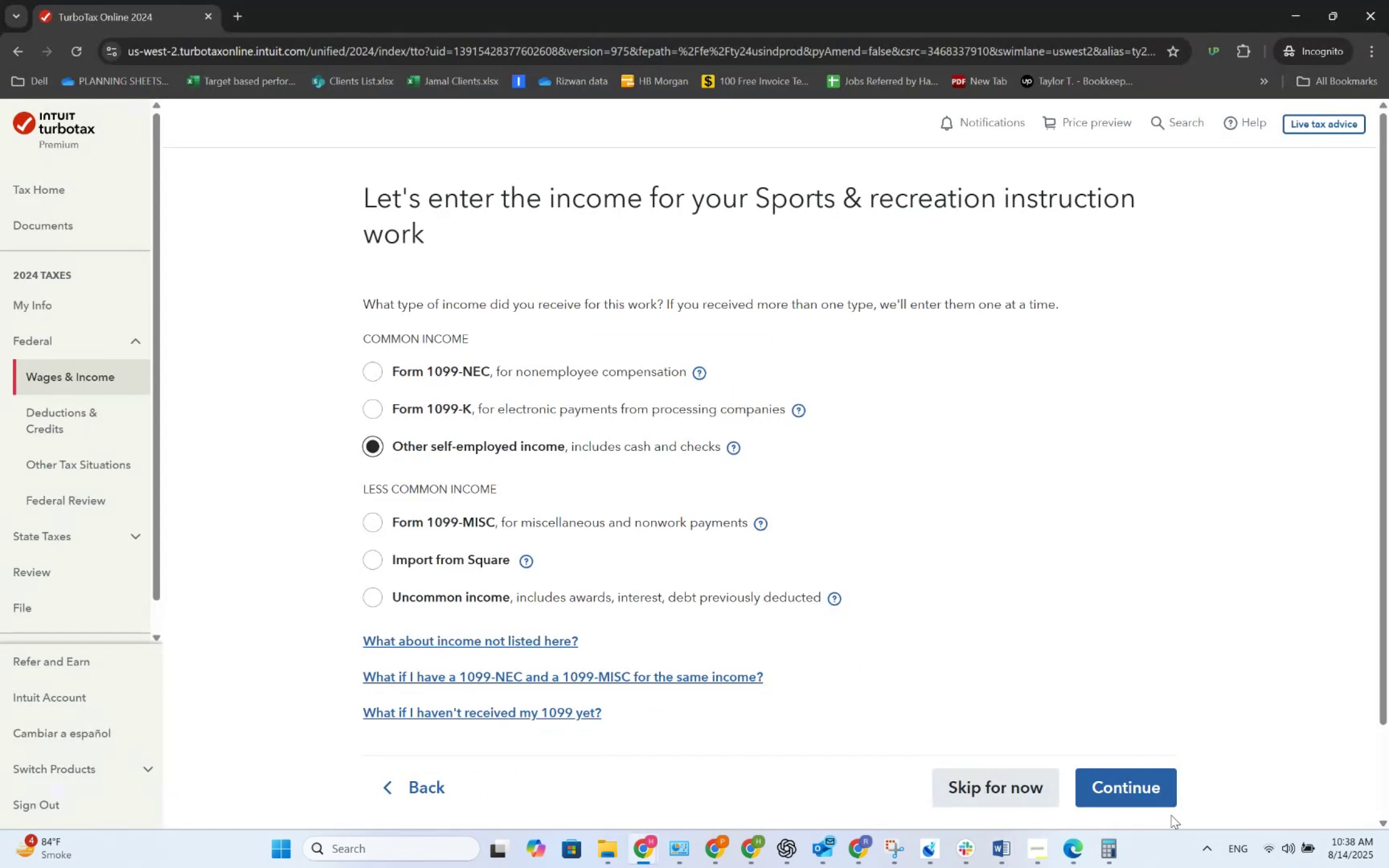 
double_click([1145, 792])
 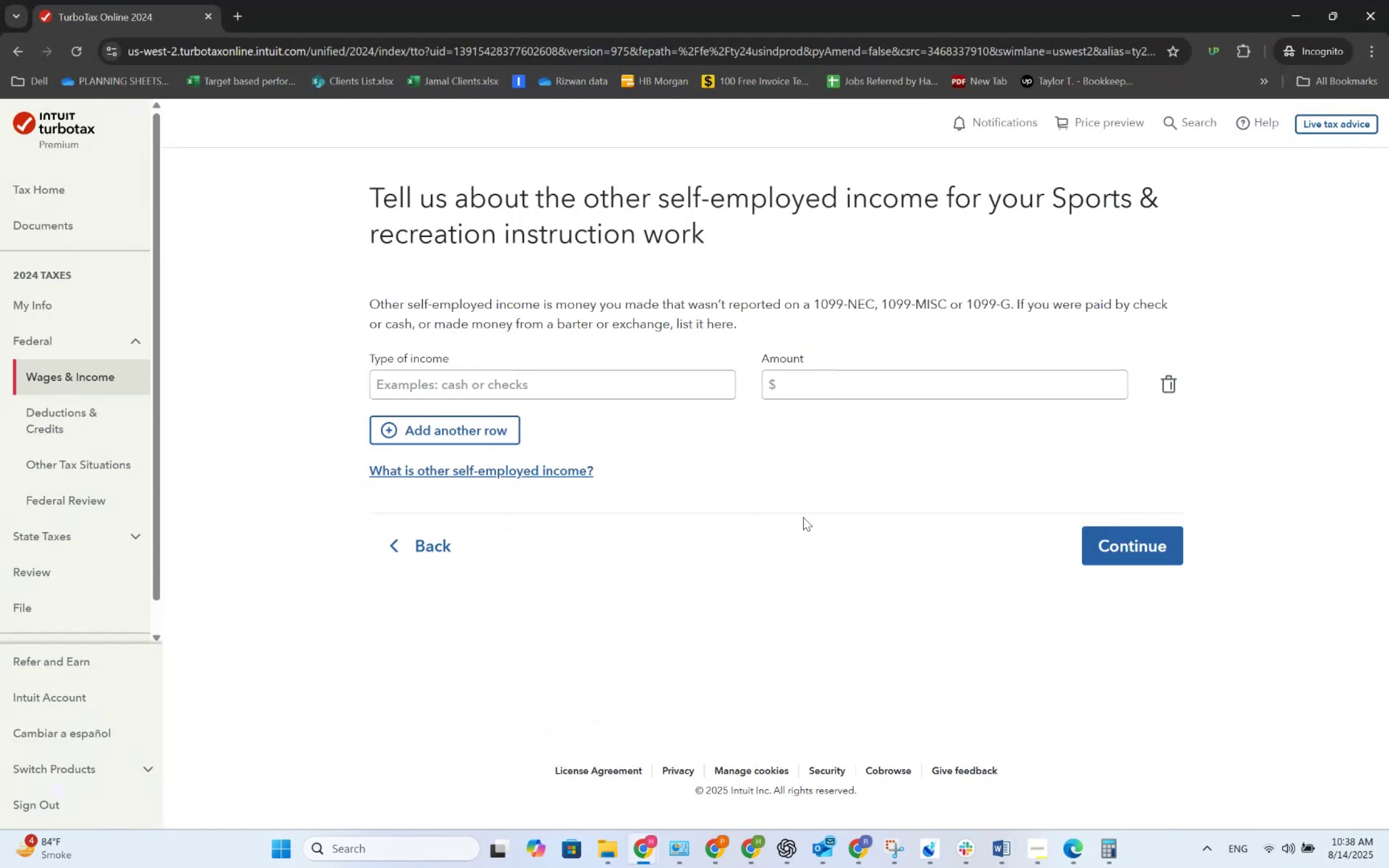 
left_click([856, 393])
 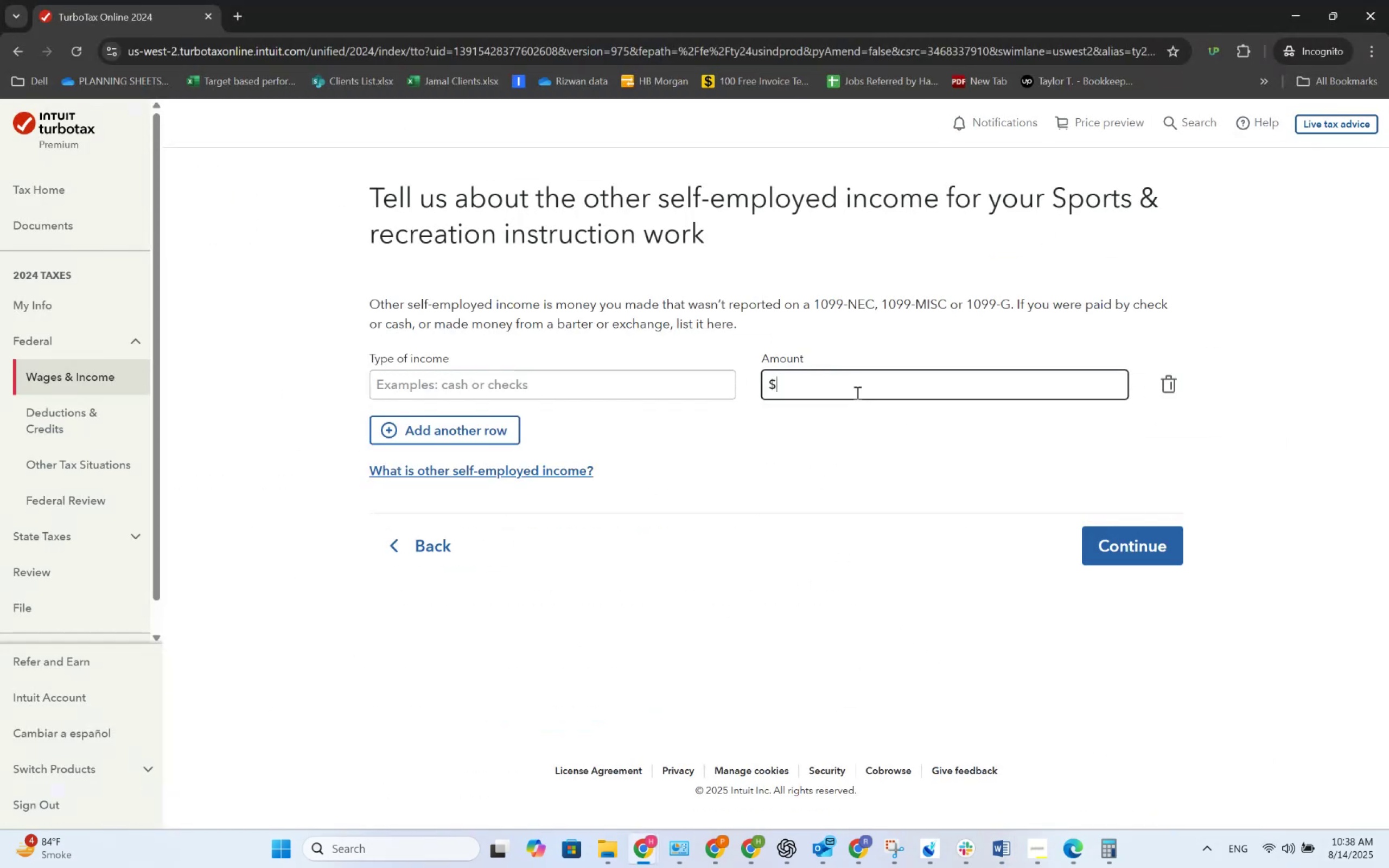 
key(Alt+AltLeft)
 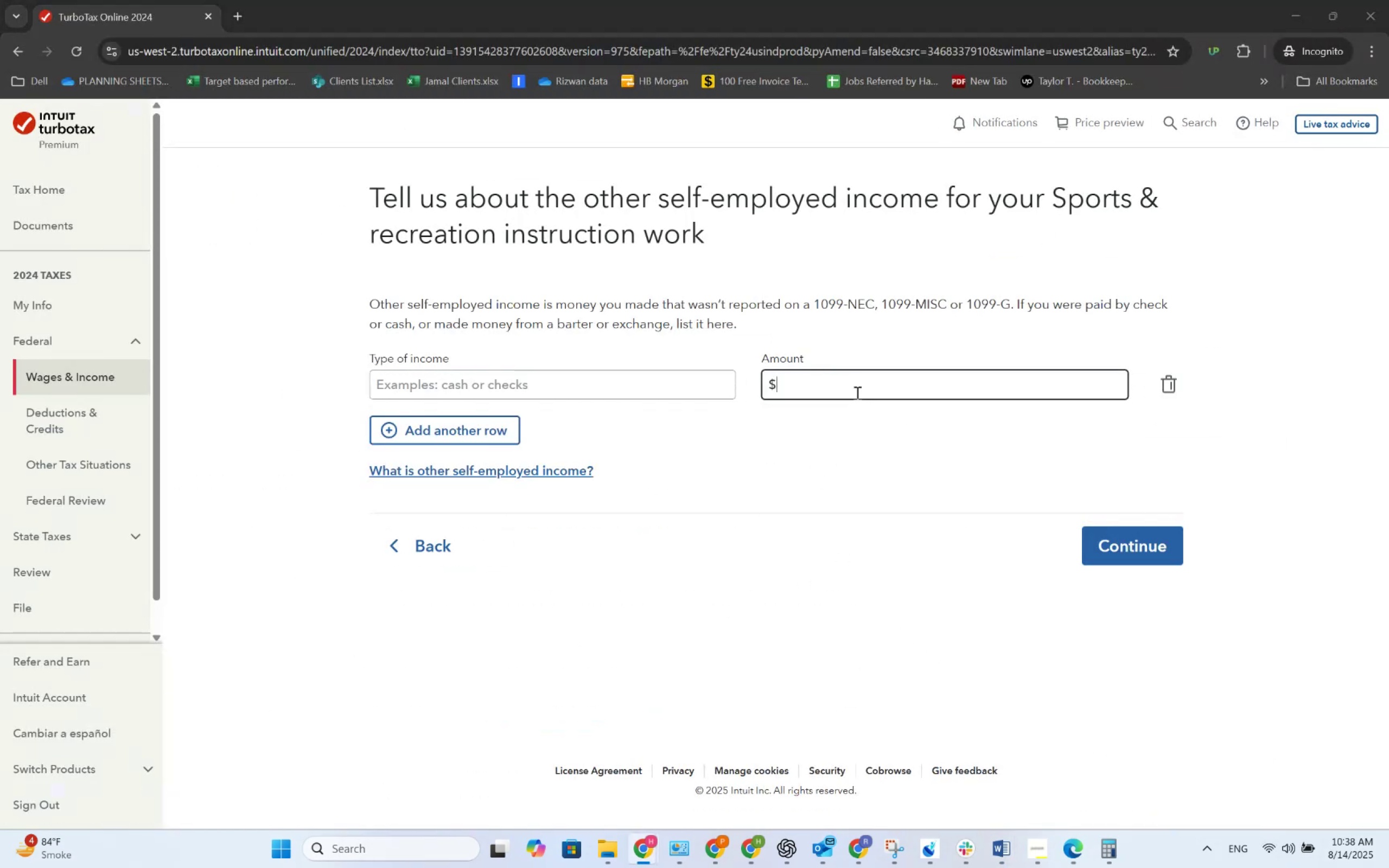 
key(Alt+Tab)
 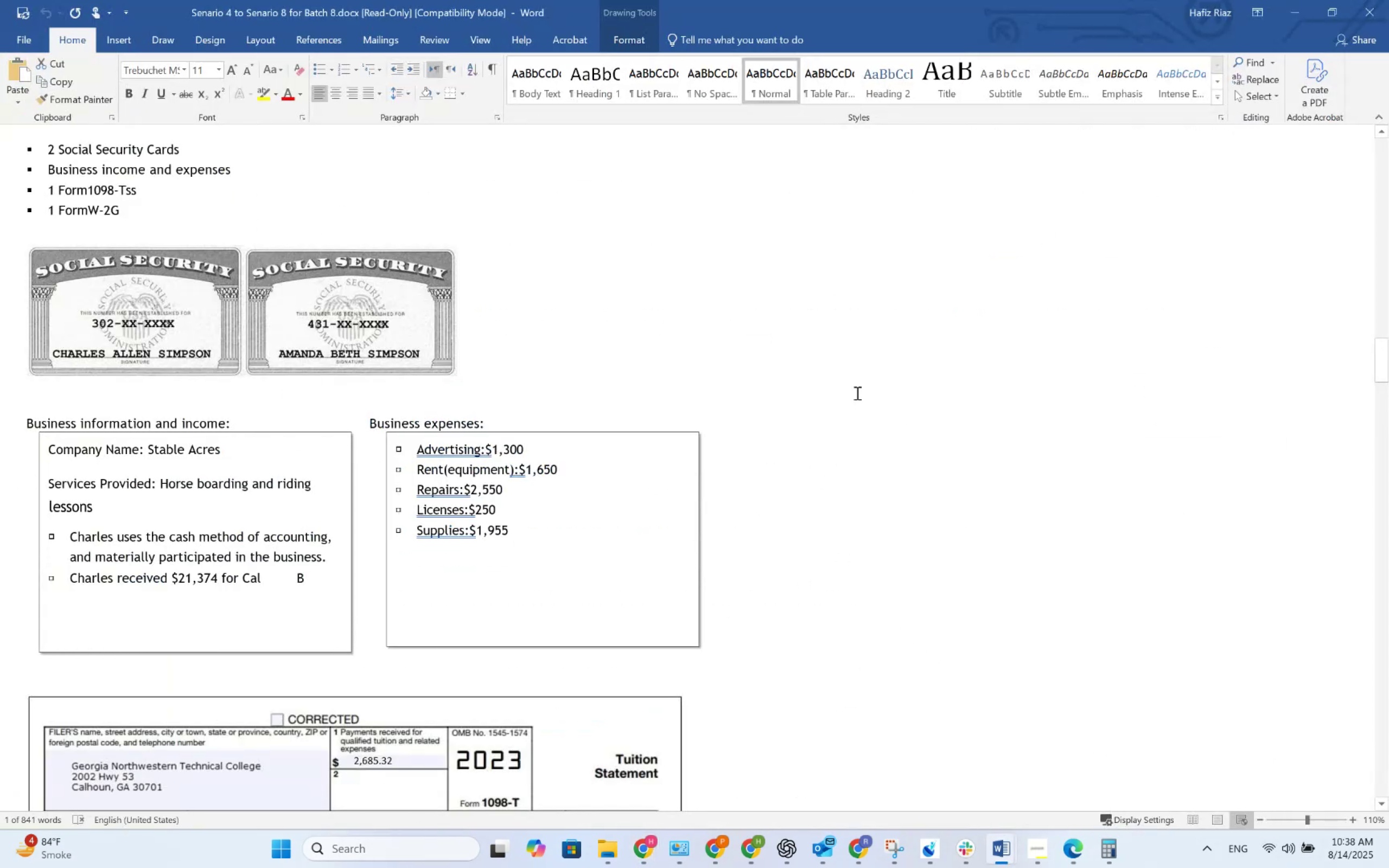 
key(Alt+AltLeft)
 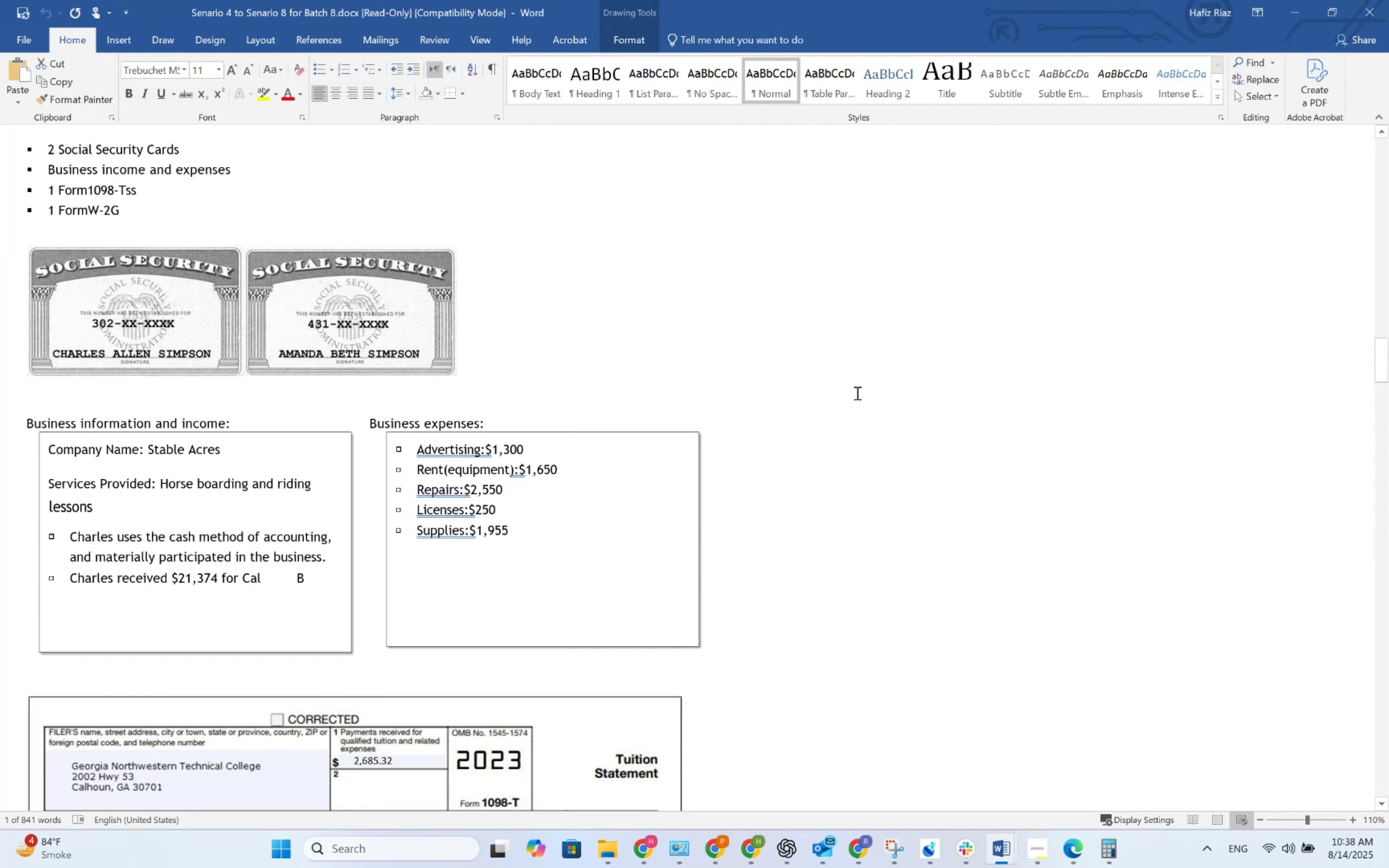 
key(Alt+Tab)
 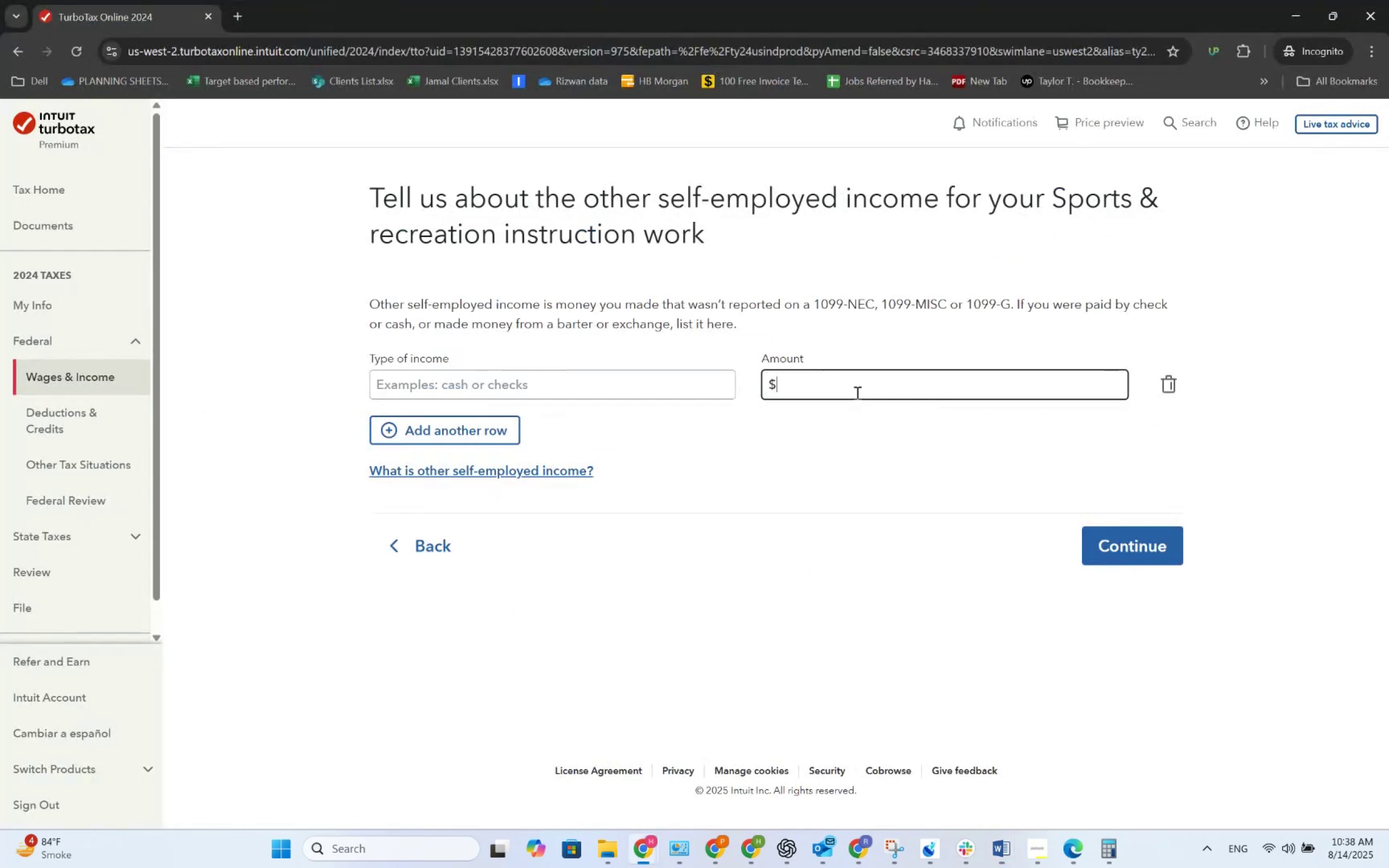 
key(Numpad2)
 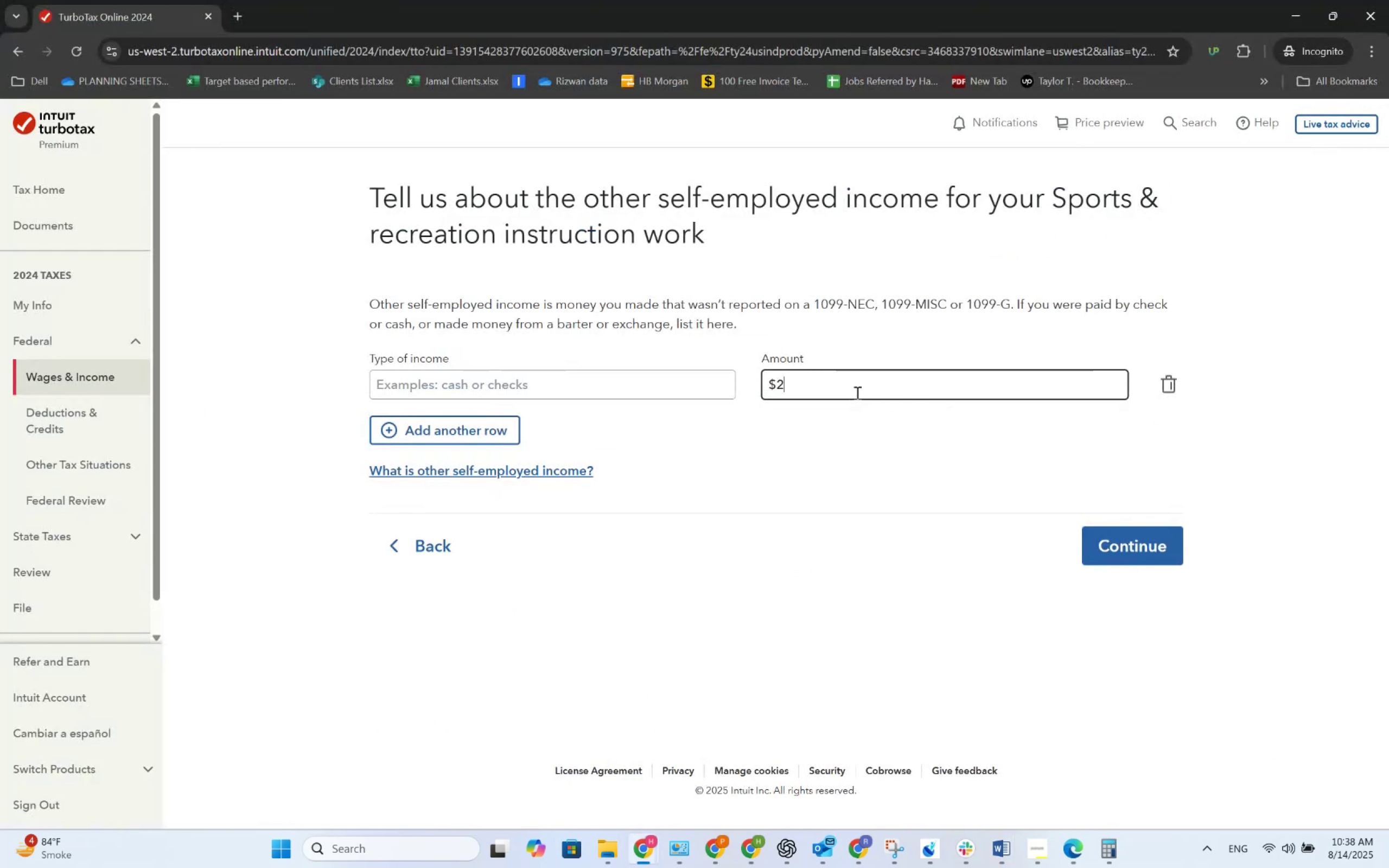 
key(Numpad1)
 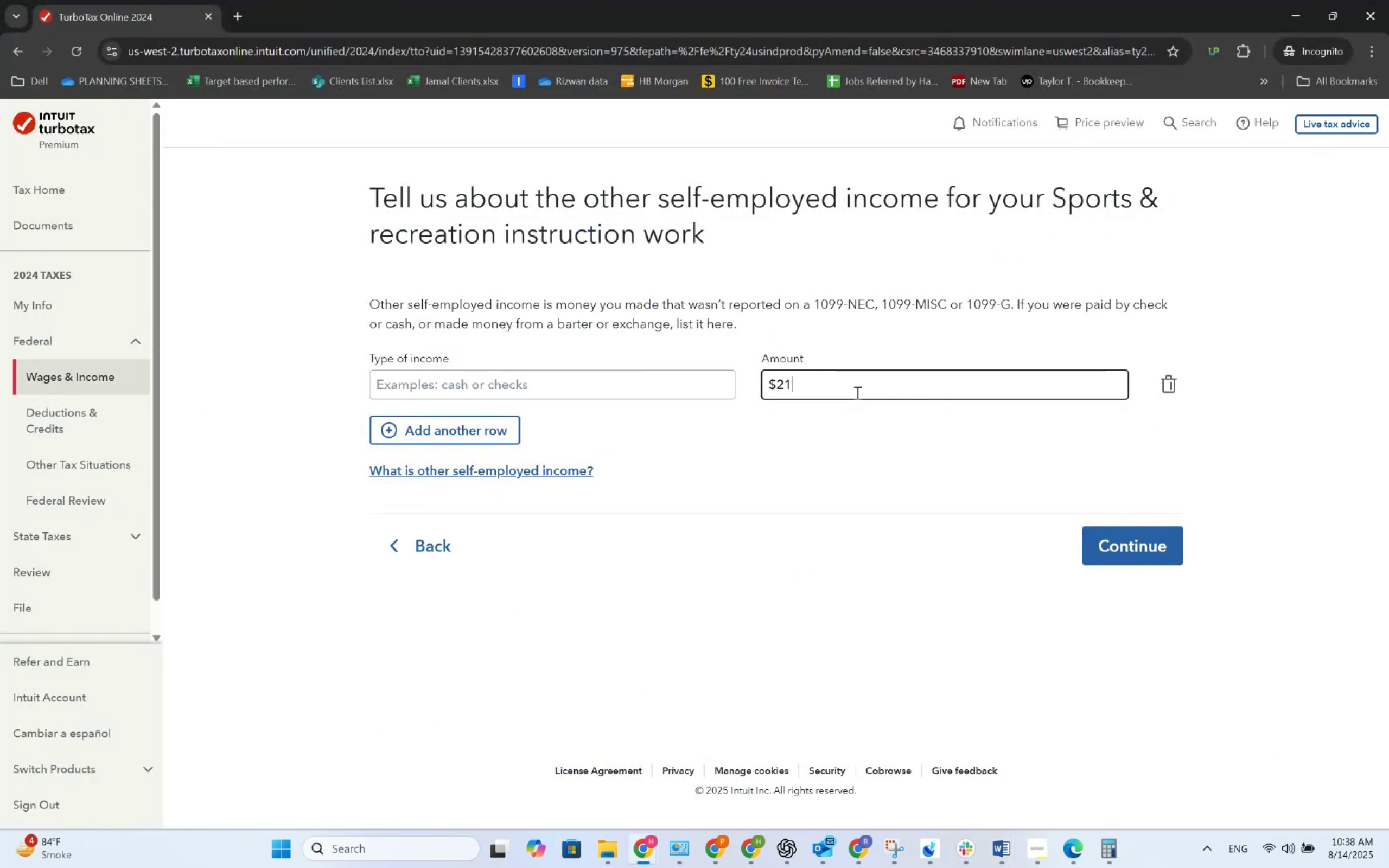 
key(Alt+AltLeft)
 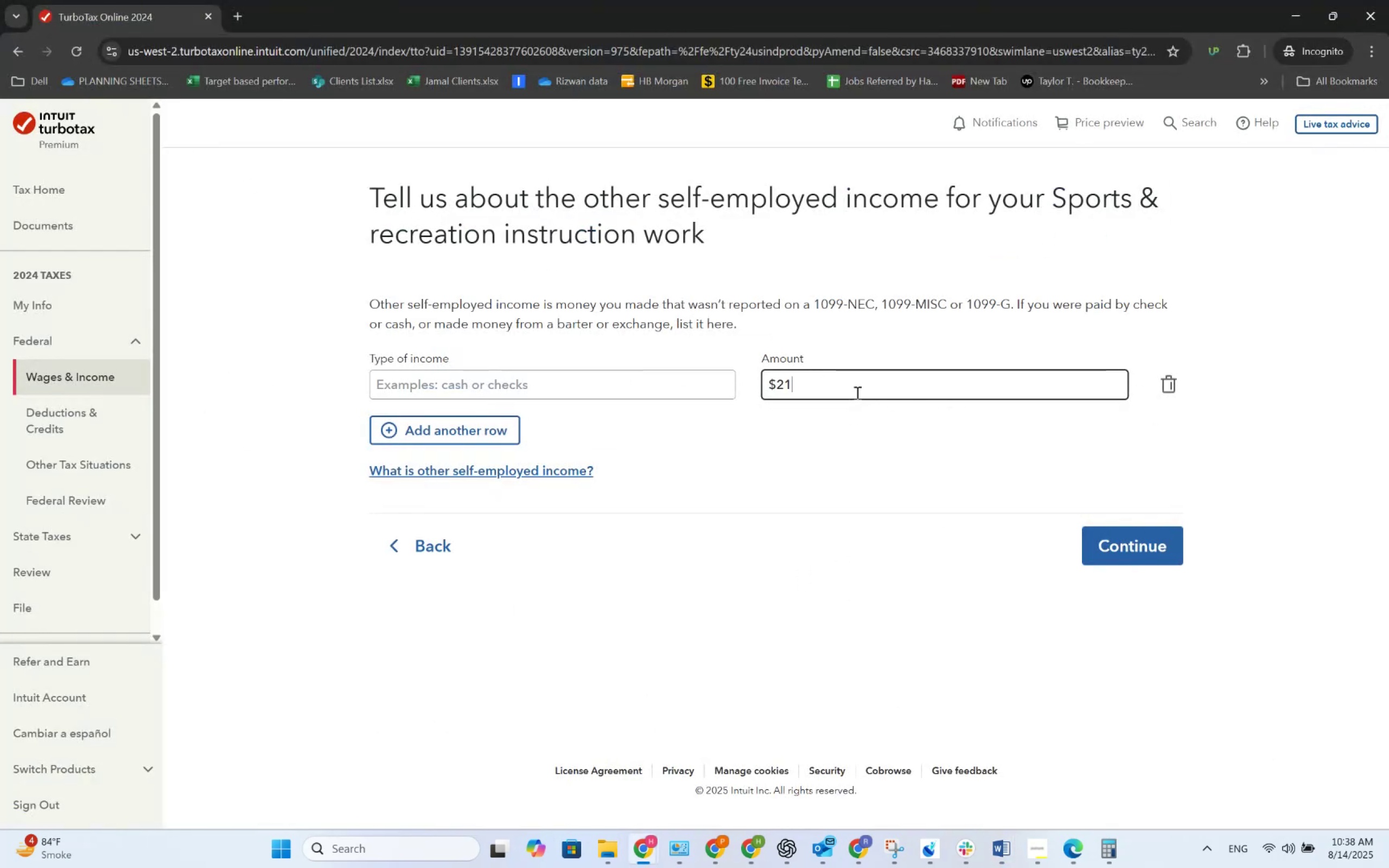 
key(Alt+Tab)
 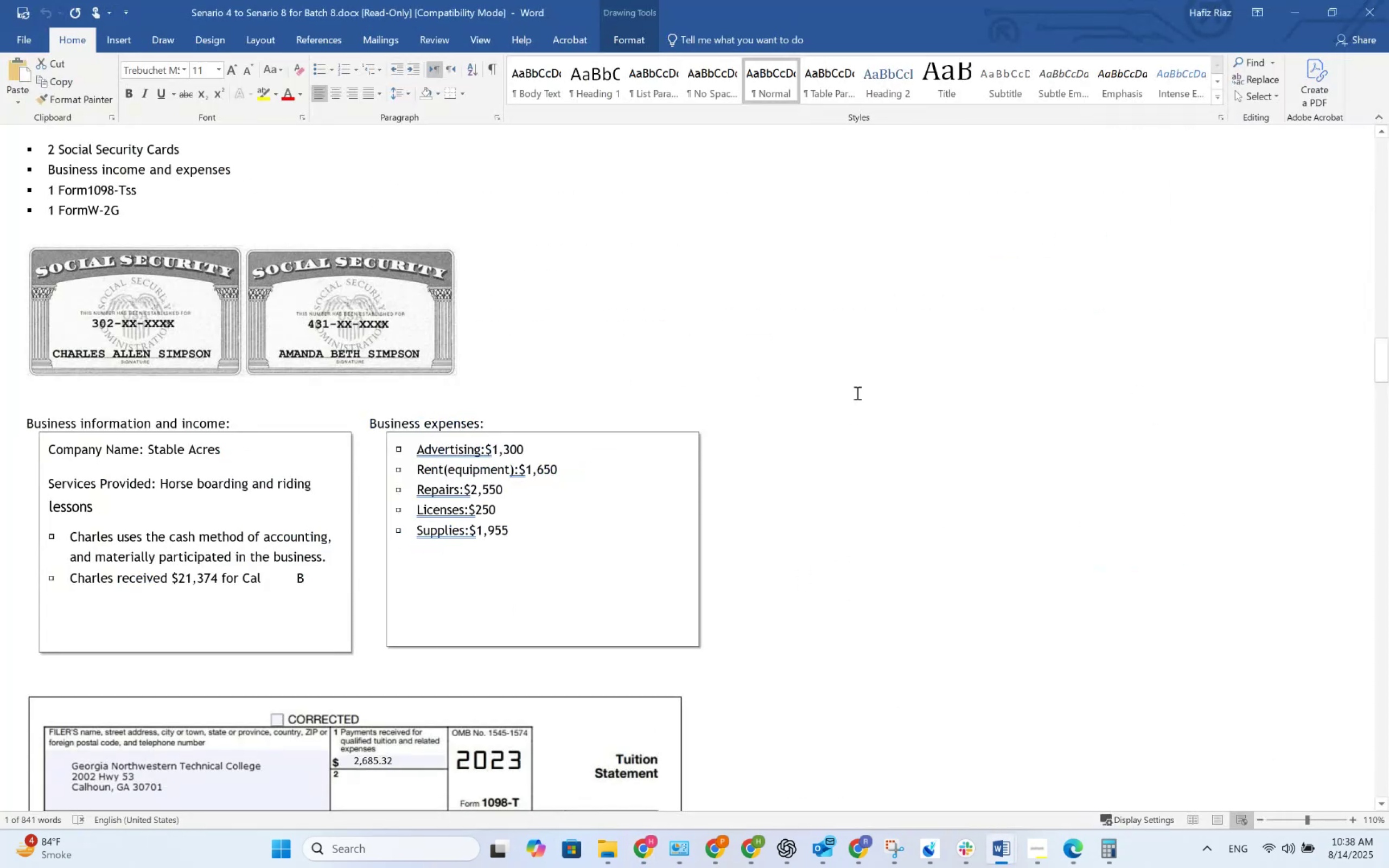 
key(Alt+AltLeft)
 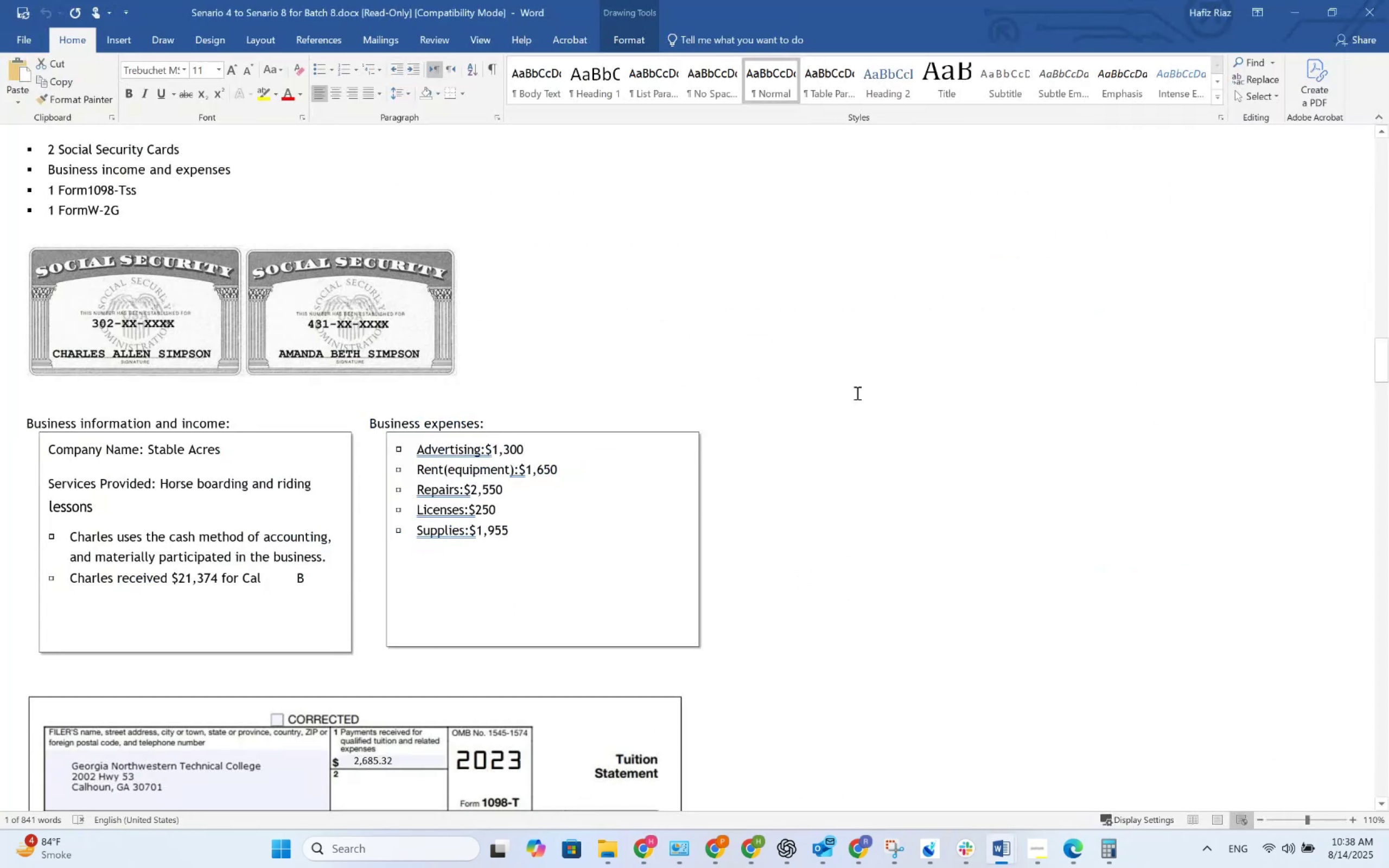 
key(Alt+Tab)
 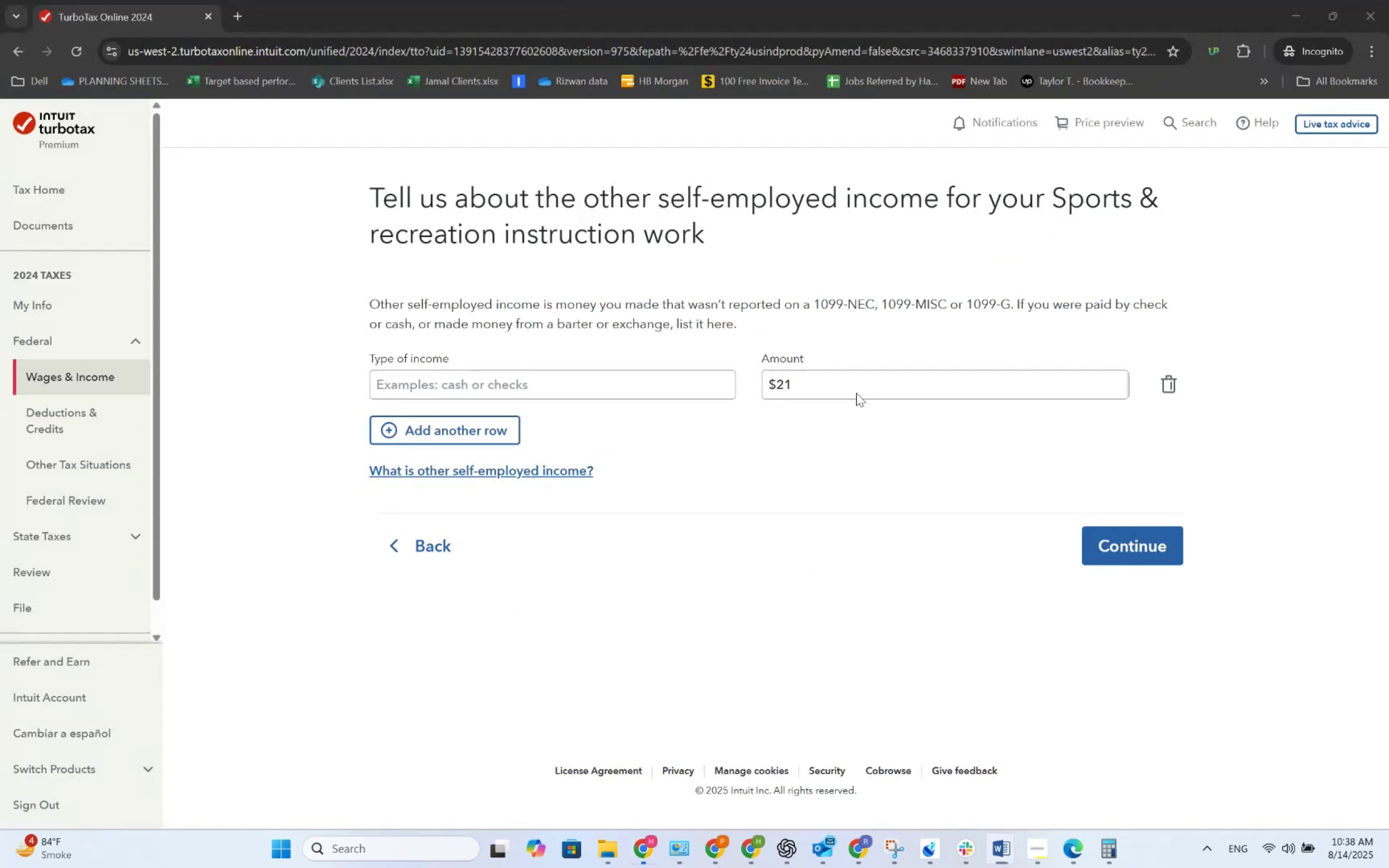 
key(Numpad3)
 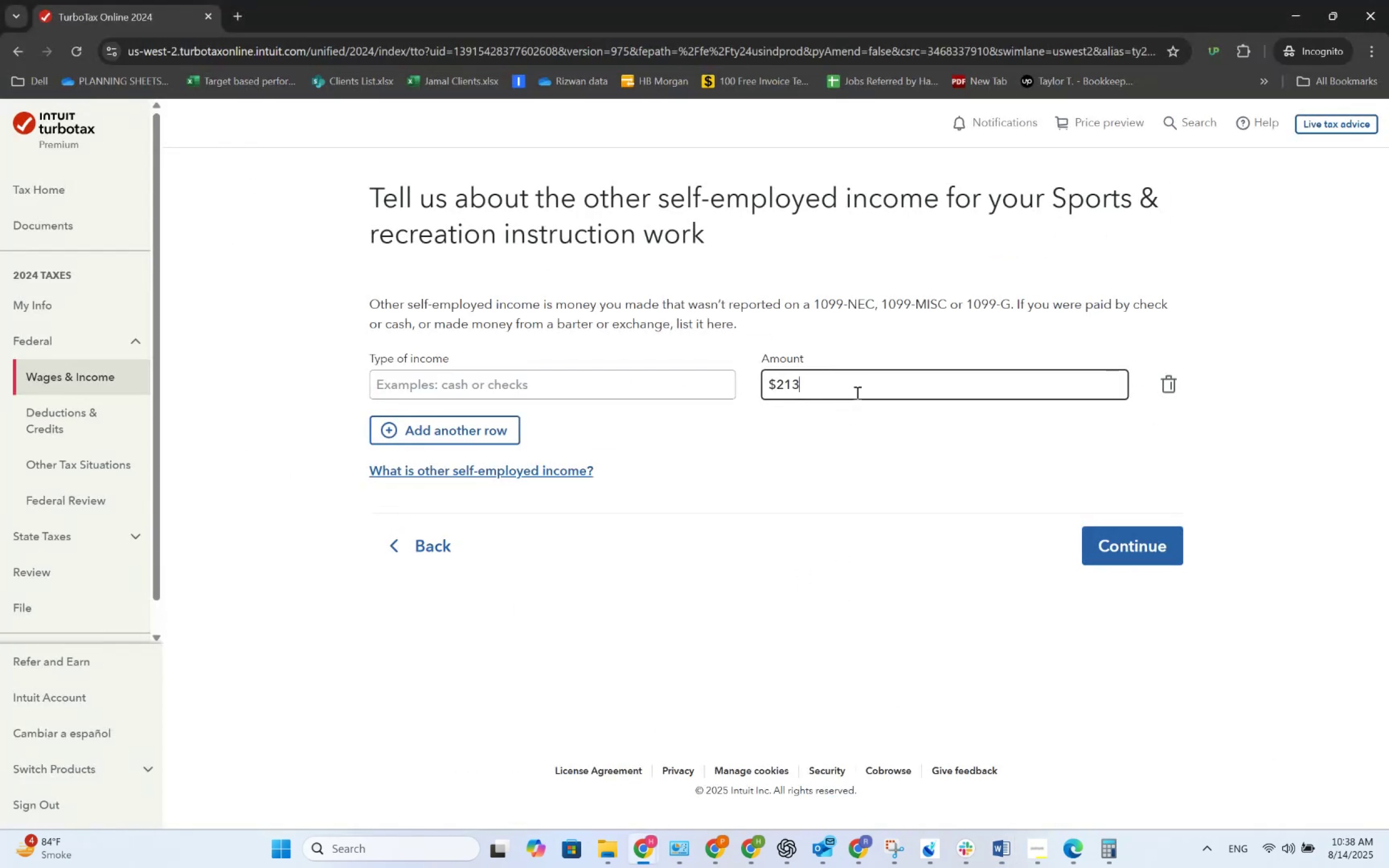 
key(Numpad7)
 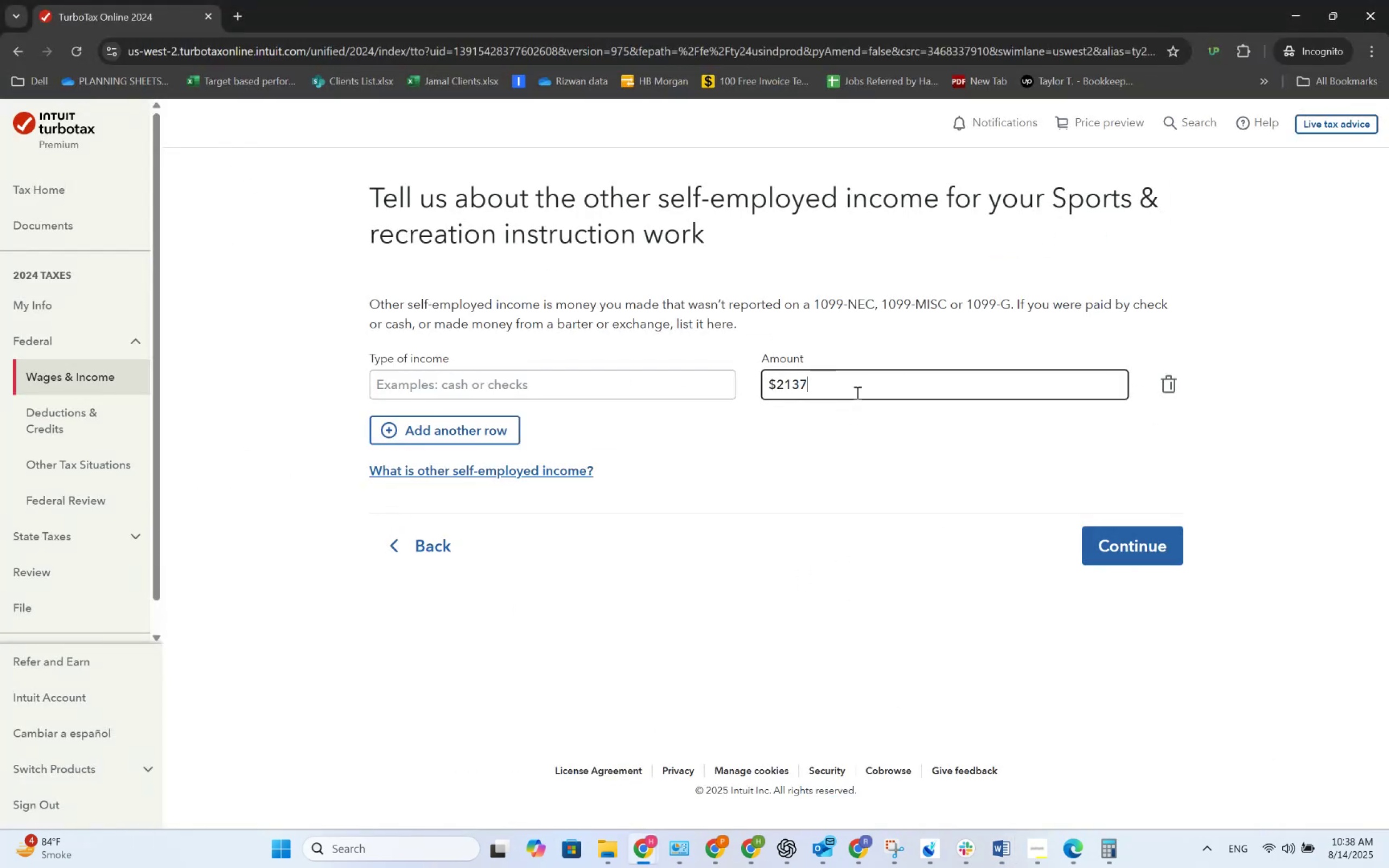 
key(Numpad4)
 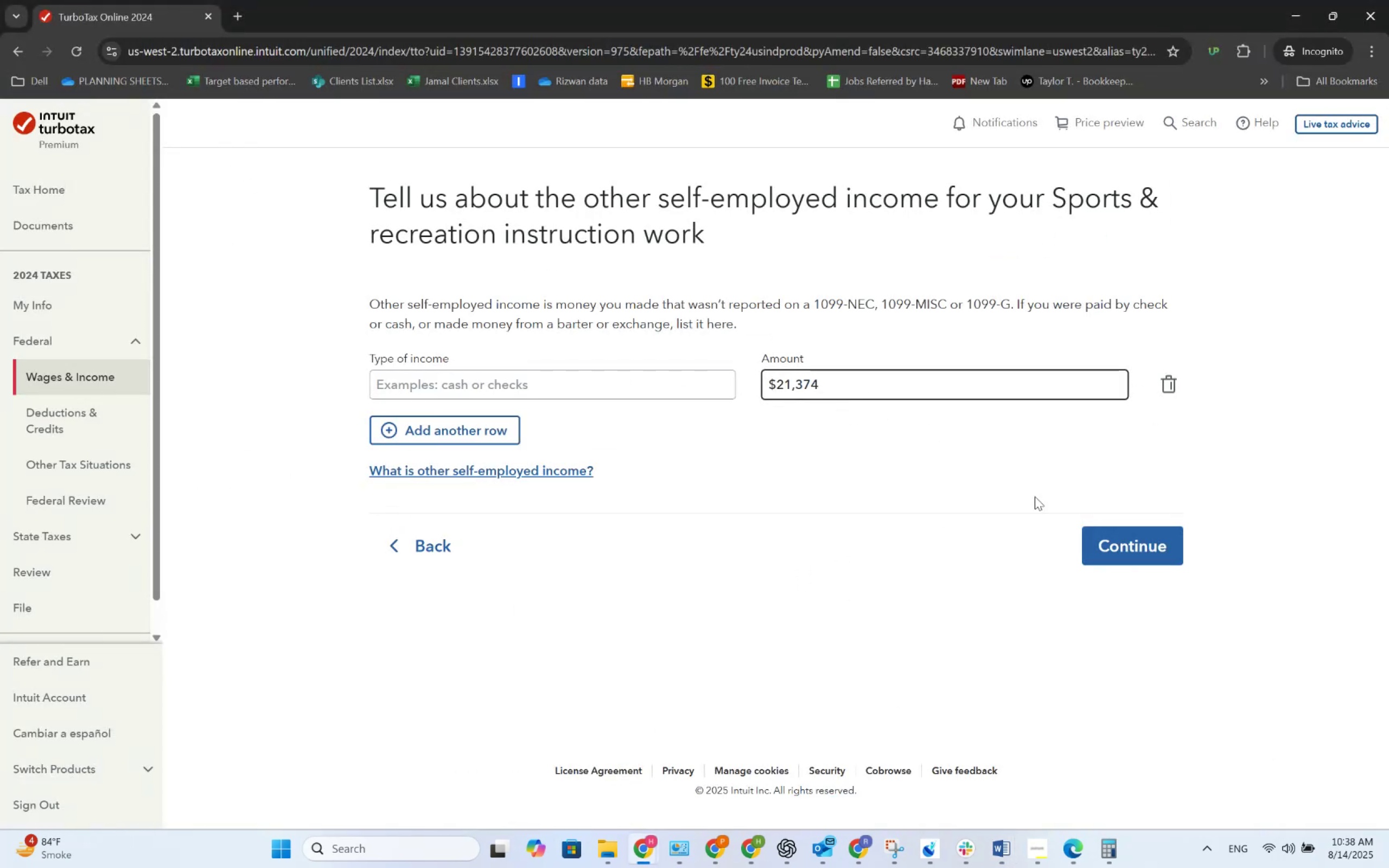 
left_click([1126, 538])
 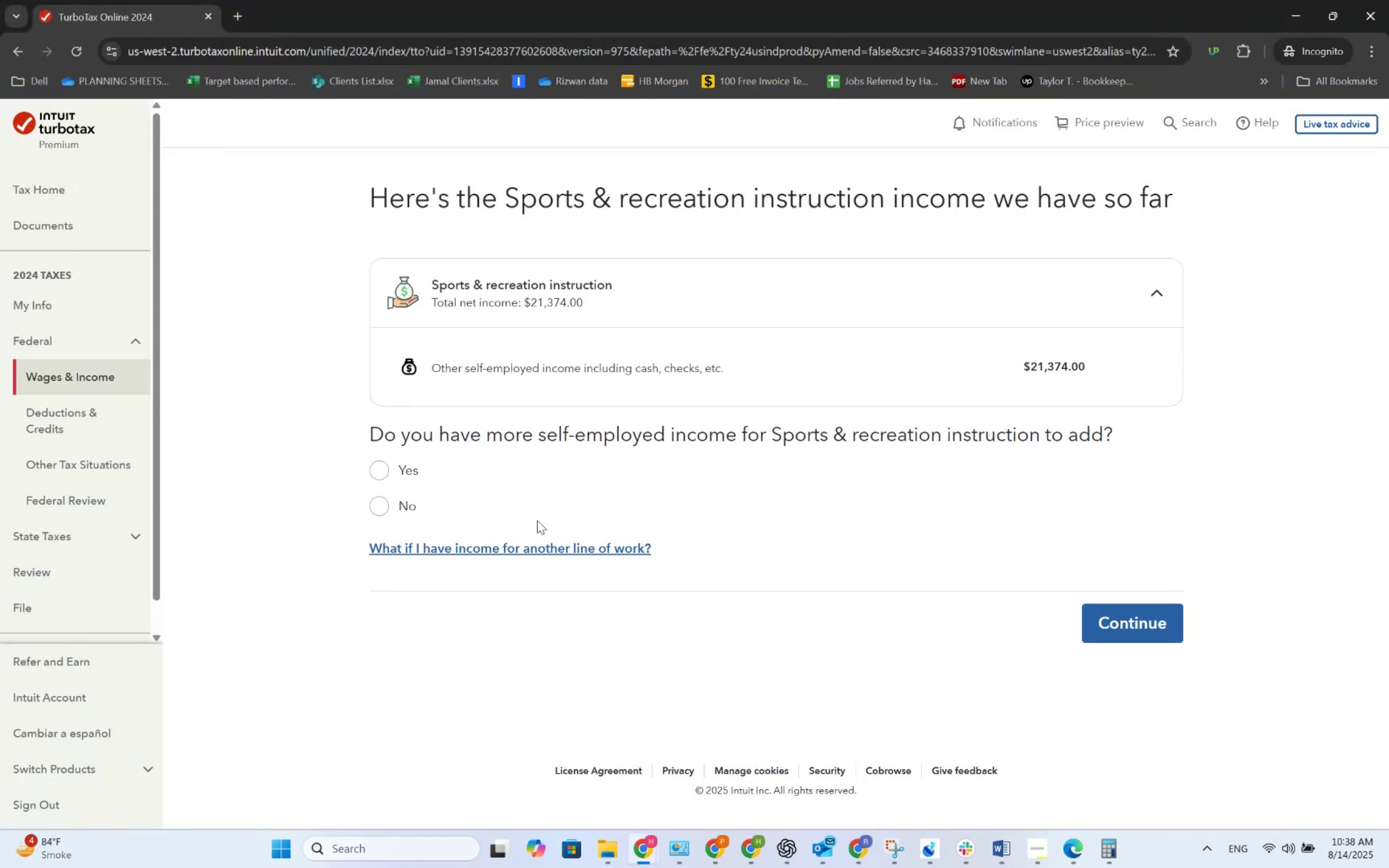 
left_click([394, 499])
 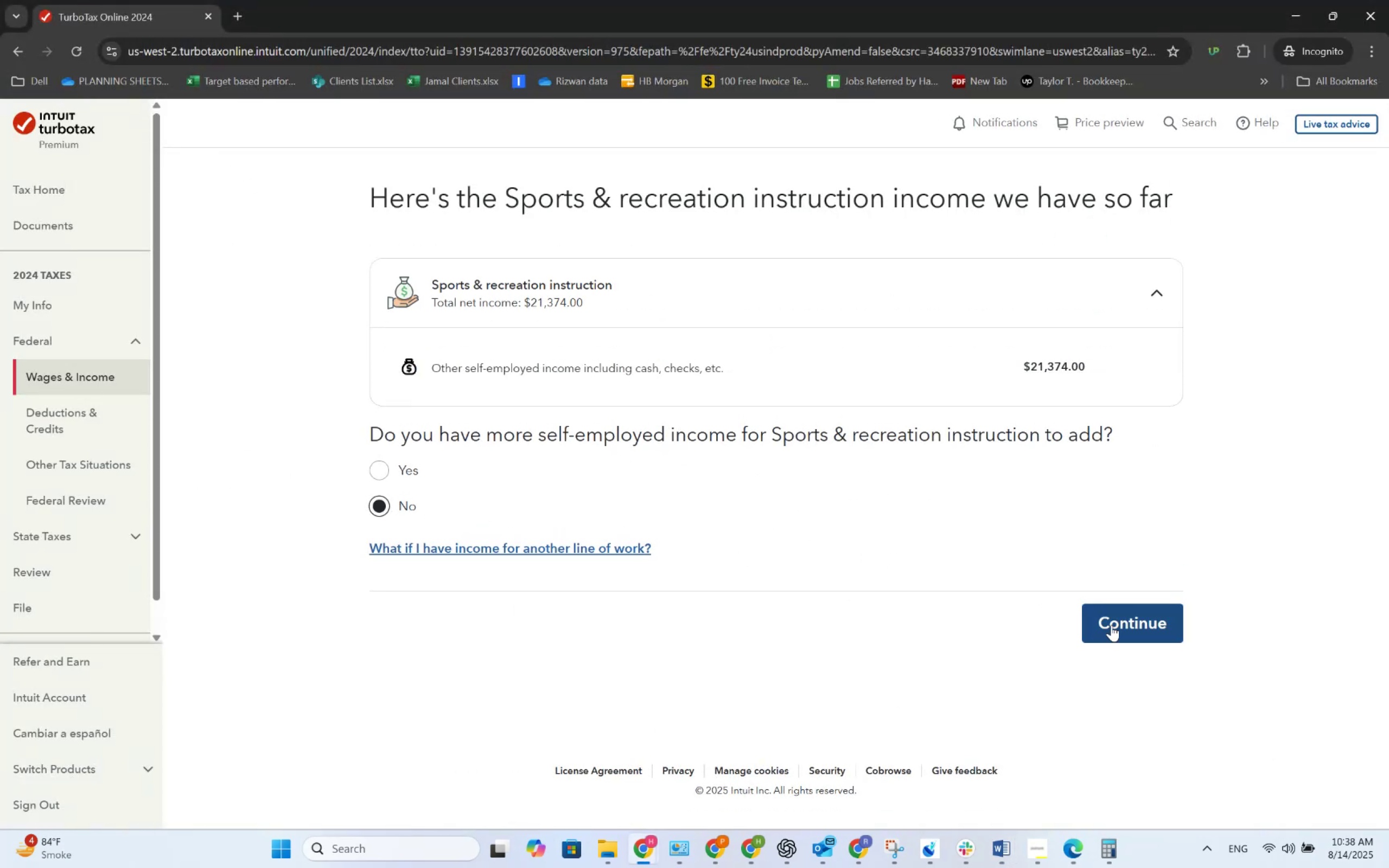 
left_click([1112, 625])
 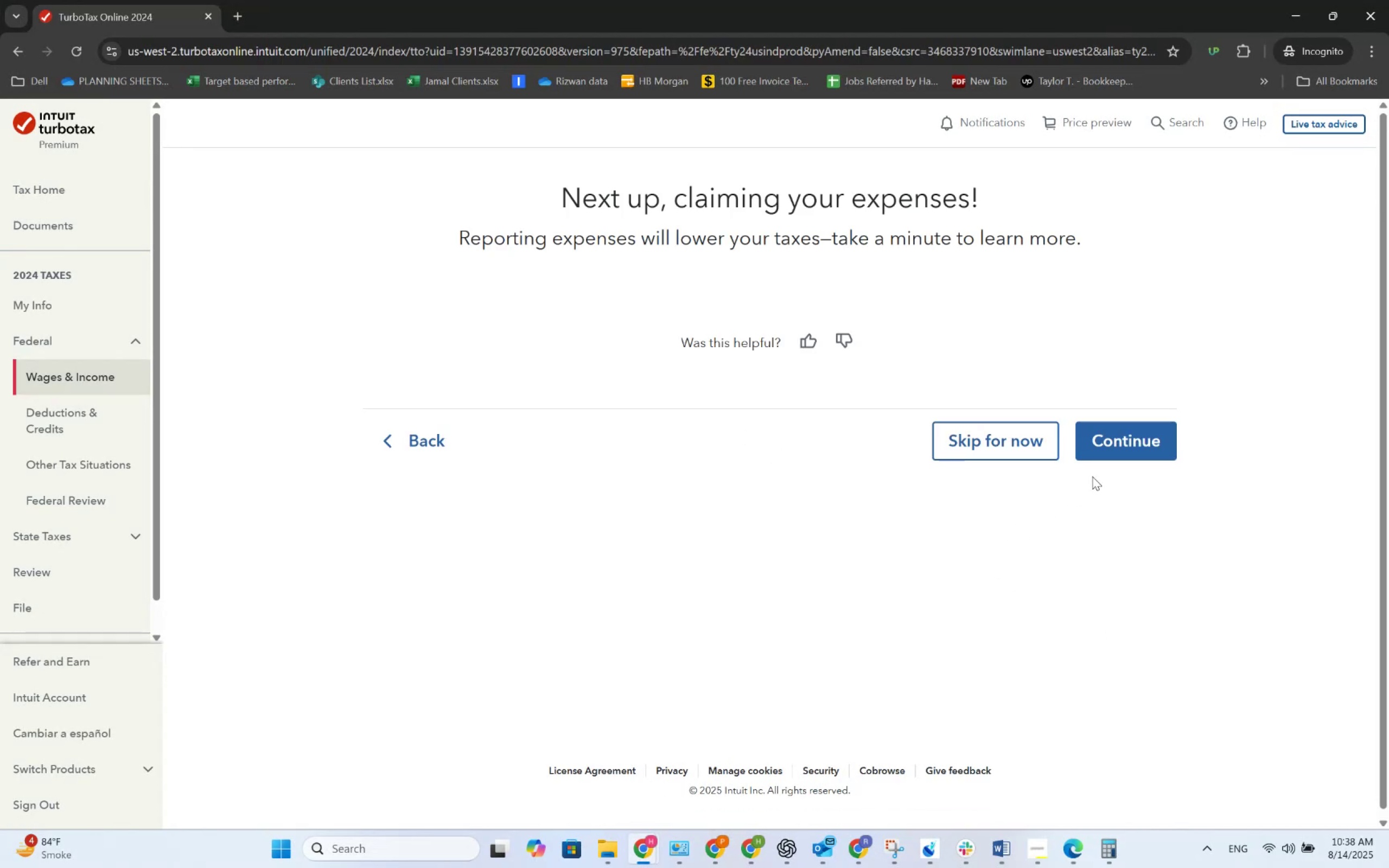 
wait(6.16)
 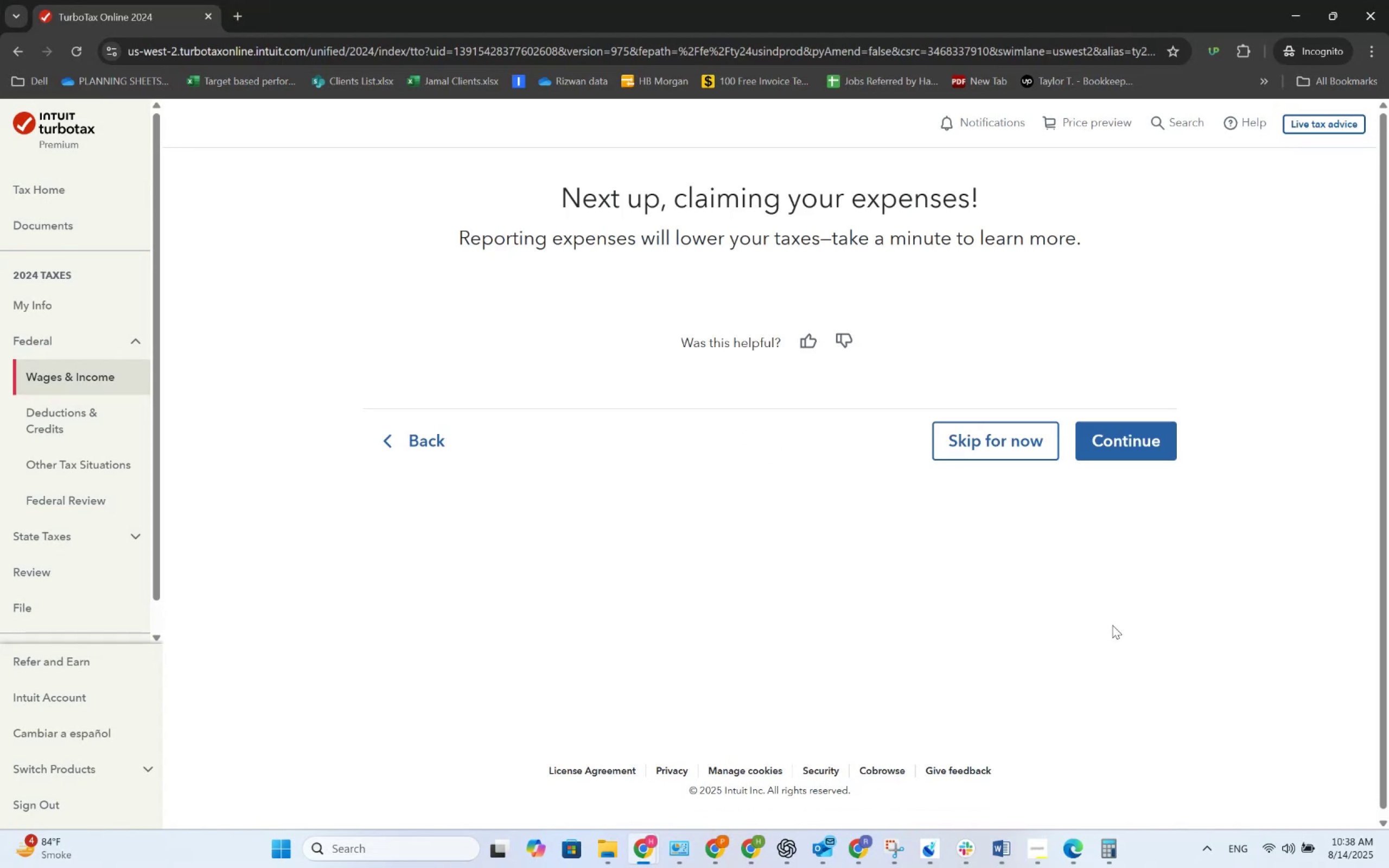 
left_click([1140, 641])
 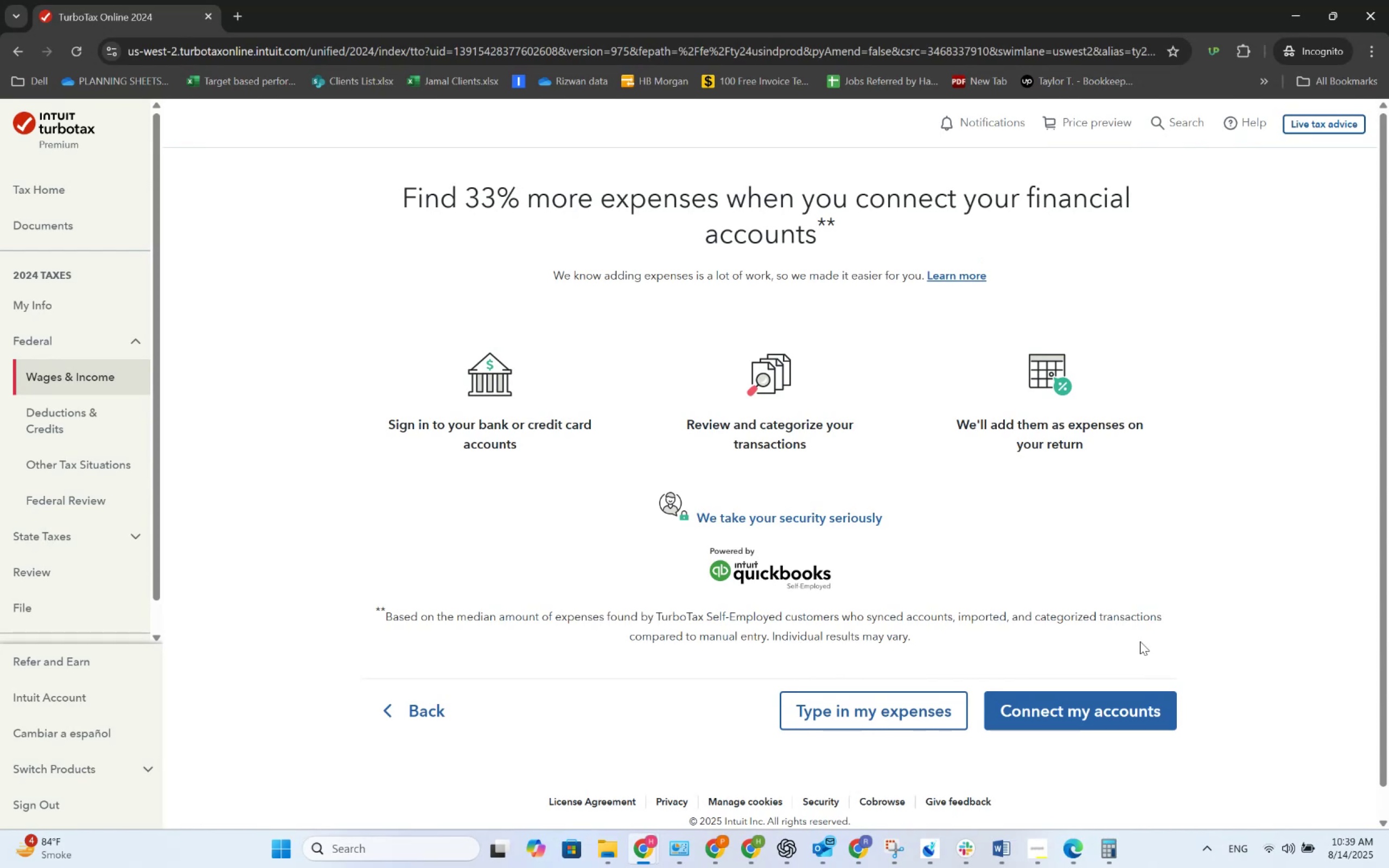 
wait(13.12)
 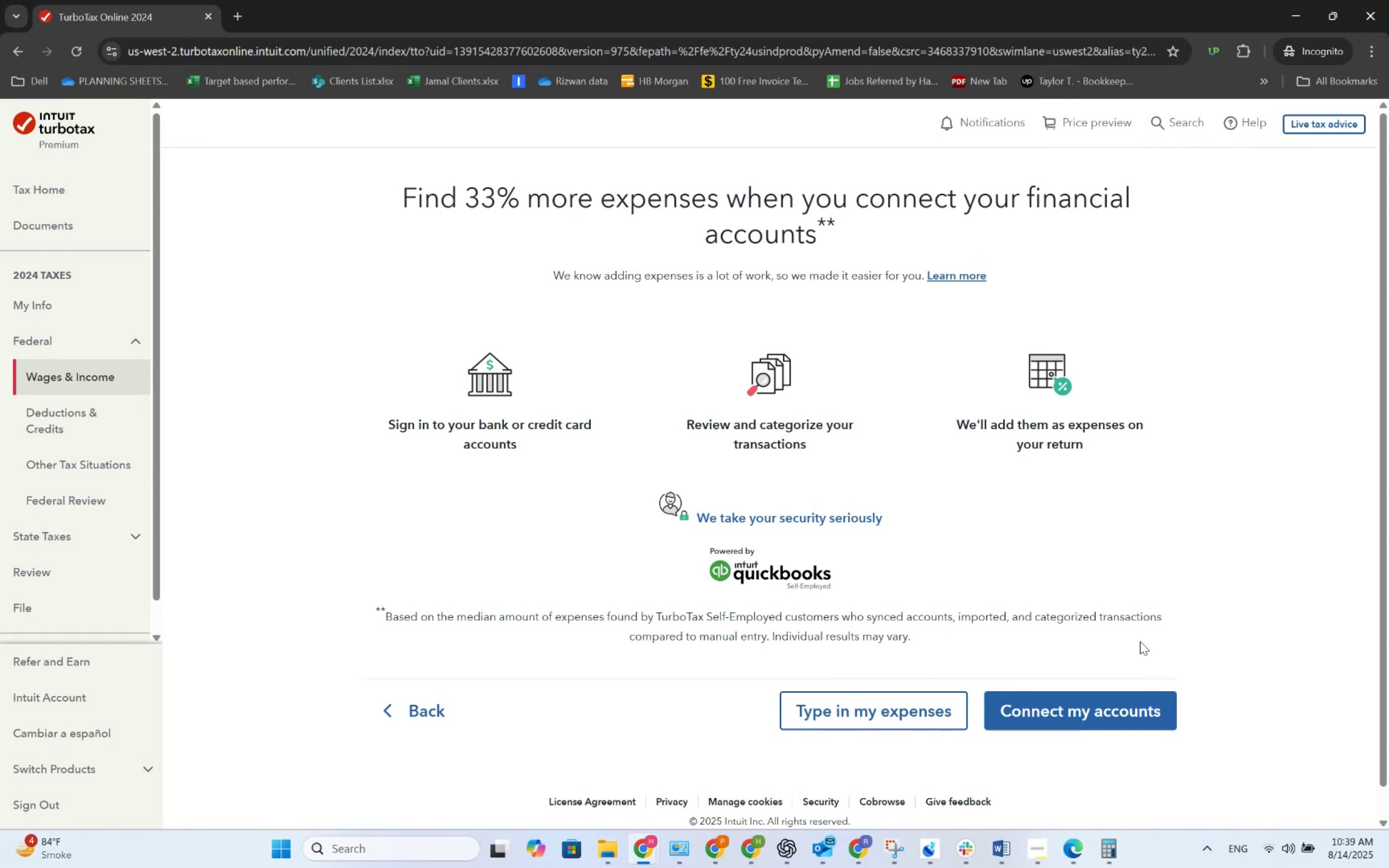 
left_click([925, 706])
 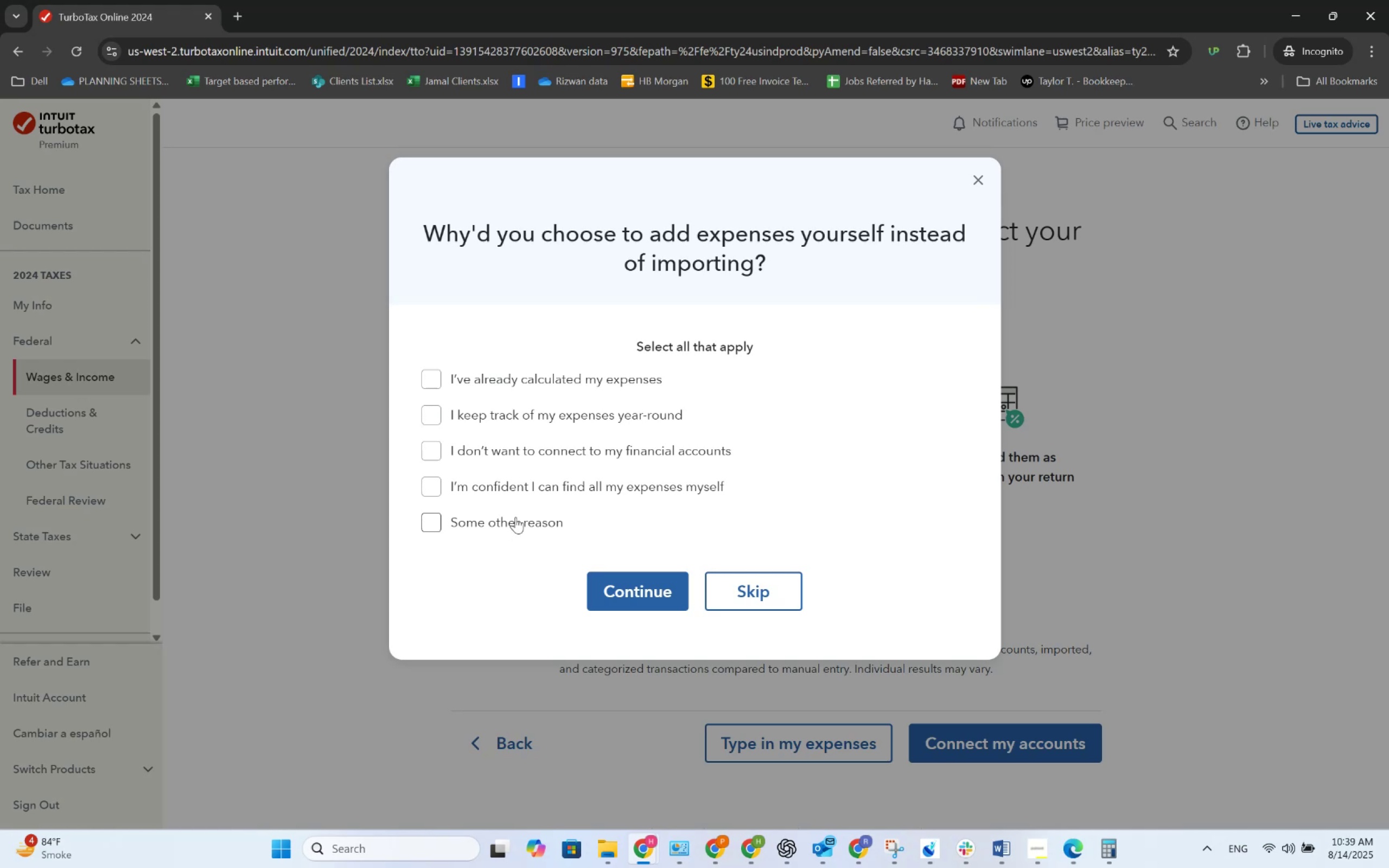 
double_click([497, 416])
 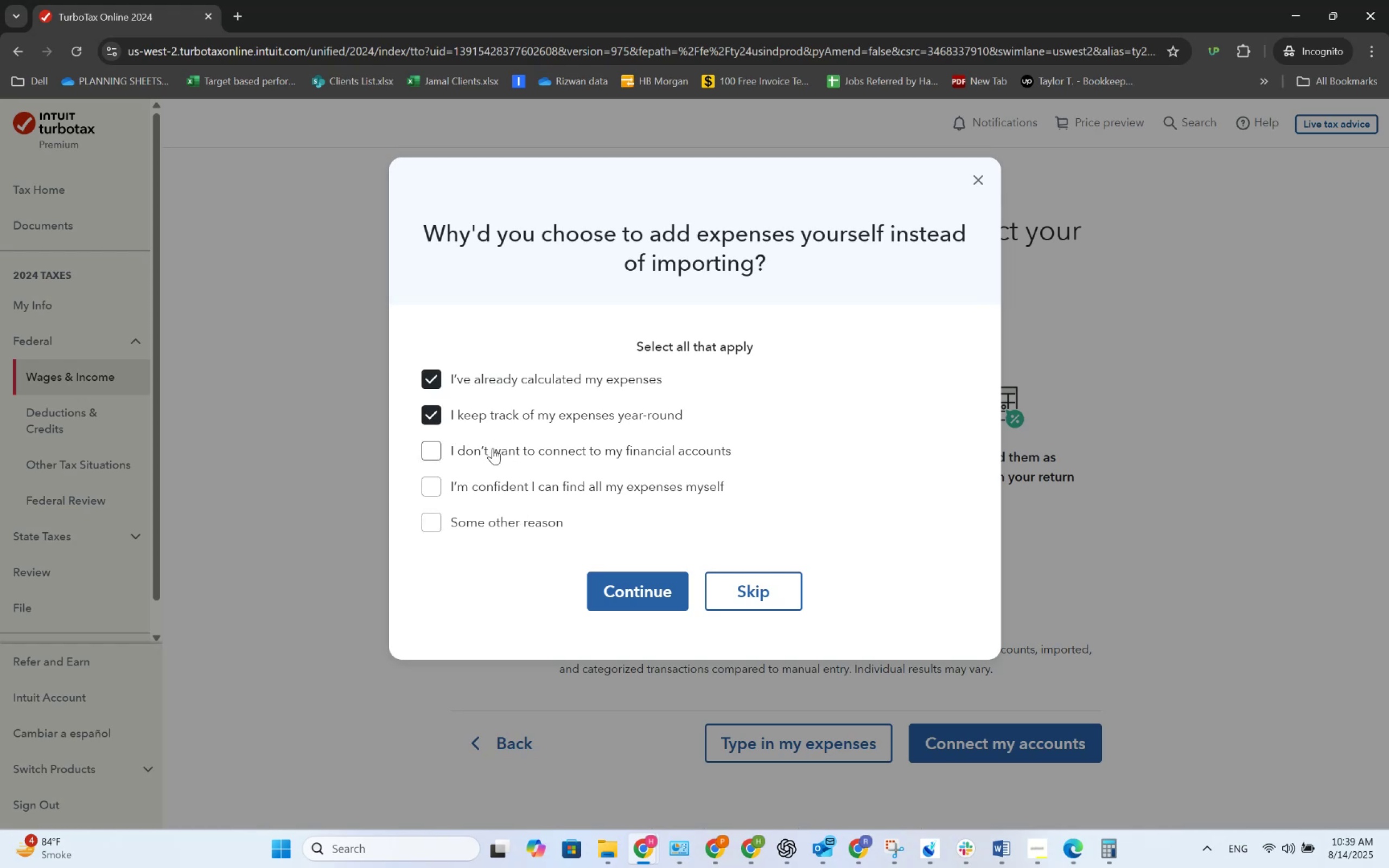 
triple_click([492, 448])
 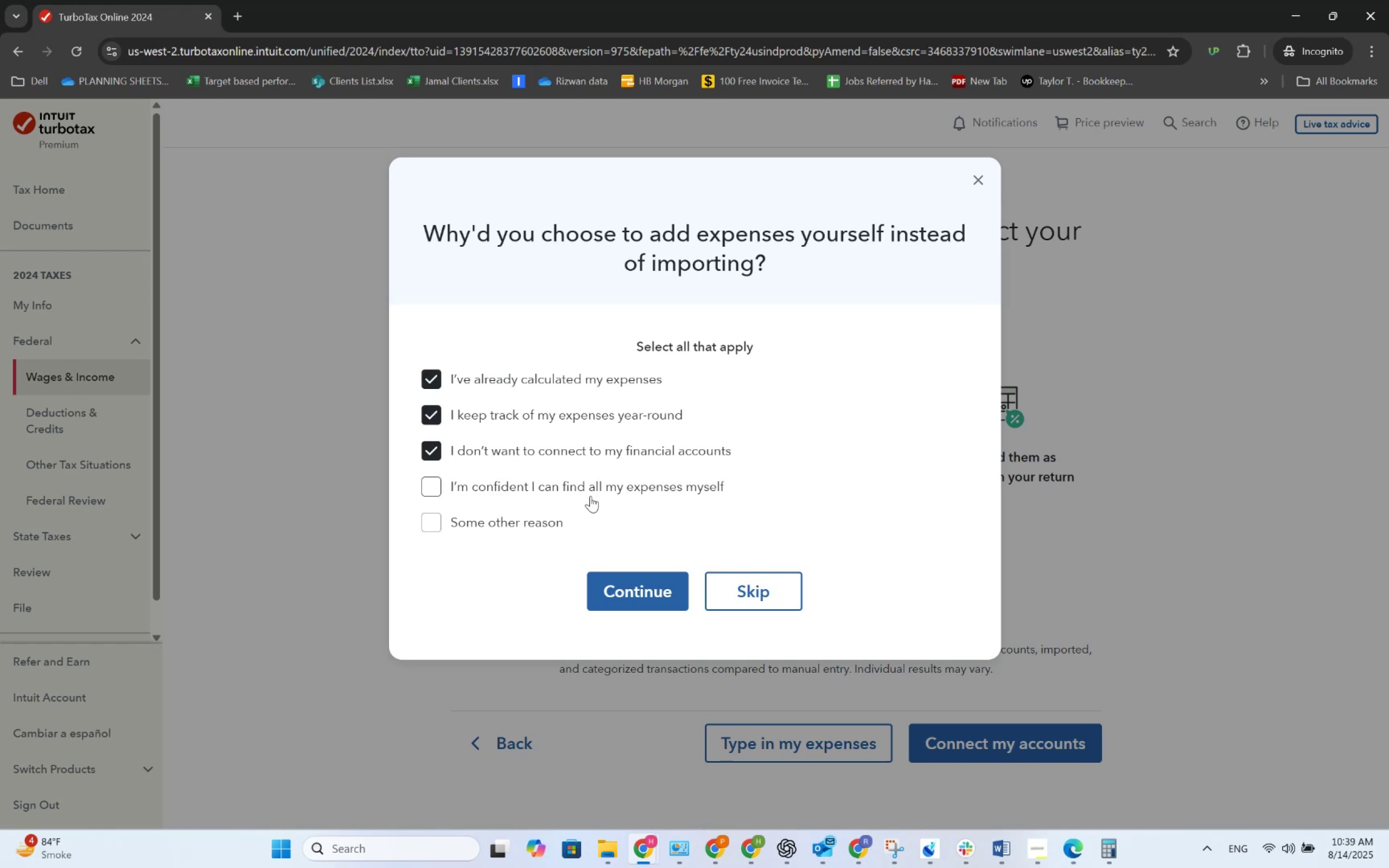 
double_click([636, 586])
 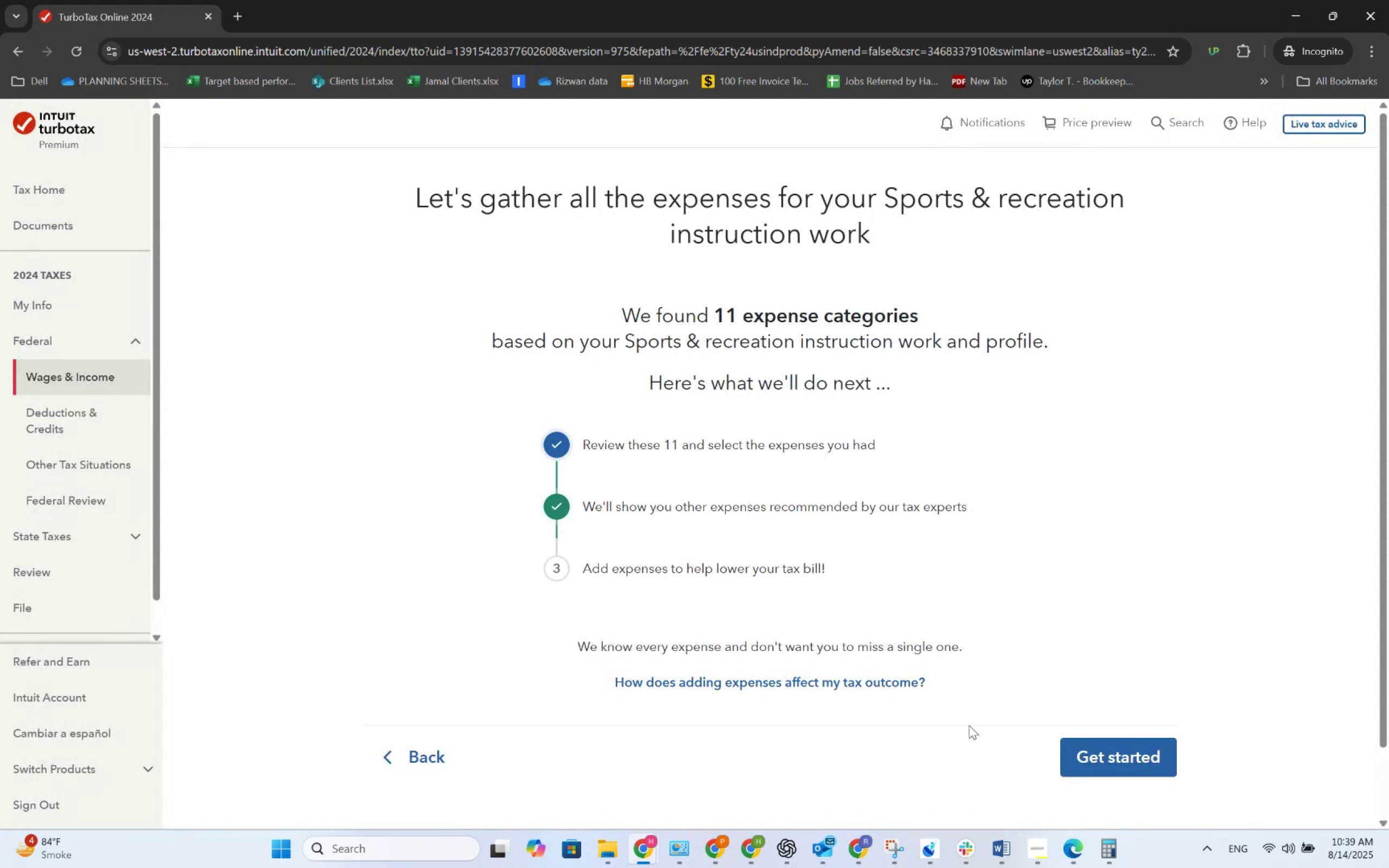 
left_click([1093, 771])
 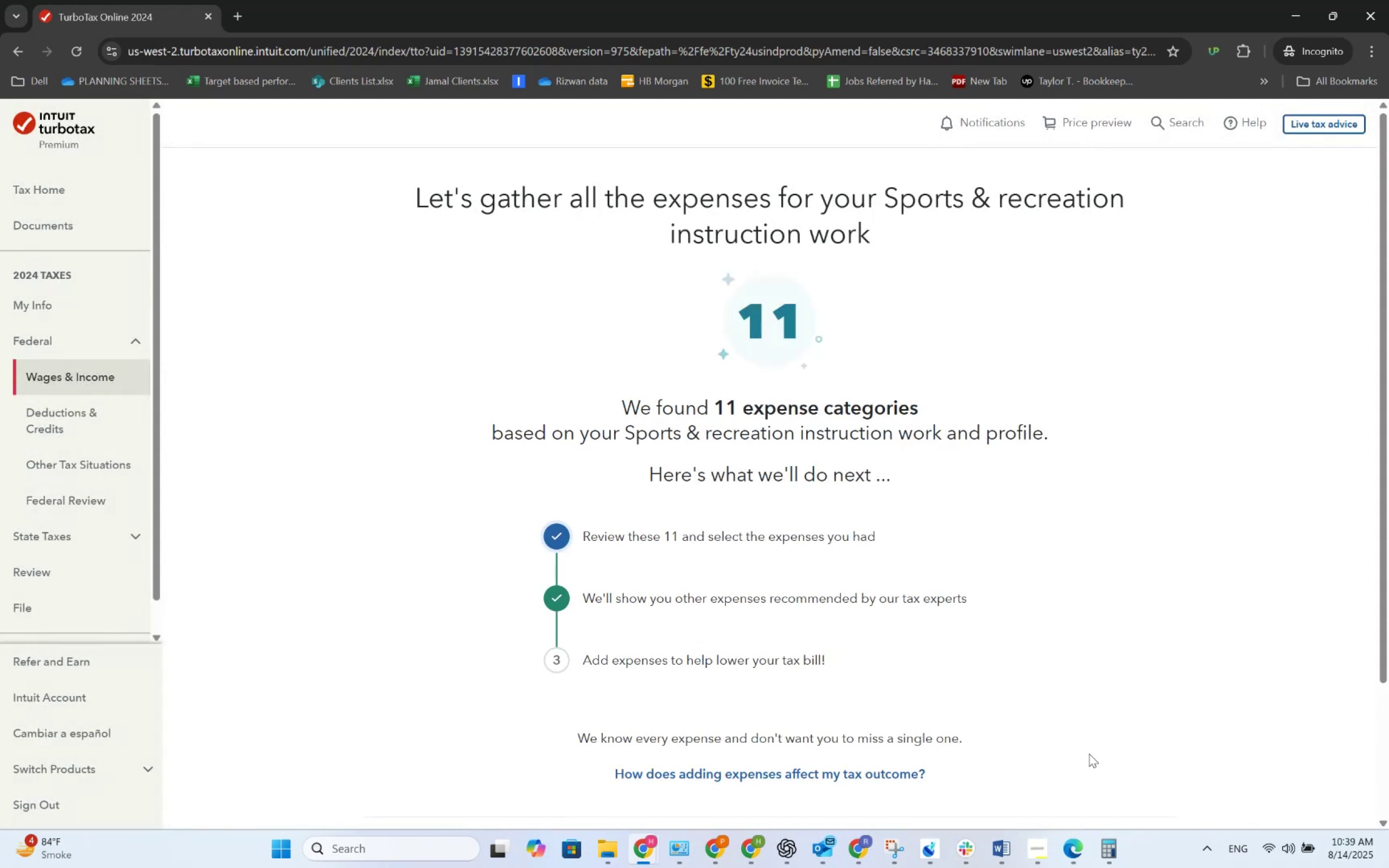 
scroll: coordinate [1061, 686], scroll_direction: down, amount: 3.0
 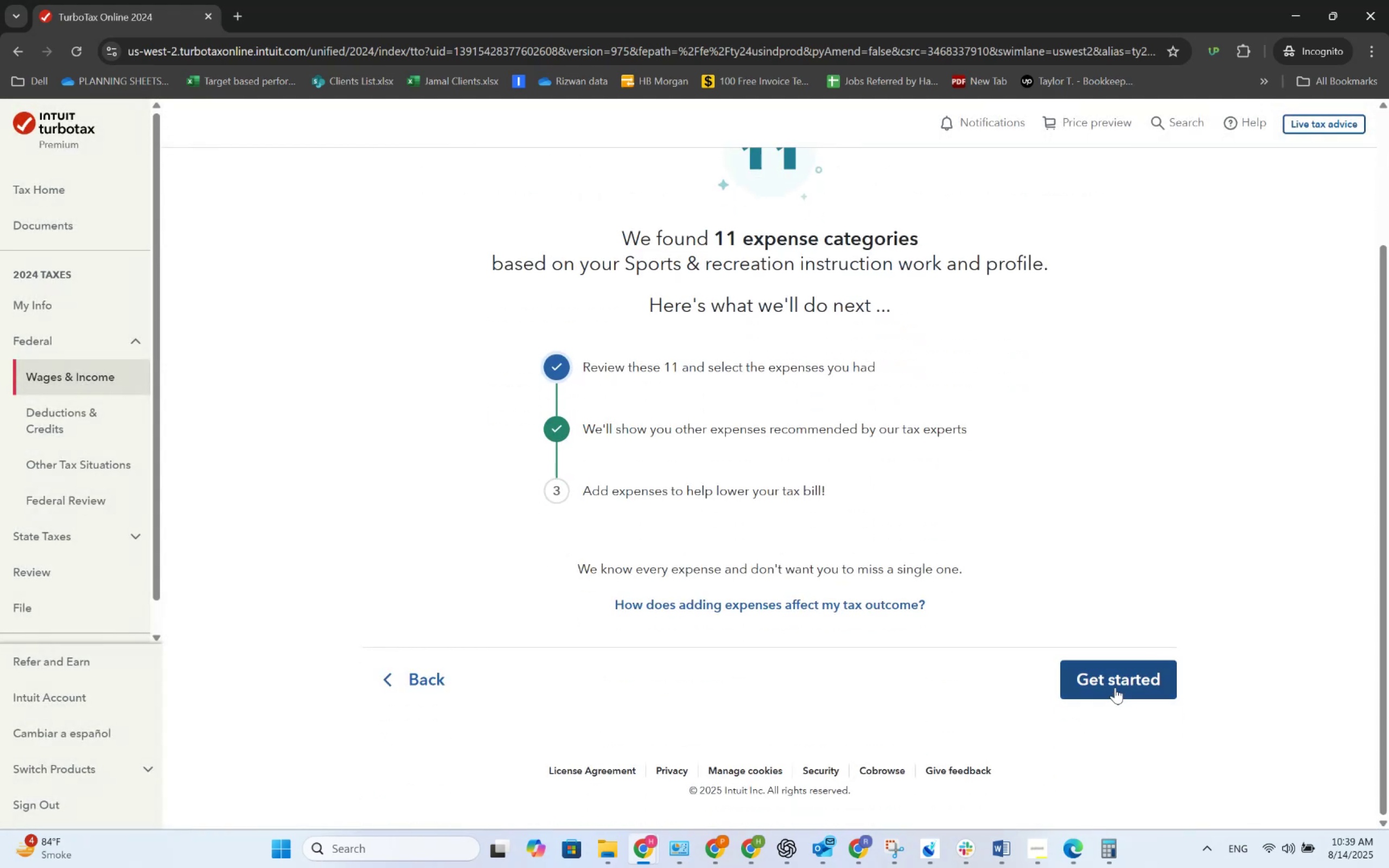 
double_click([1116, 679])
 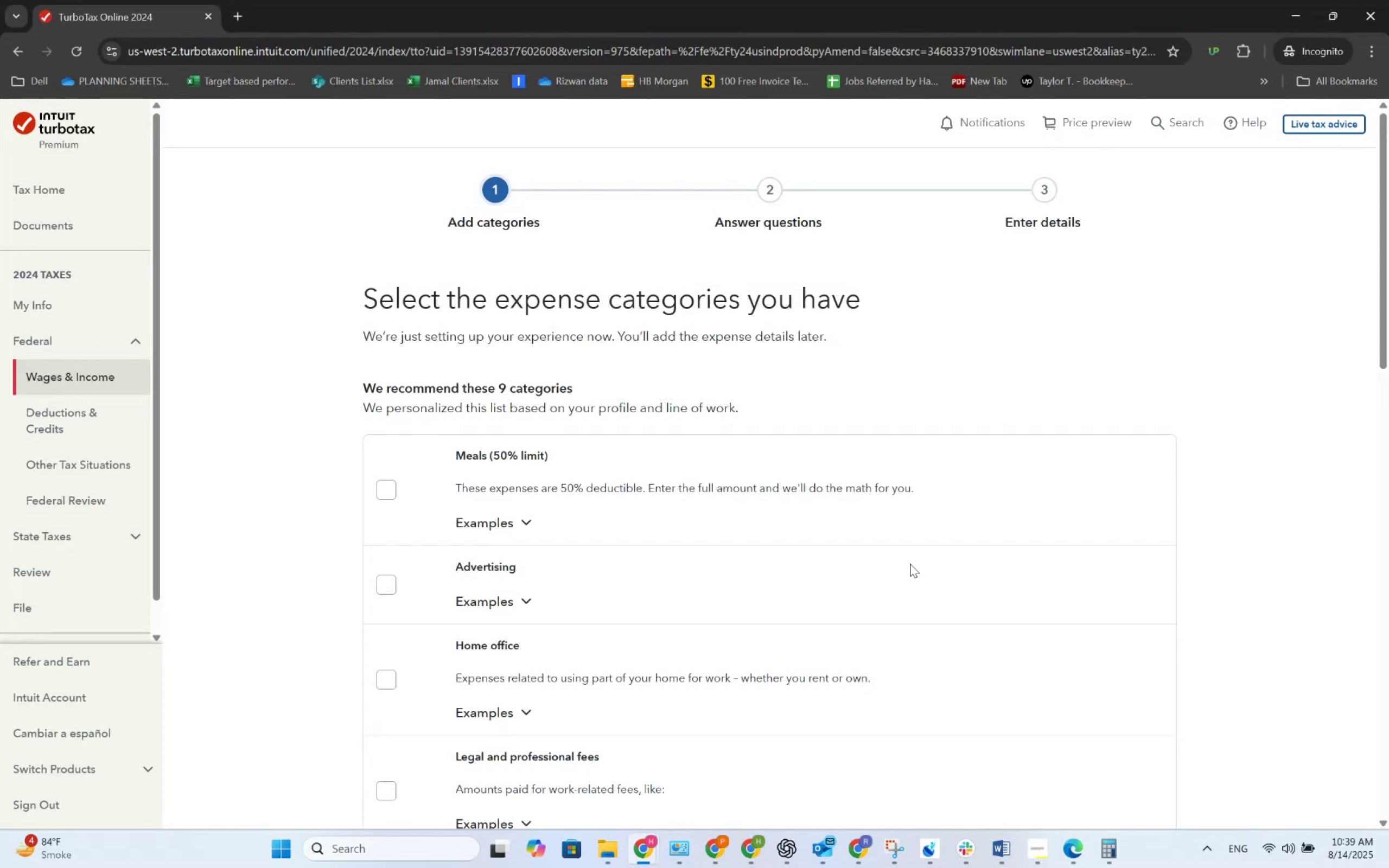 
scroll: coordinate [495, 470], scroll_direction: down, amount: 1.0
 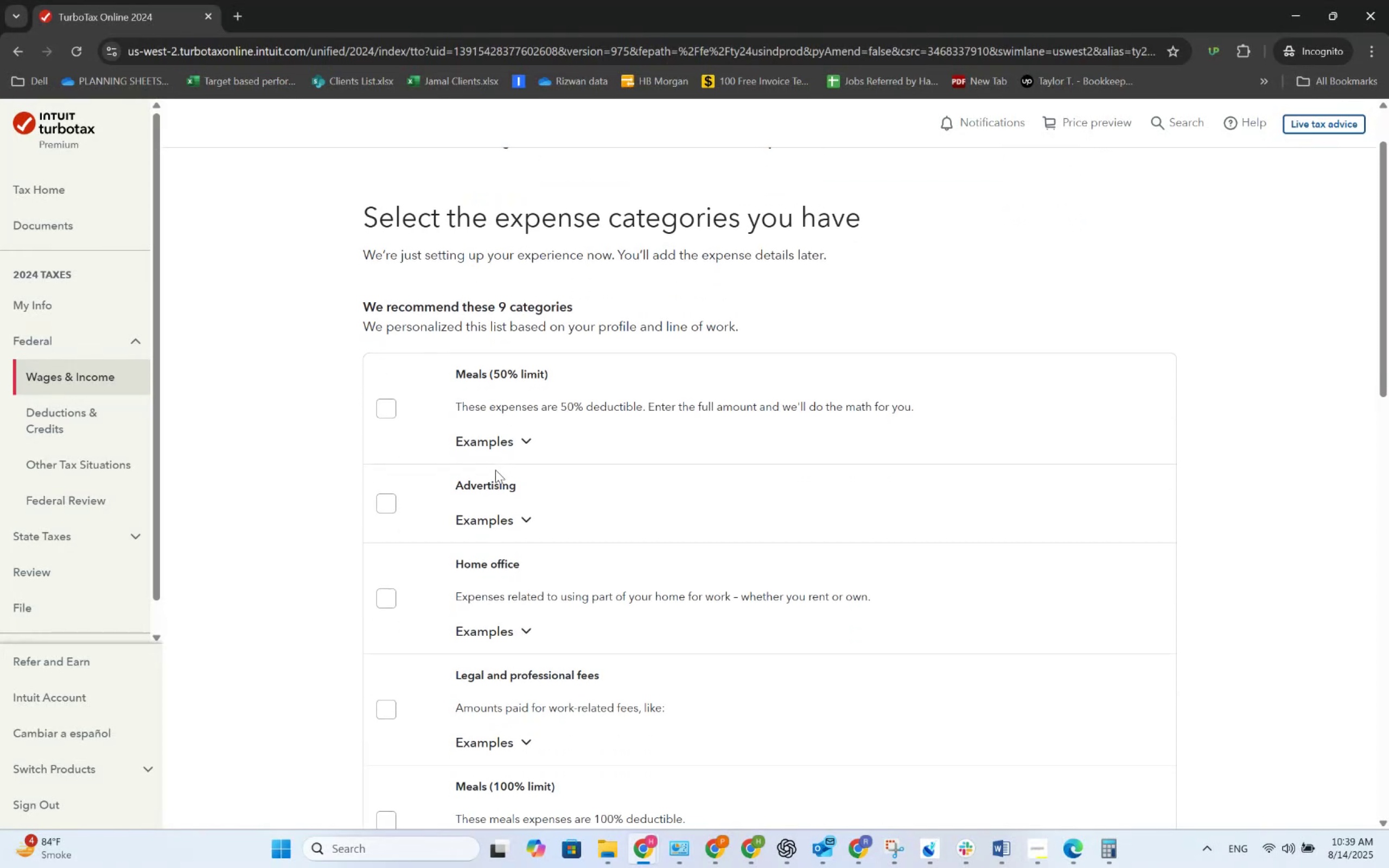 
key(Alt+AltLeft)
 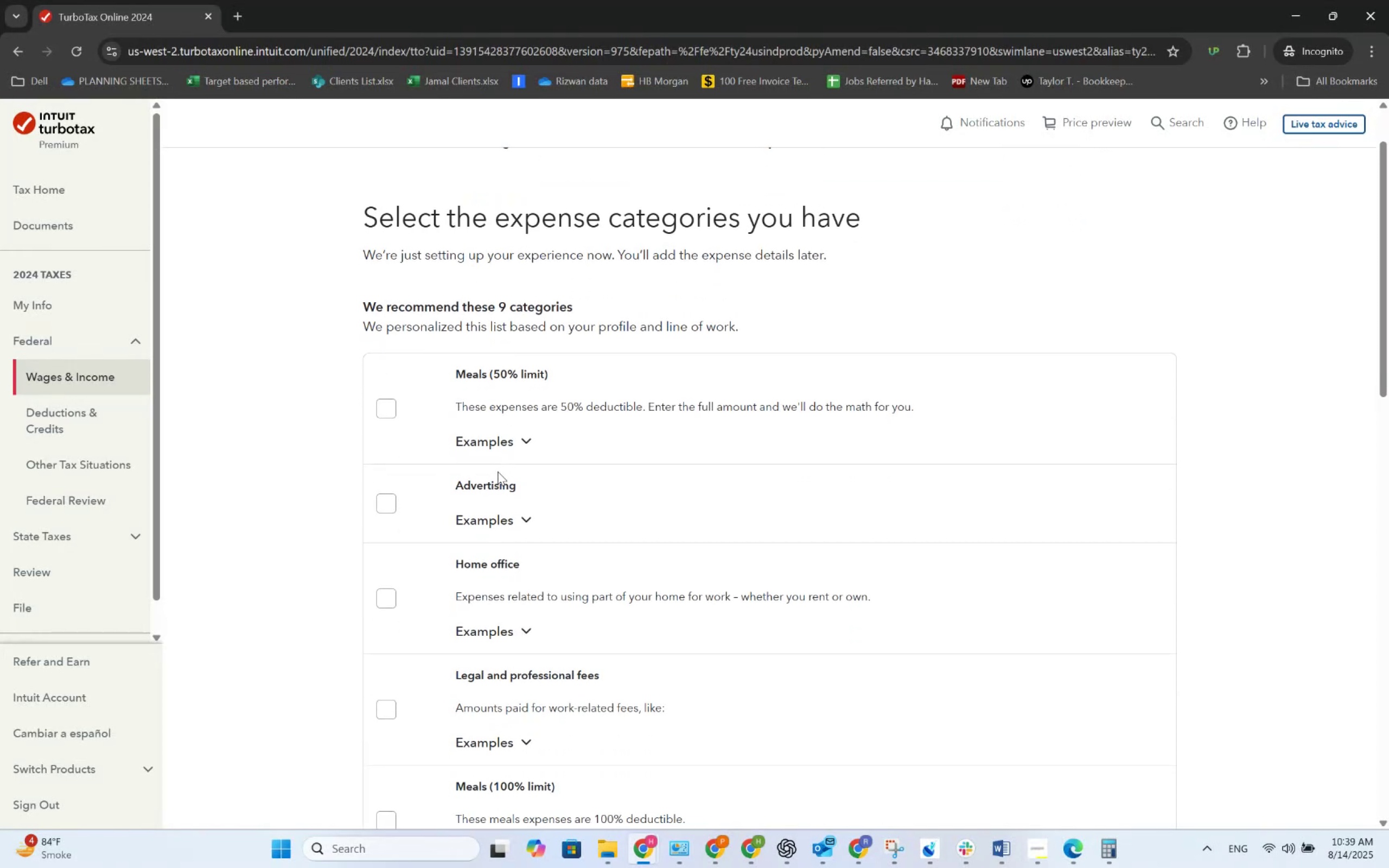 
key(Alt+Tab)
 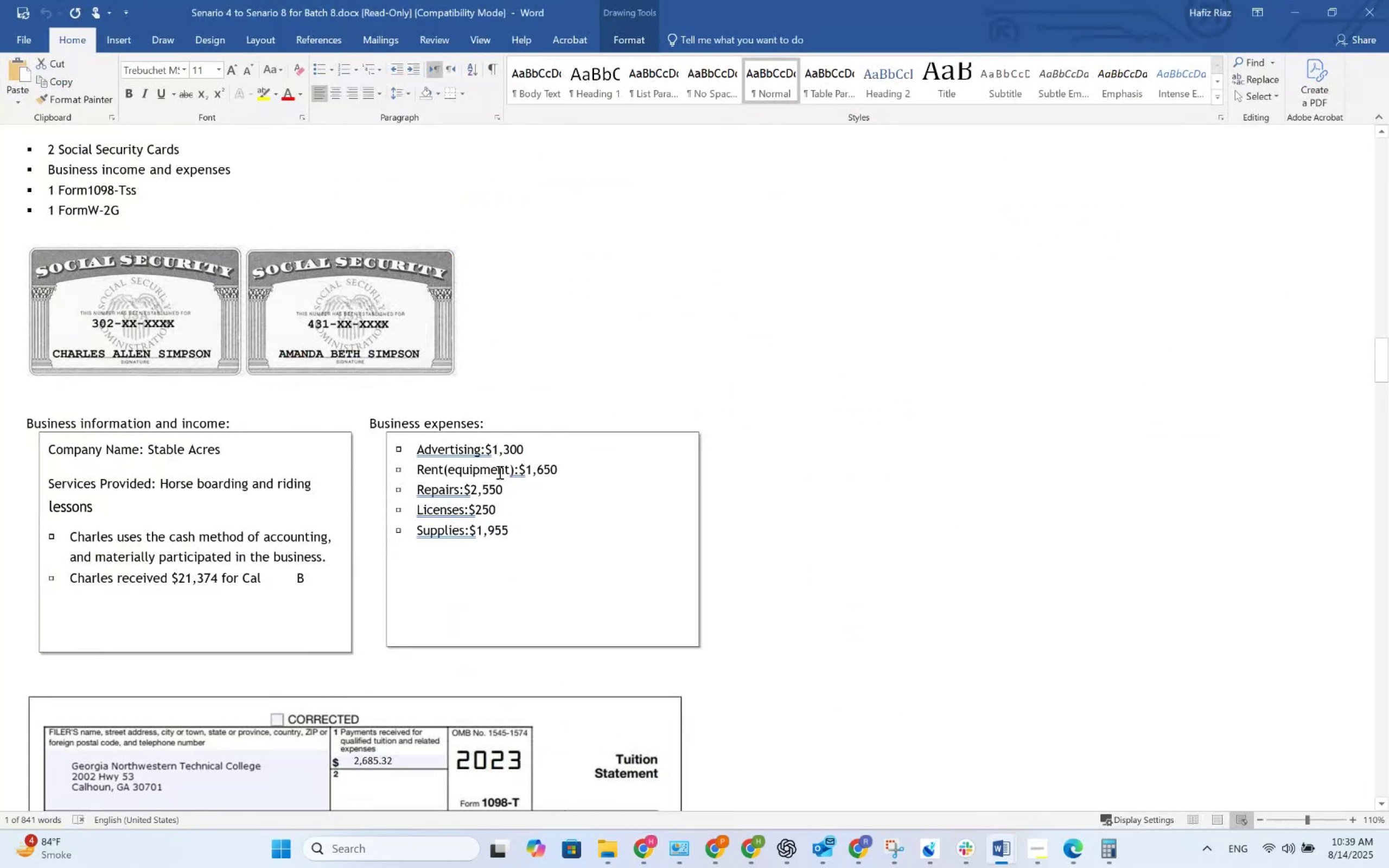 
key(Alt+AltLeft)
 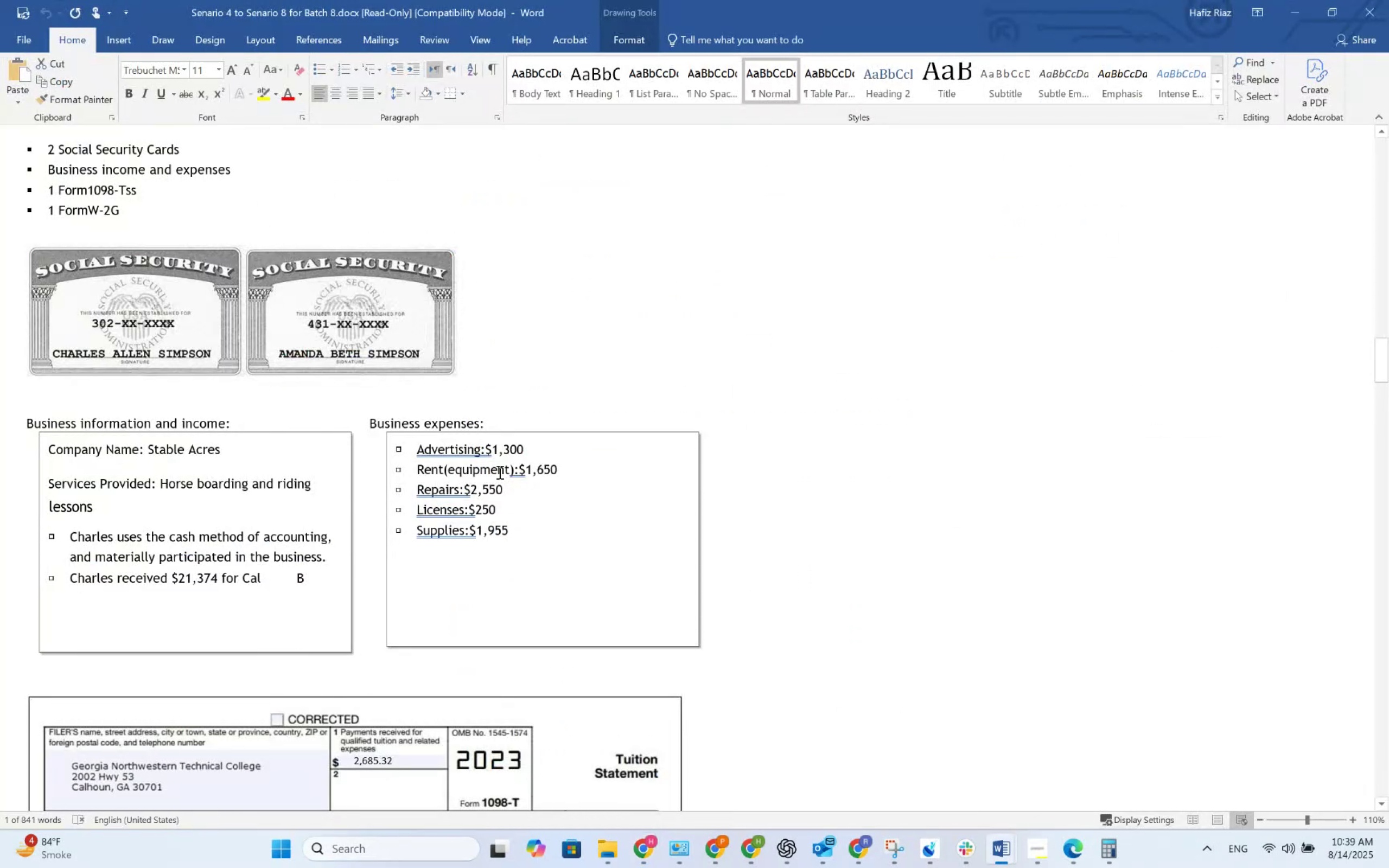 
key(Alt+Tab)
 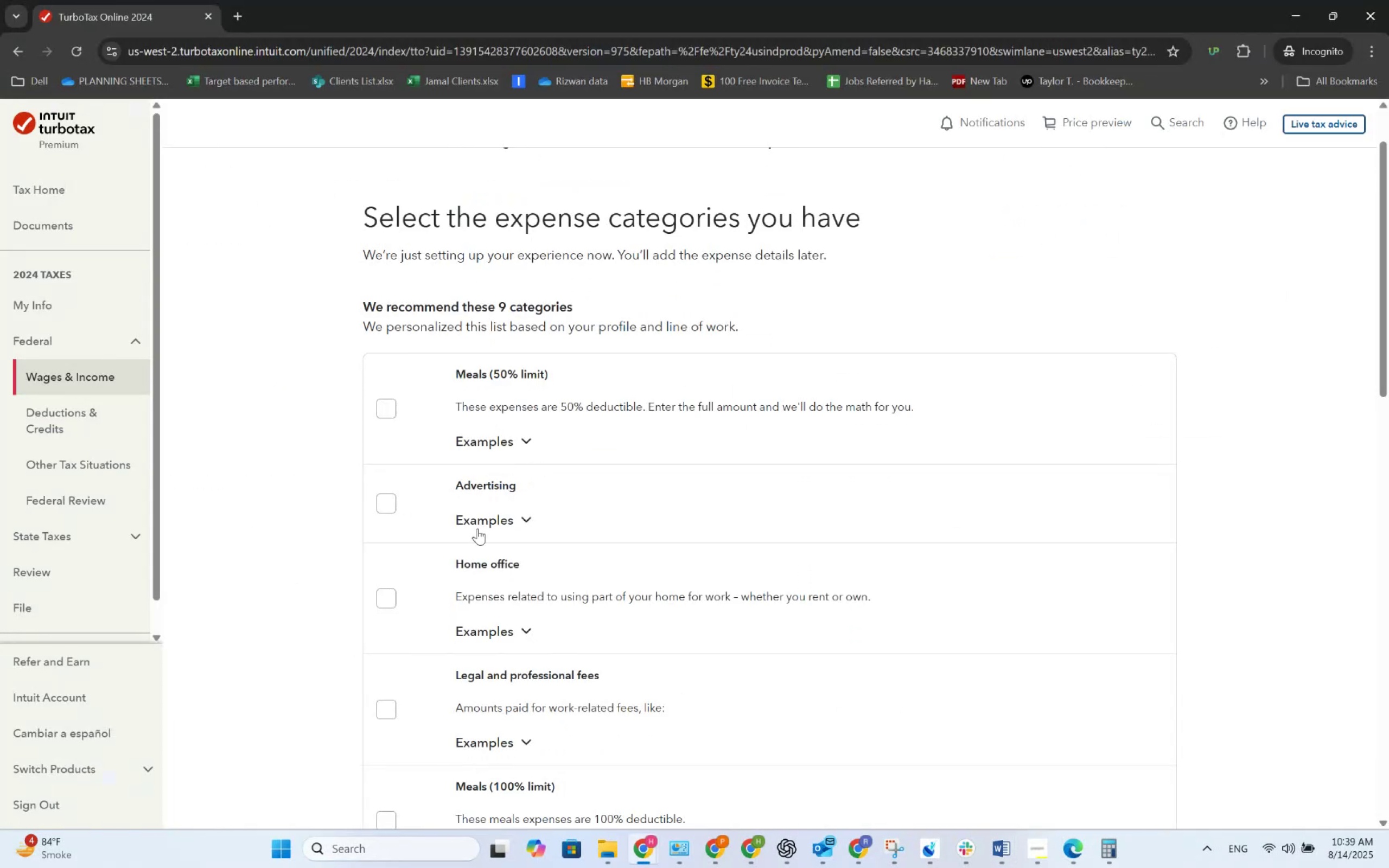 
left_click([396, 495])
 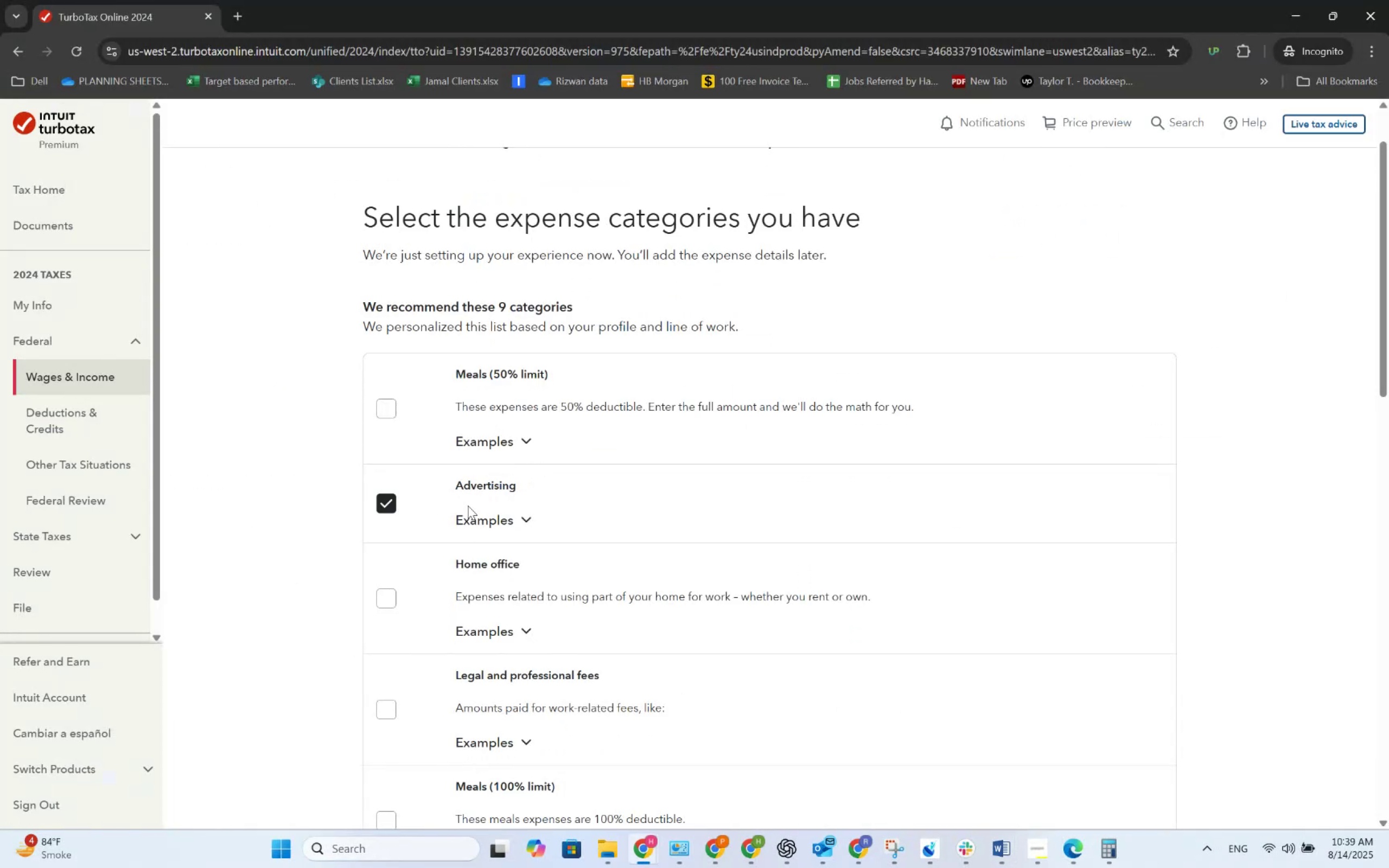 
key(Alt+AltLeft)
 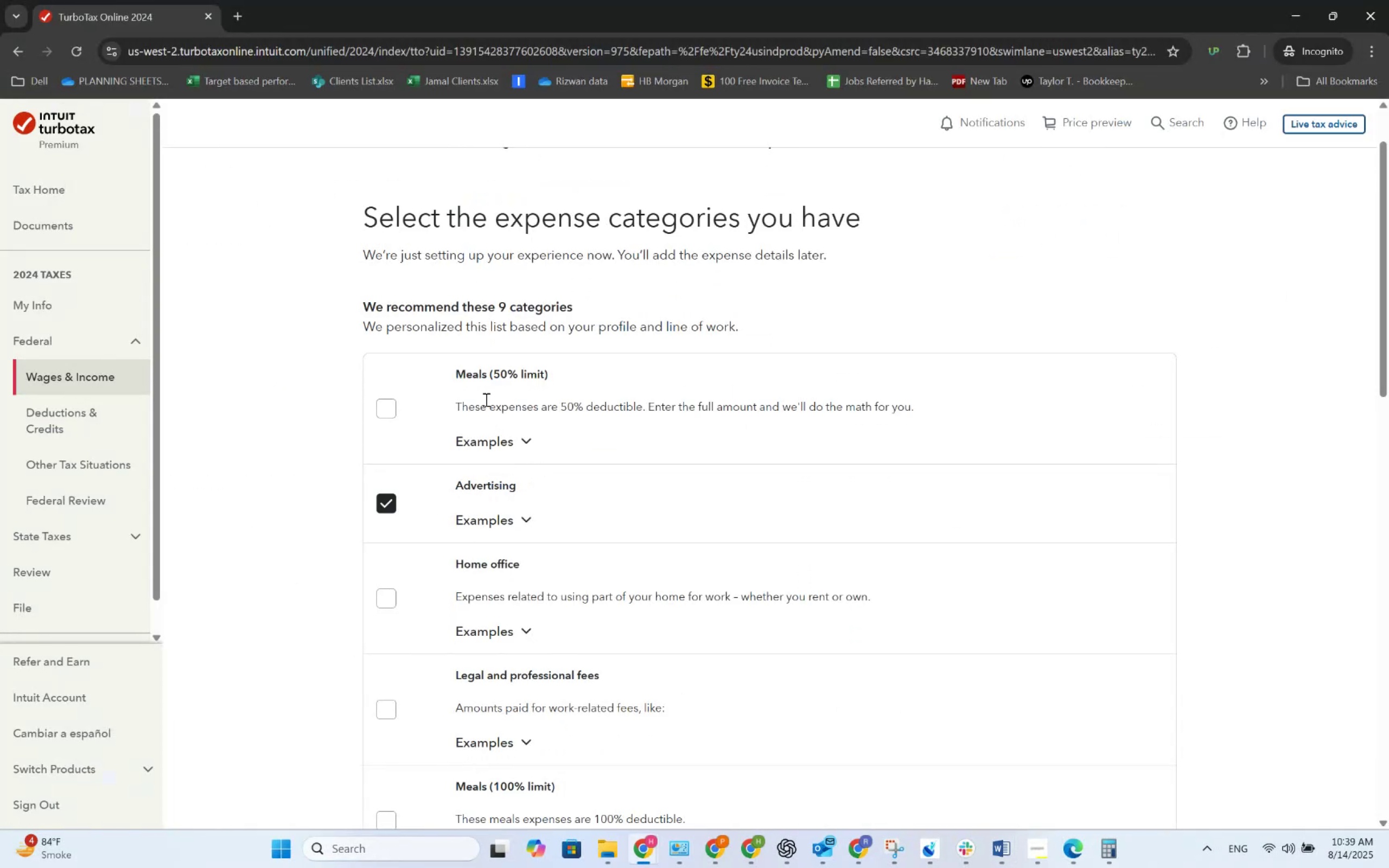 
key(Alt+Tab)
 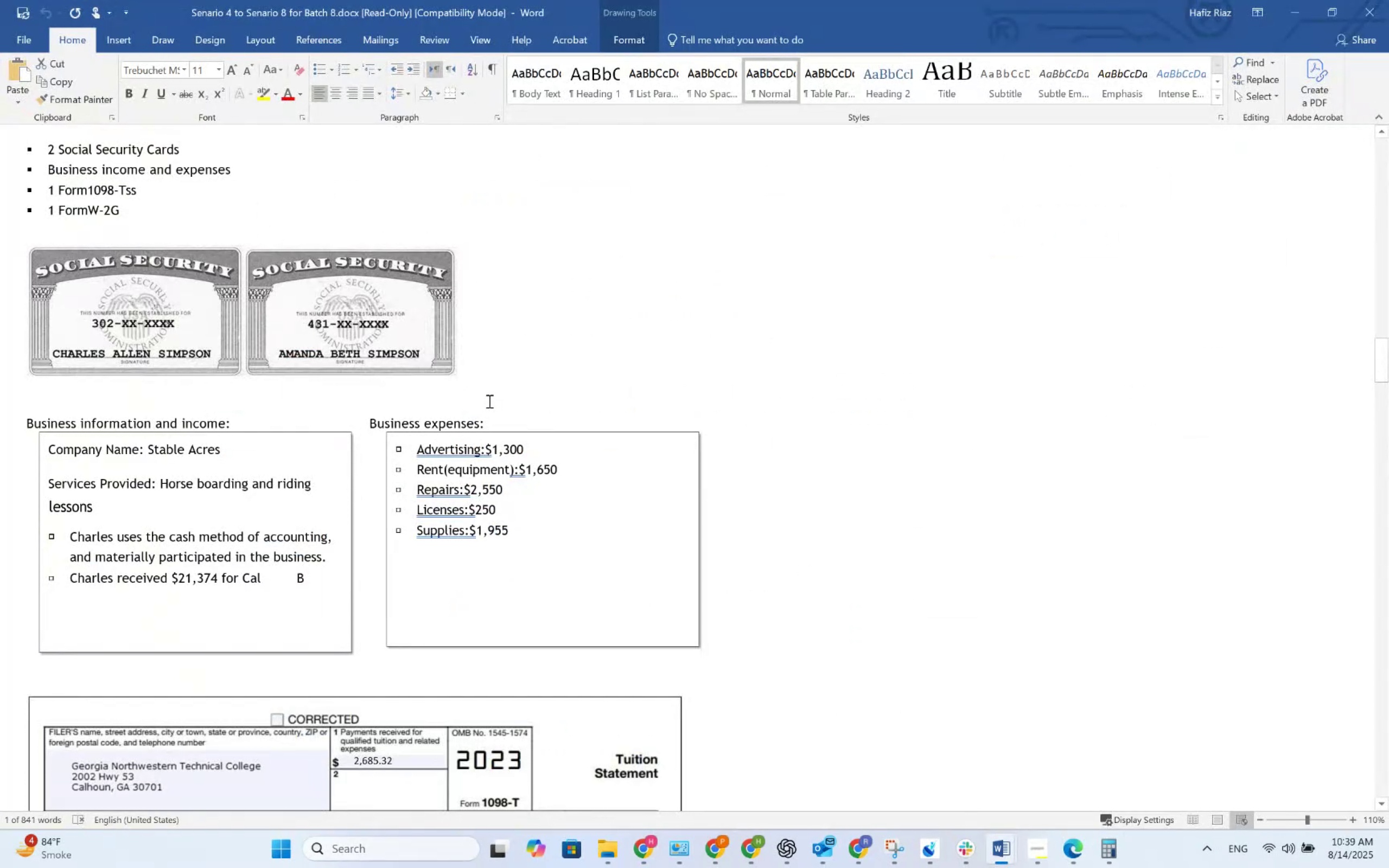 
key(Alt+AltLeft)
 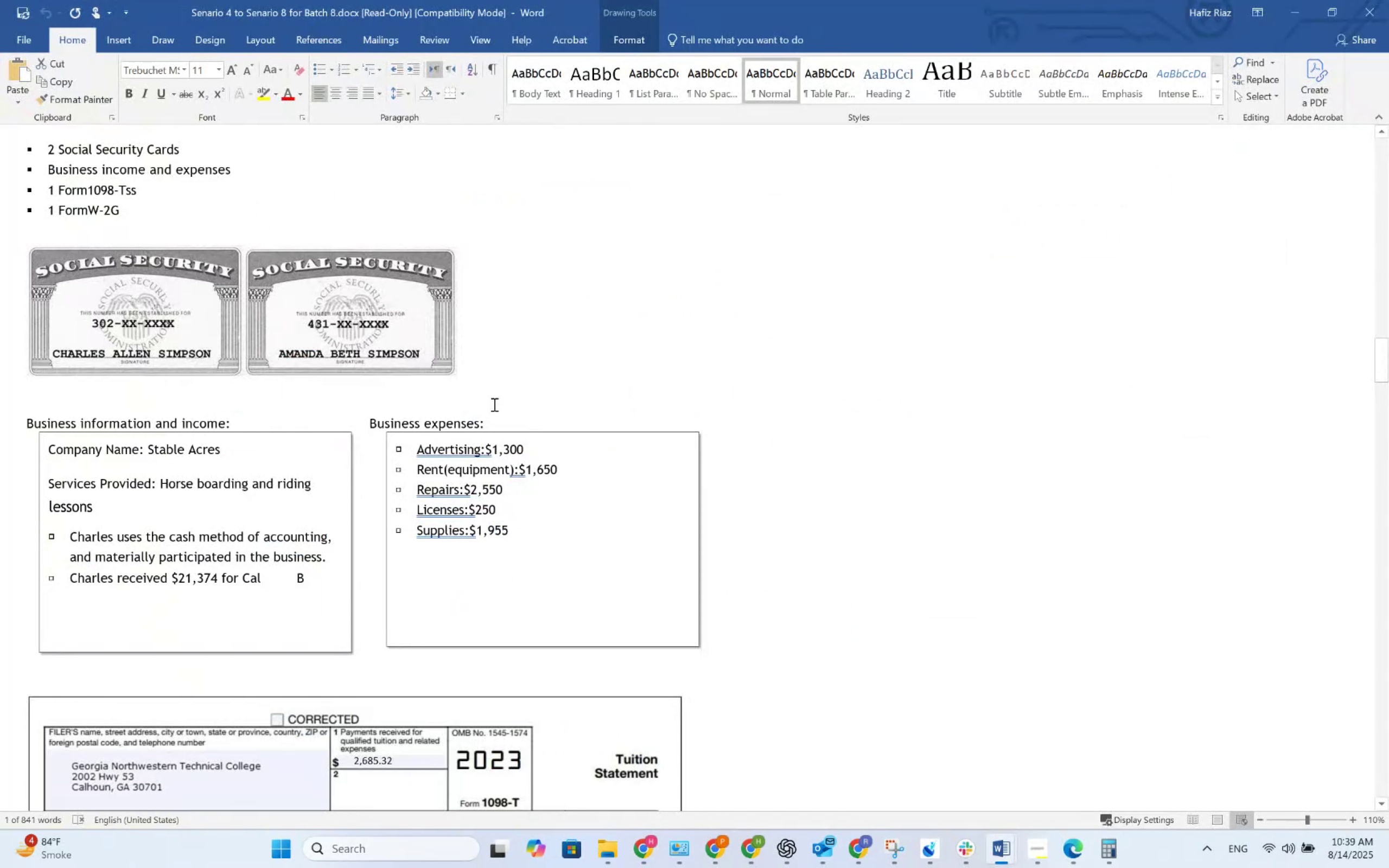 
key(Alt+Tab)
 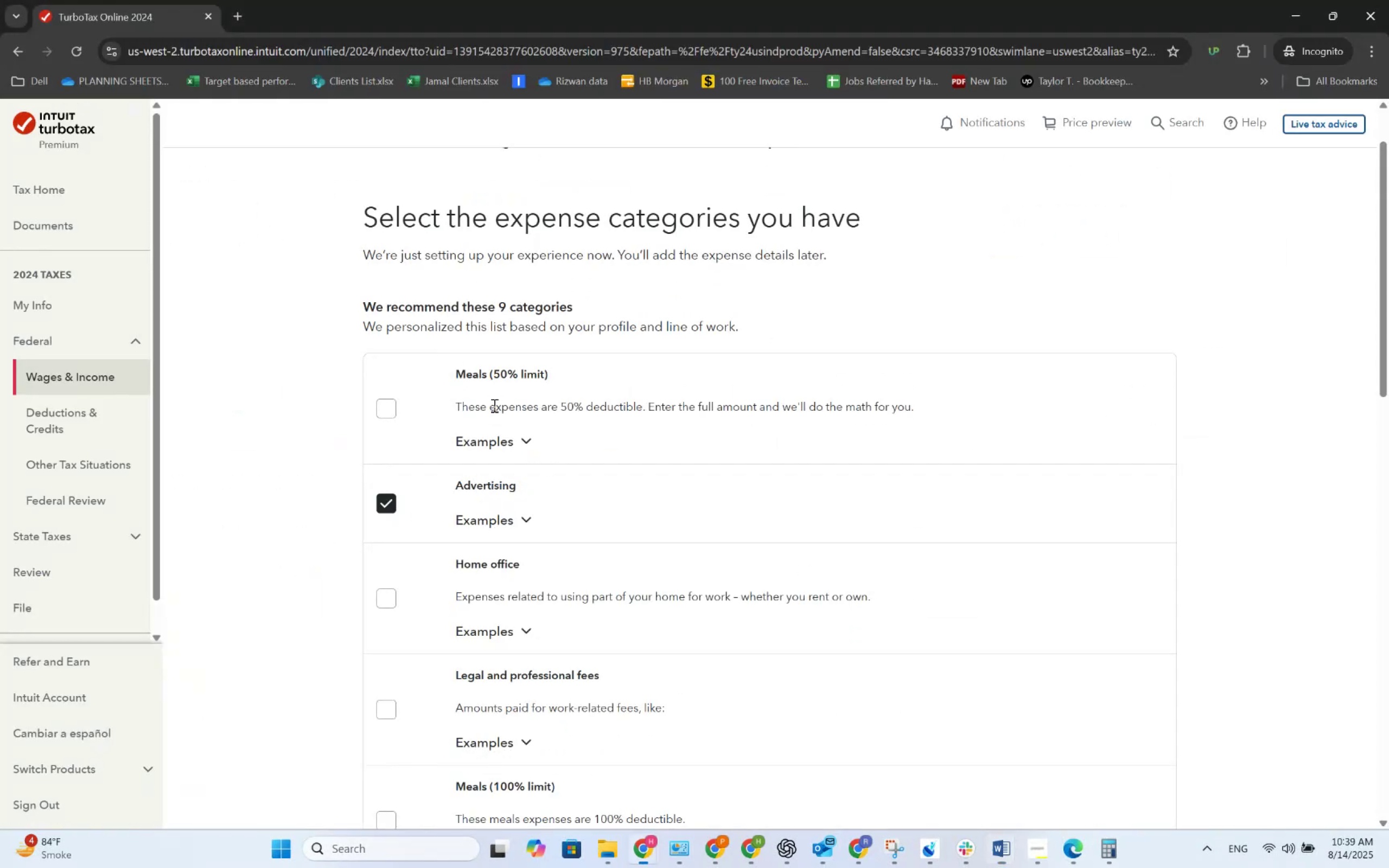 
scroll: coordinate [519, 456], scroll_direction: down, amount: 9.0
 